 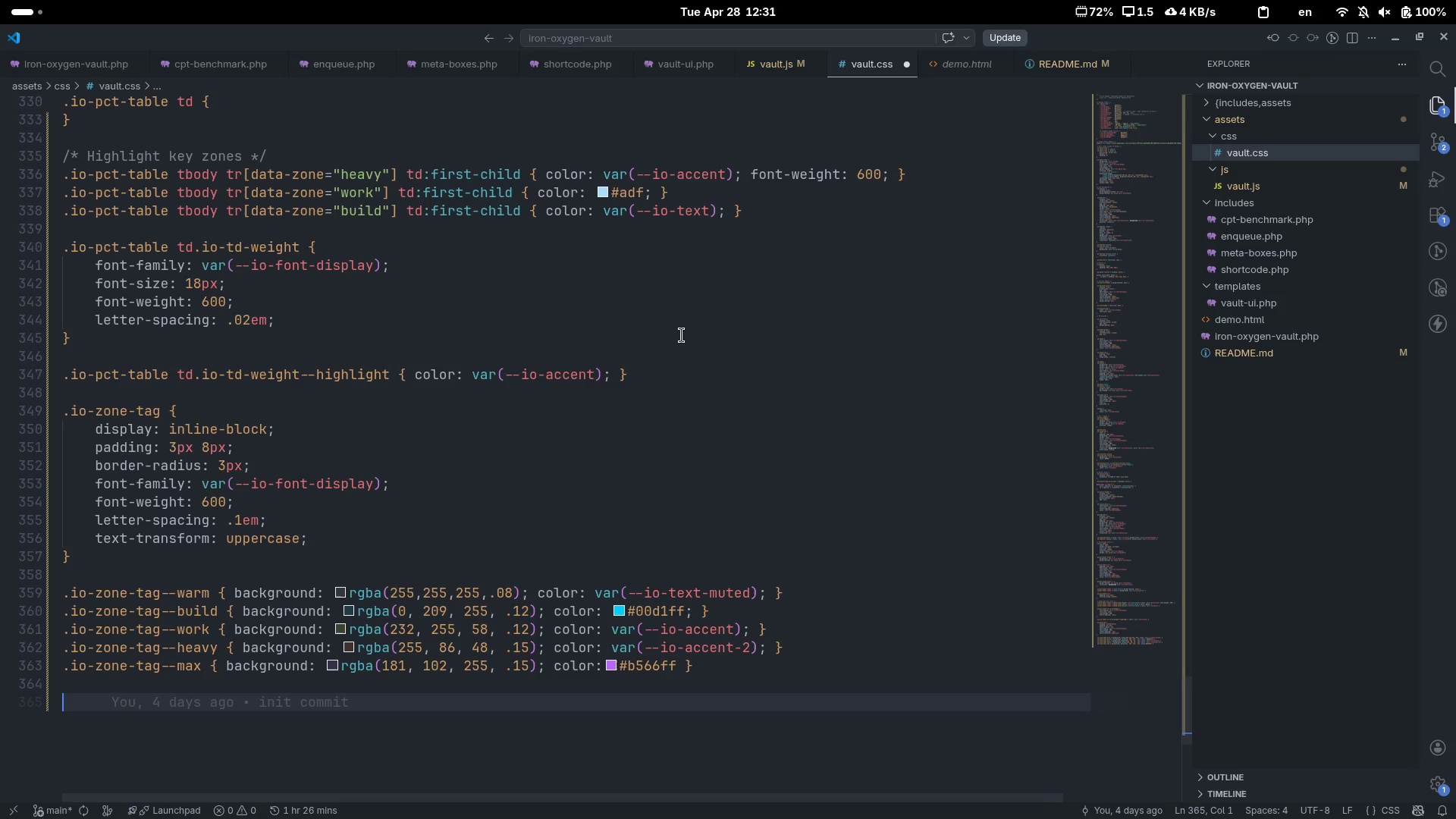 
key(Control+Slash)
 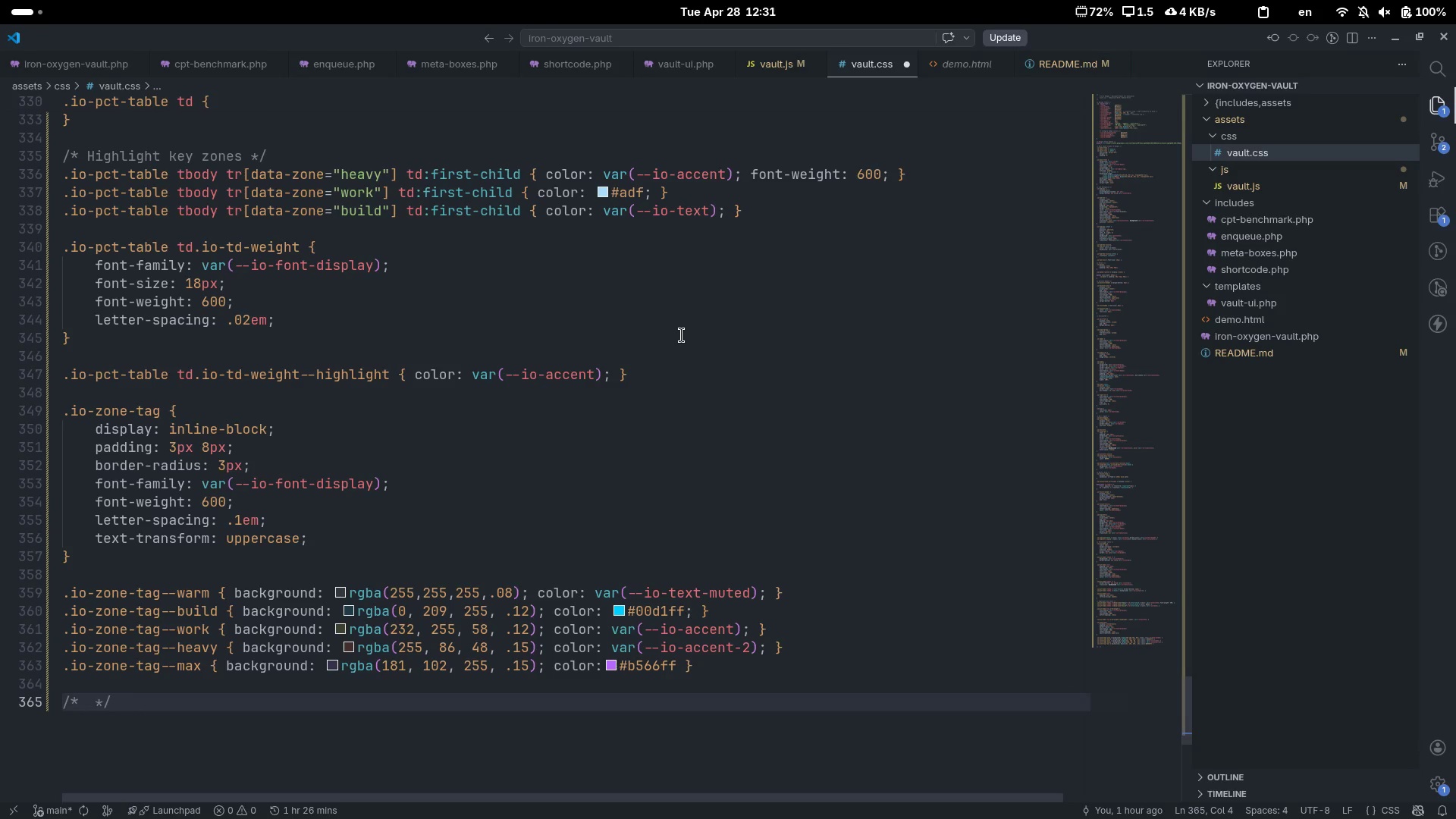 
type(BENCHA)
key(Backspace)
type(MARK VAULT)
 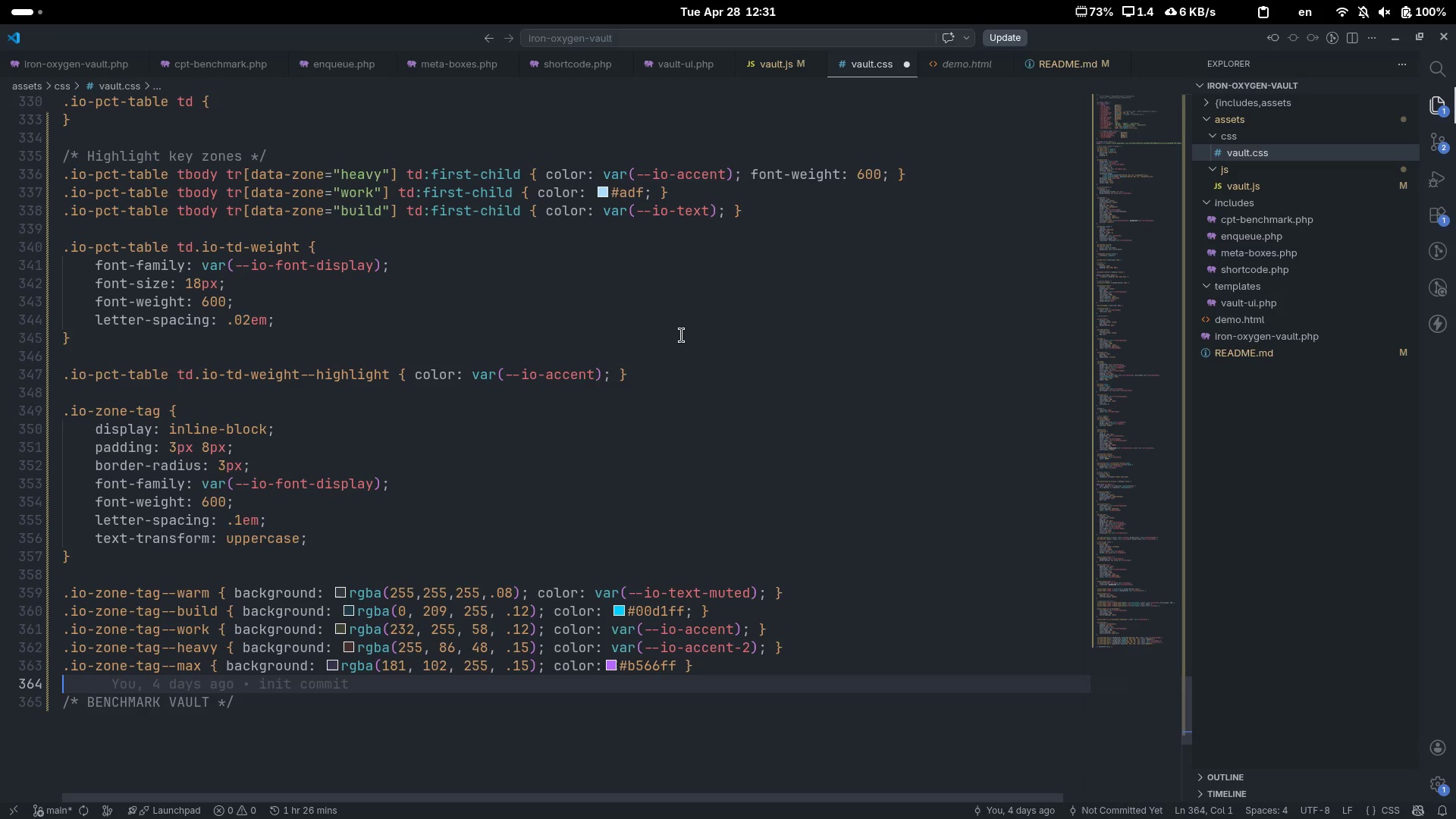 
 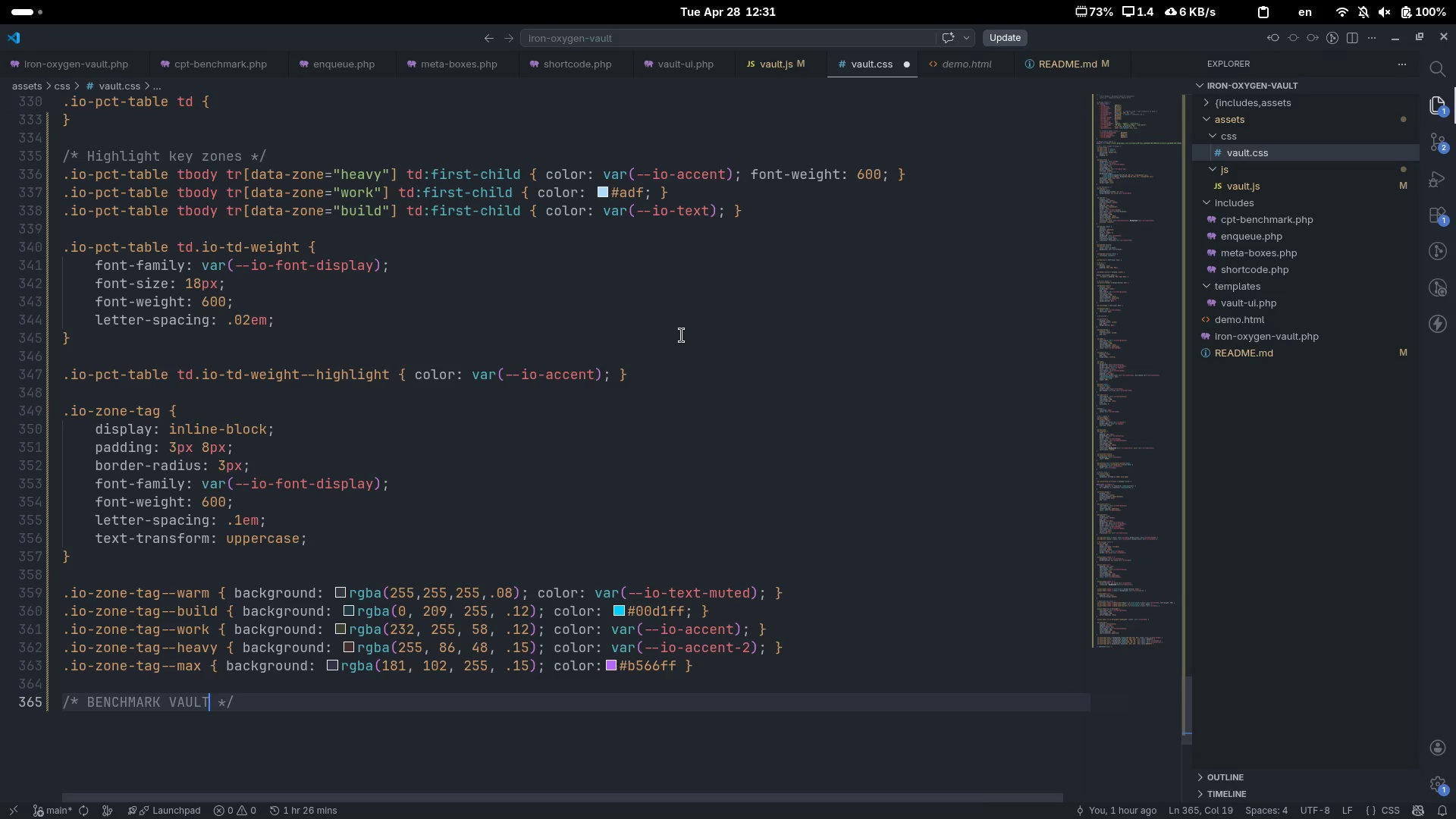 
key(ArrowUp)
 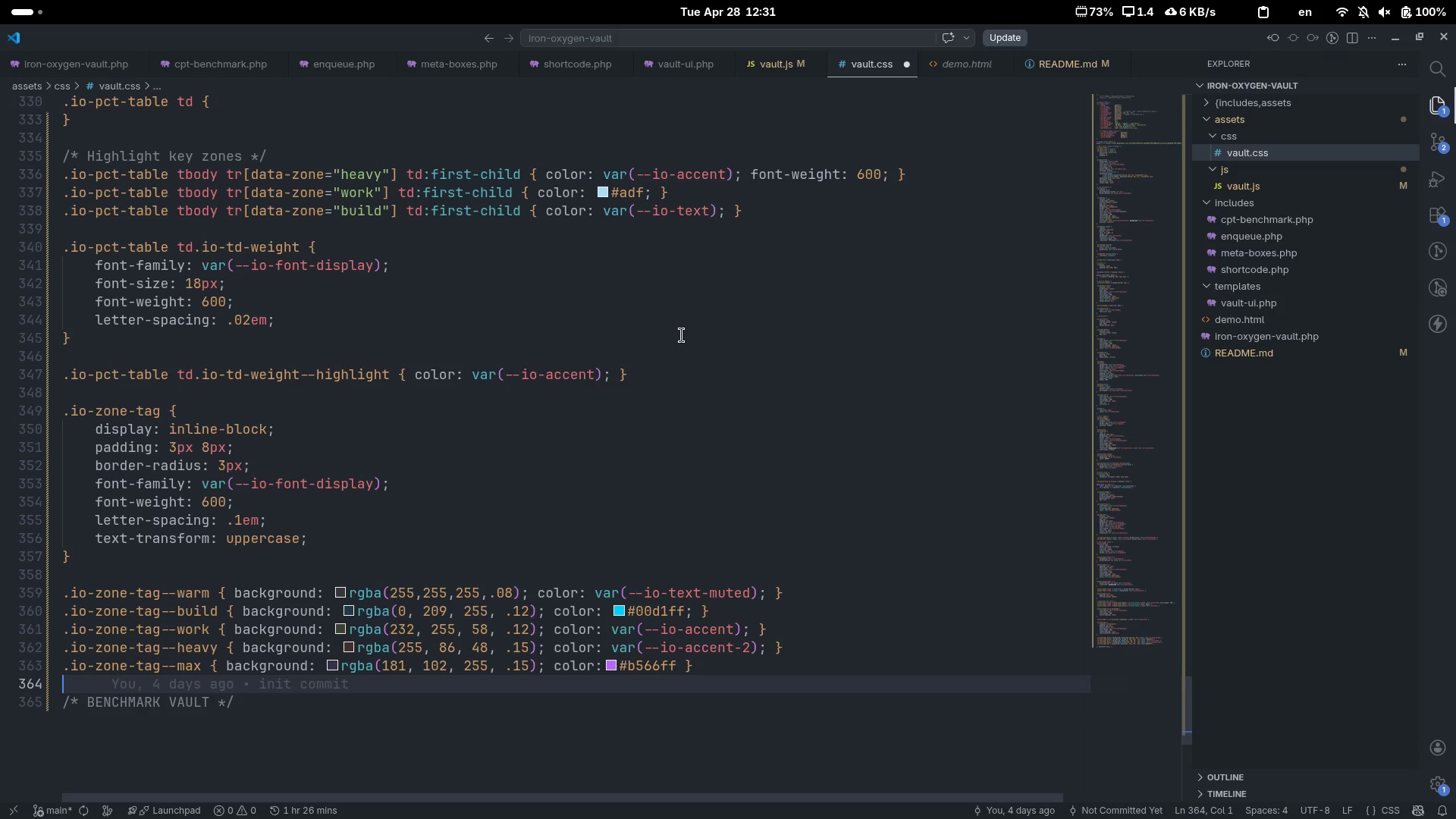 
key(Enter)
 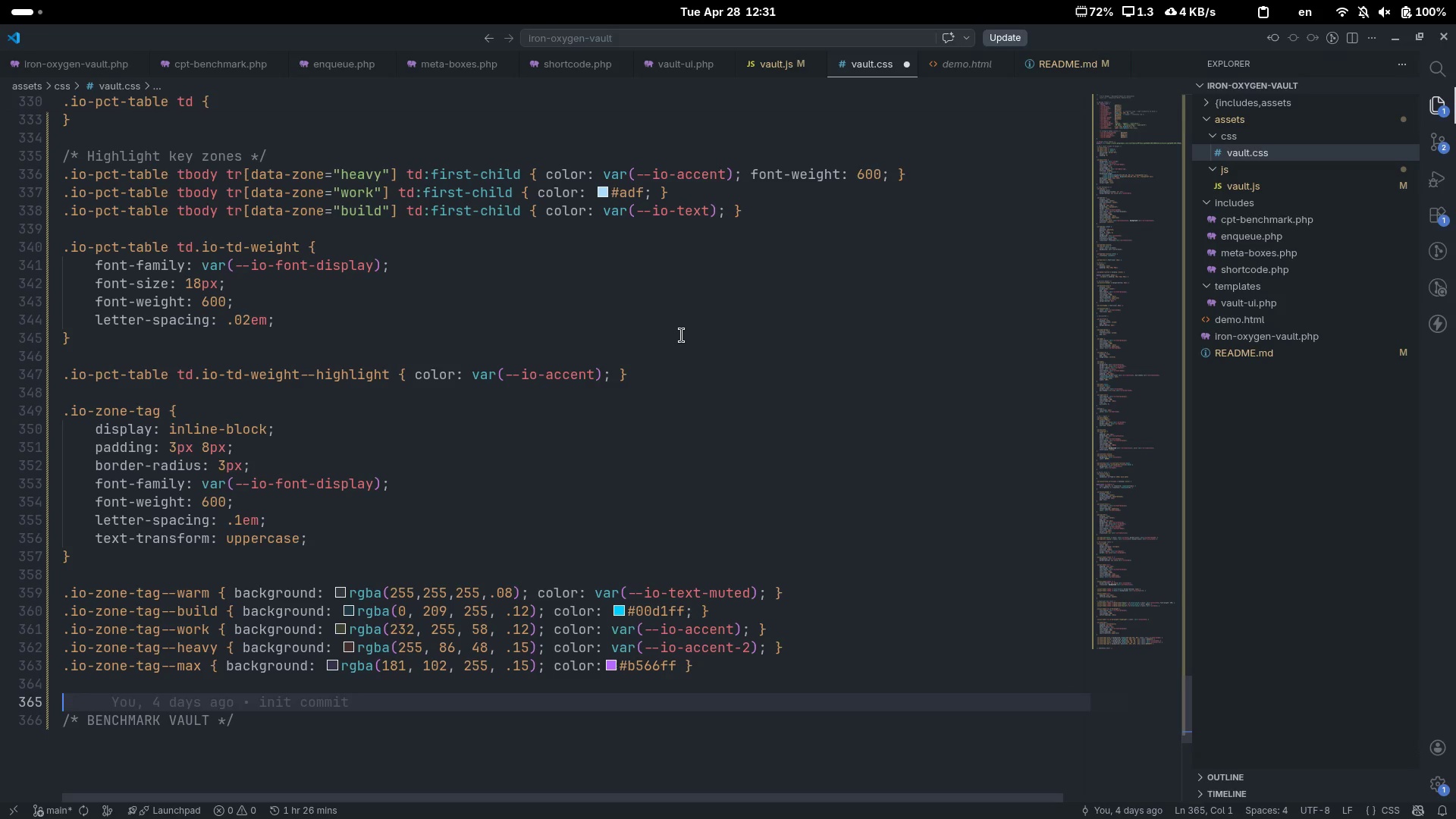 
key(ArrowDown)
 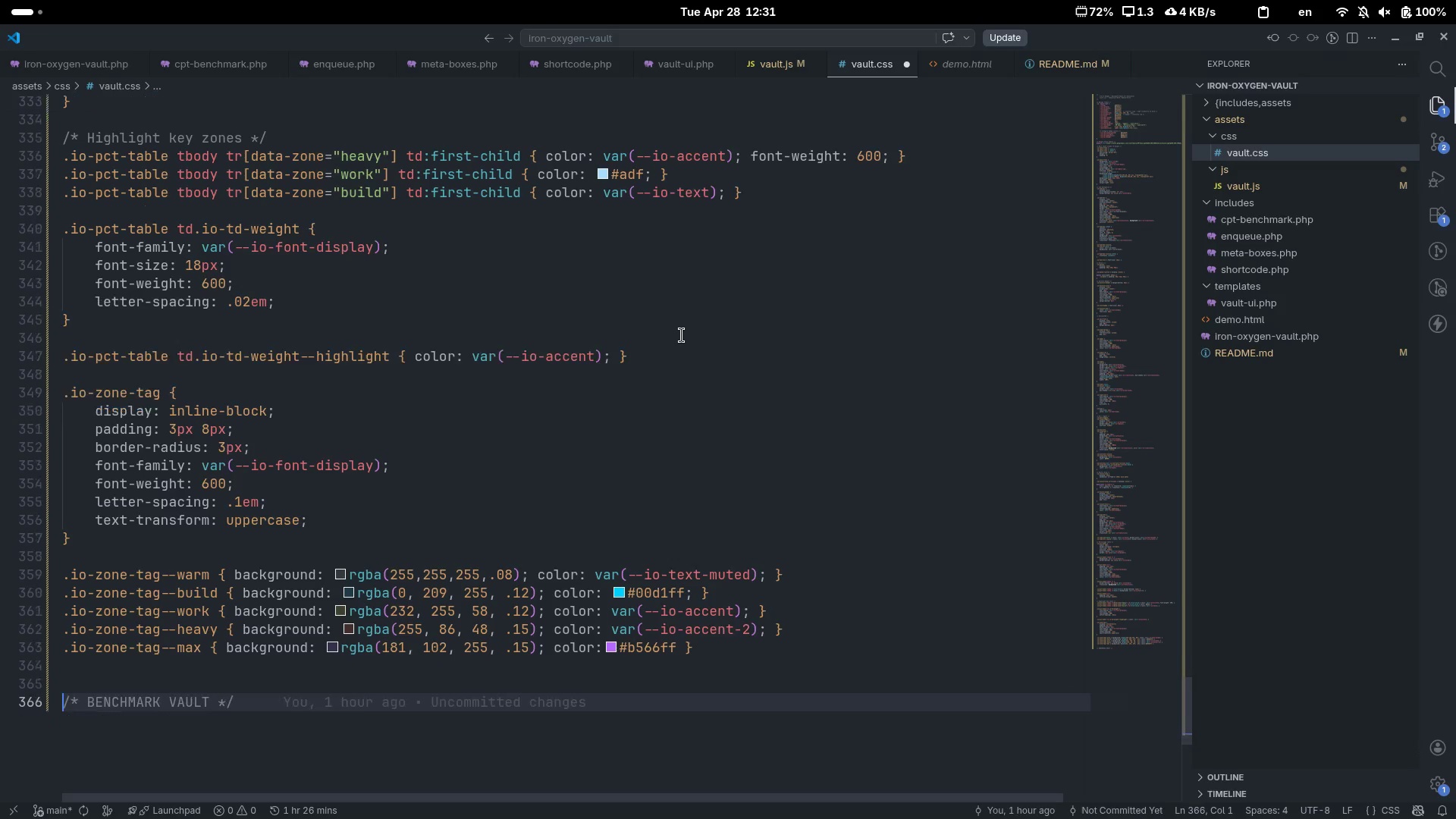 
key(Control+ArrowRight)
 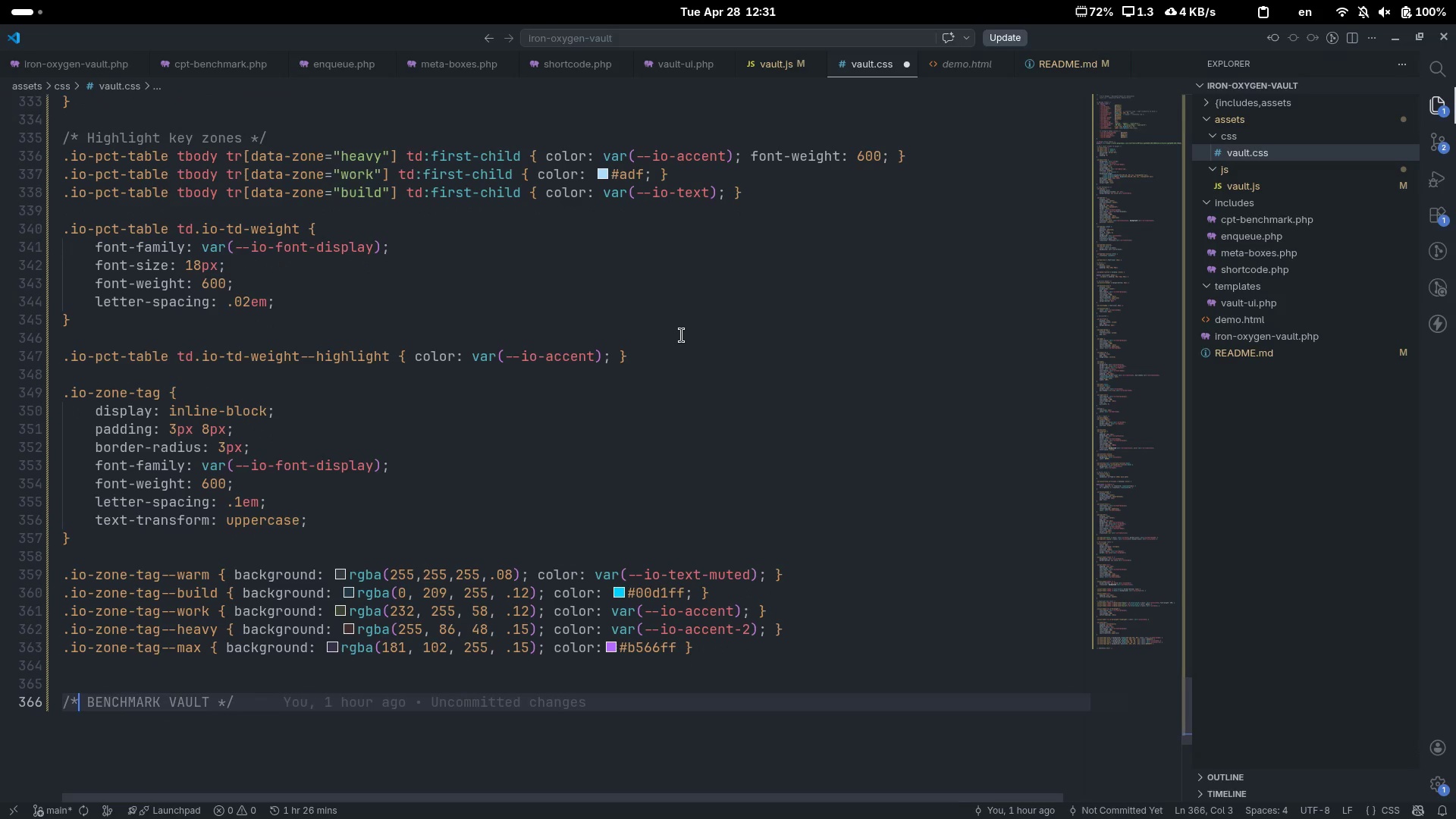 
key(Control+ArrowRight)
 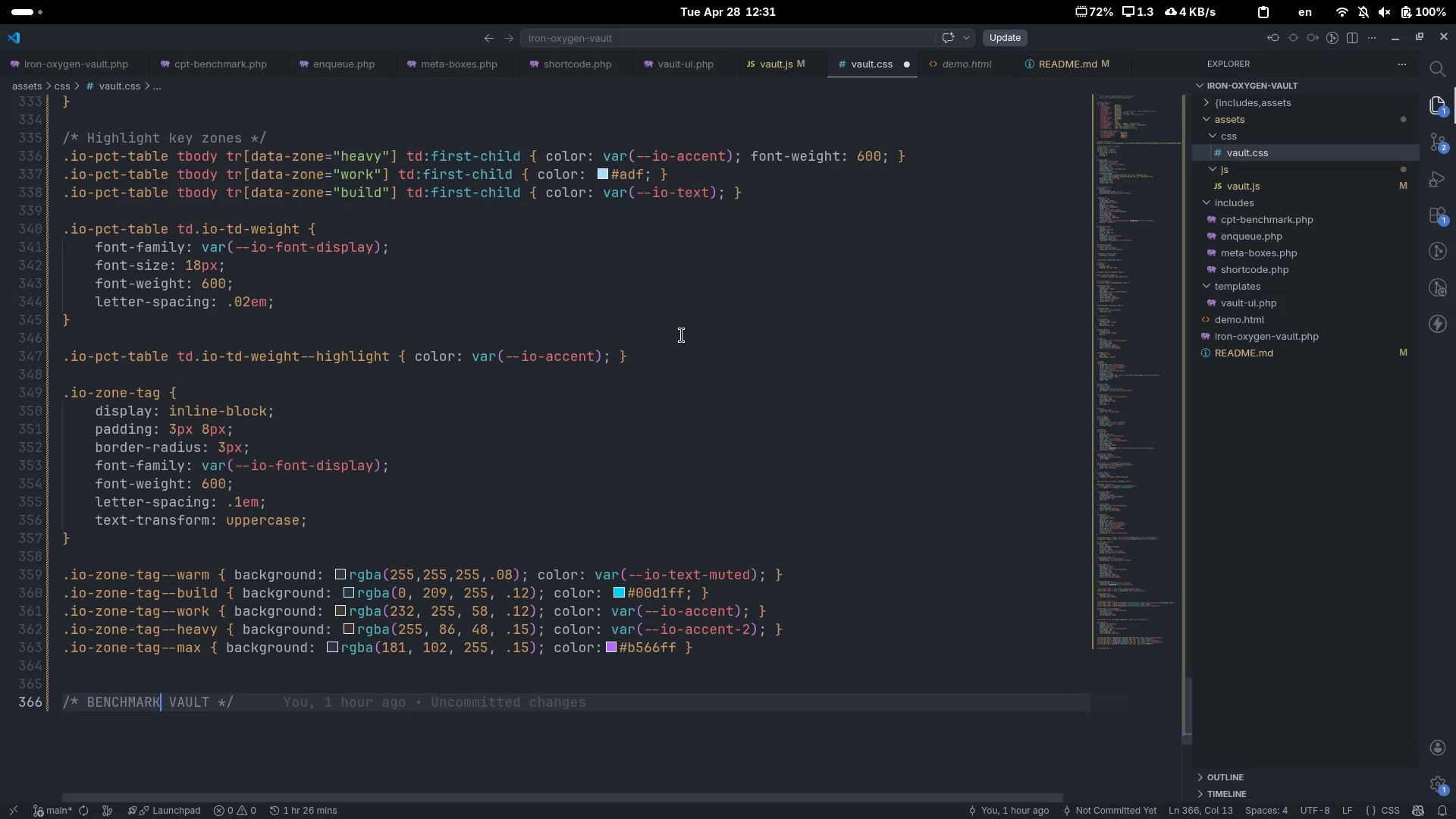 
key(End)
 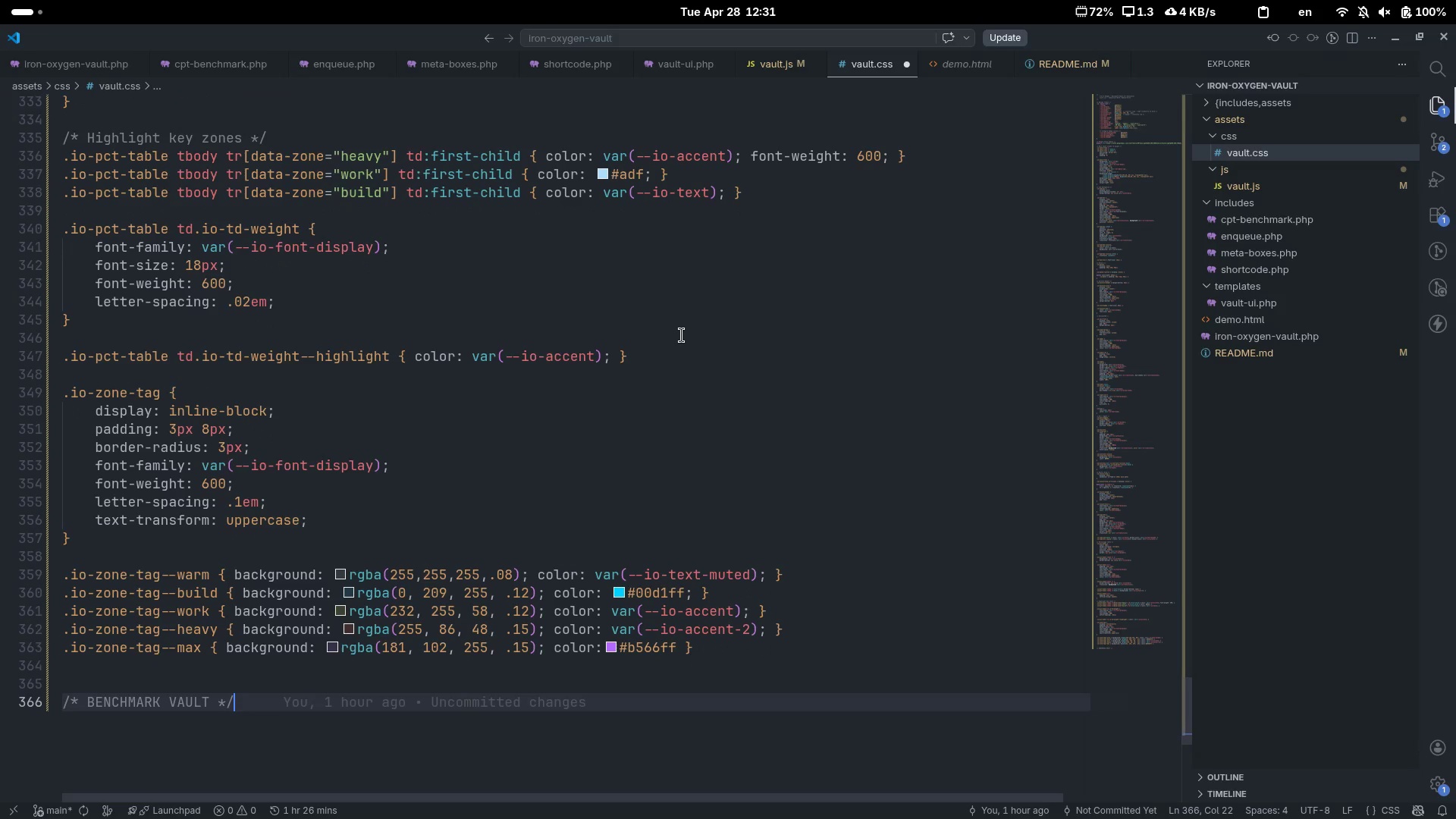 
key(Enter)
 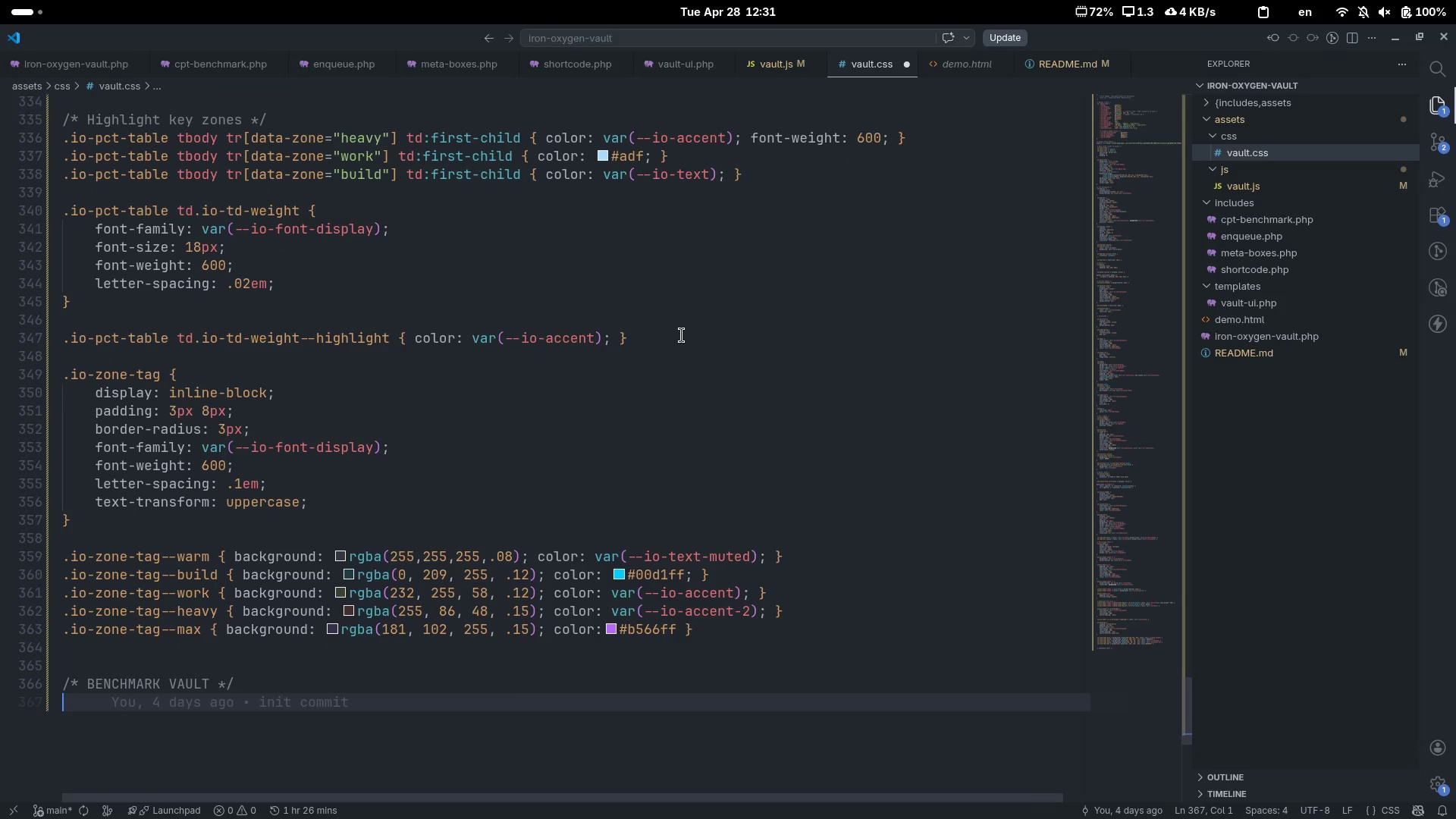 
type(.io-search-bar{)
 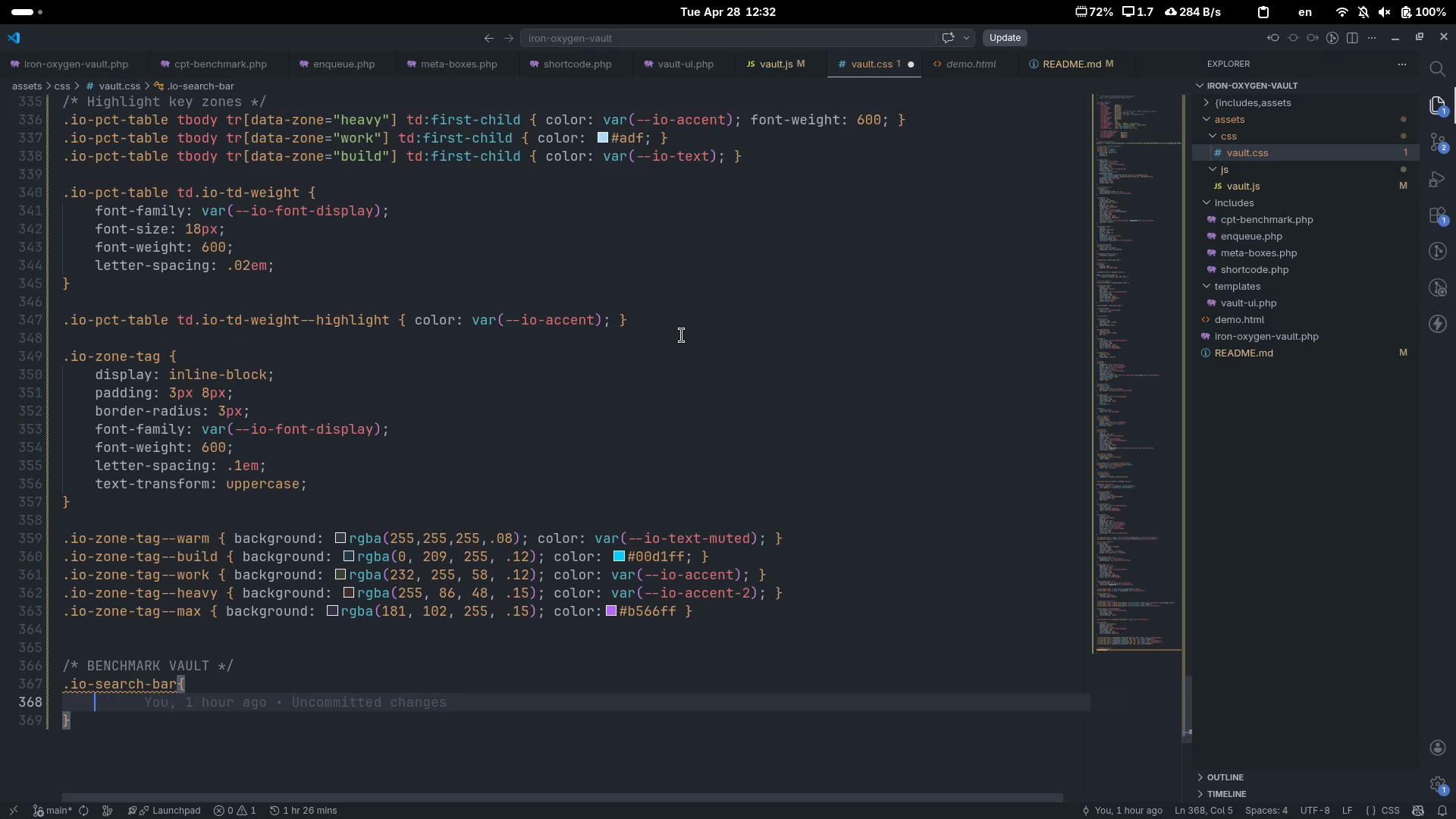 
 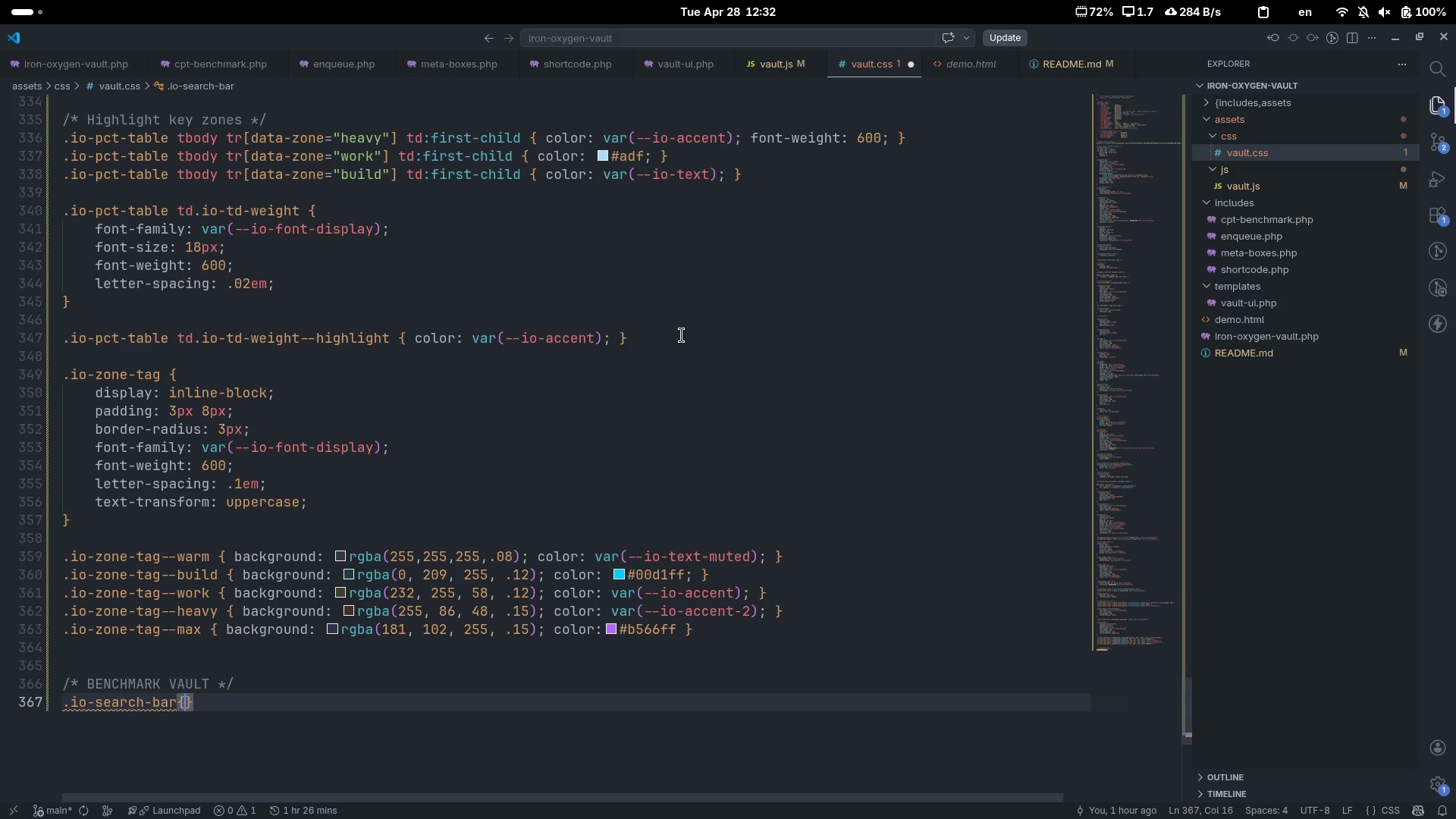 
key(Enter)
 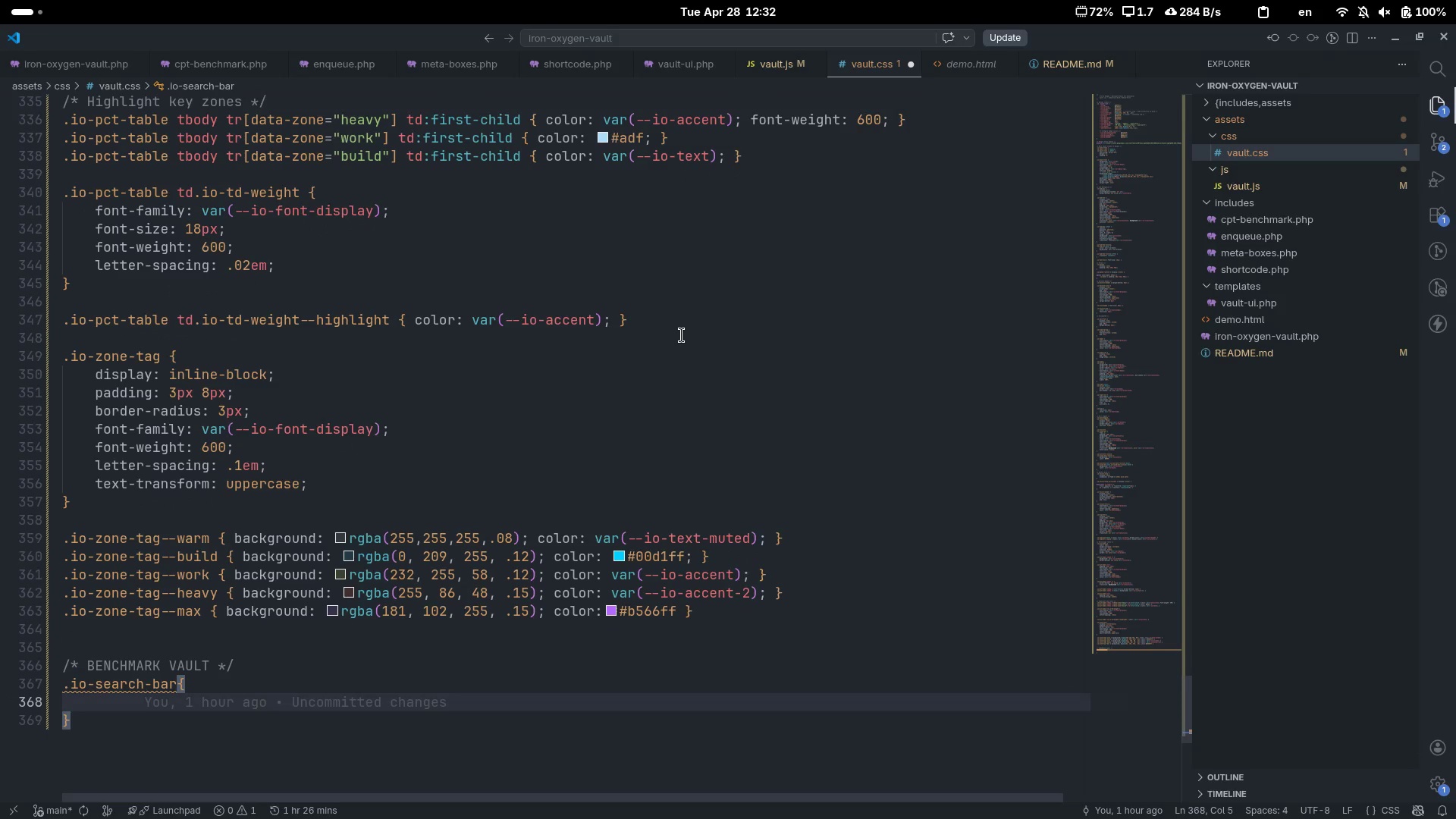 
type(displa)
key(Tab)
type(flex)
 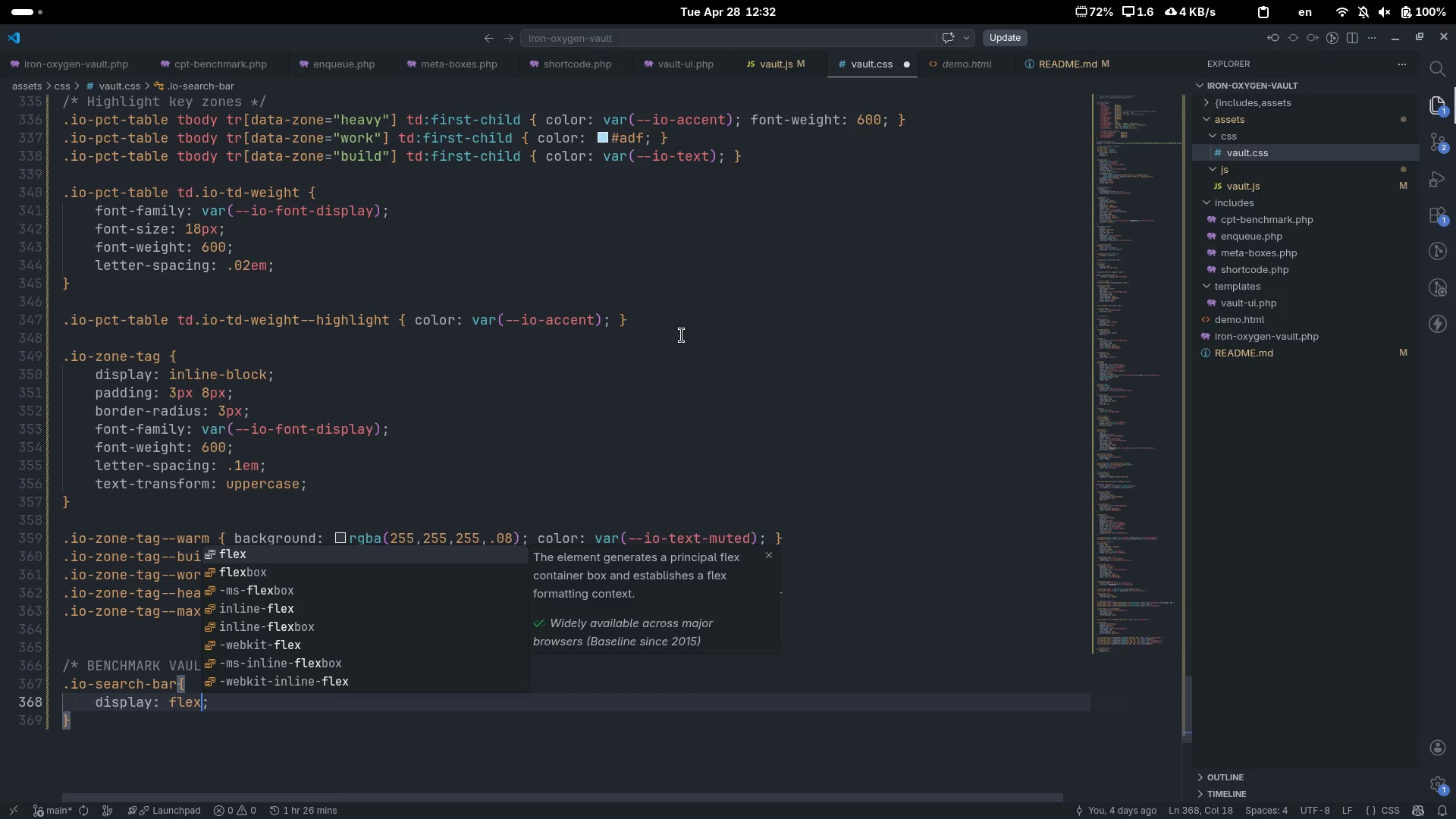 
key(ArrowRight)
 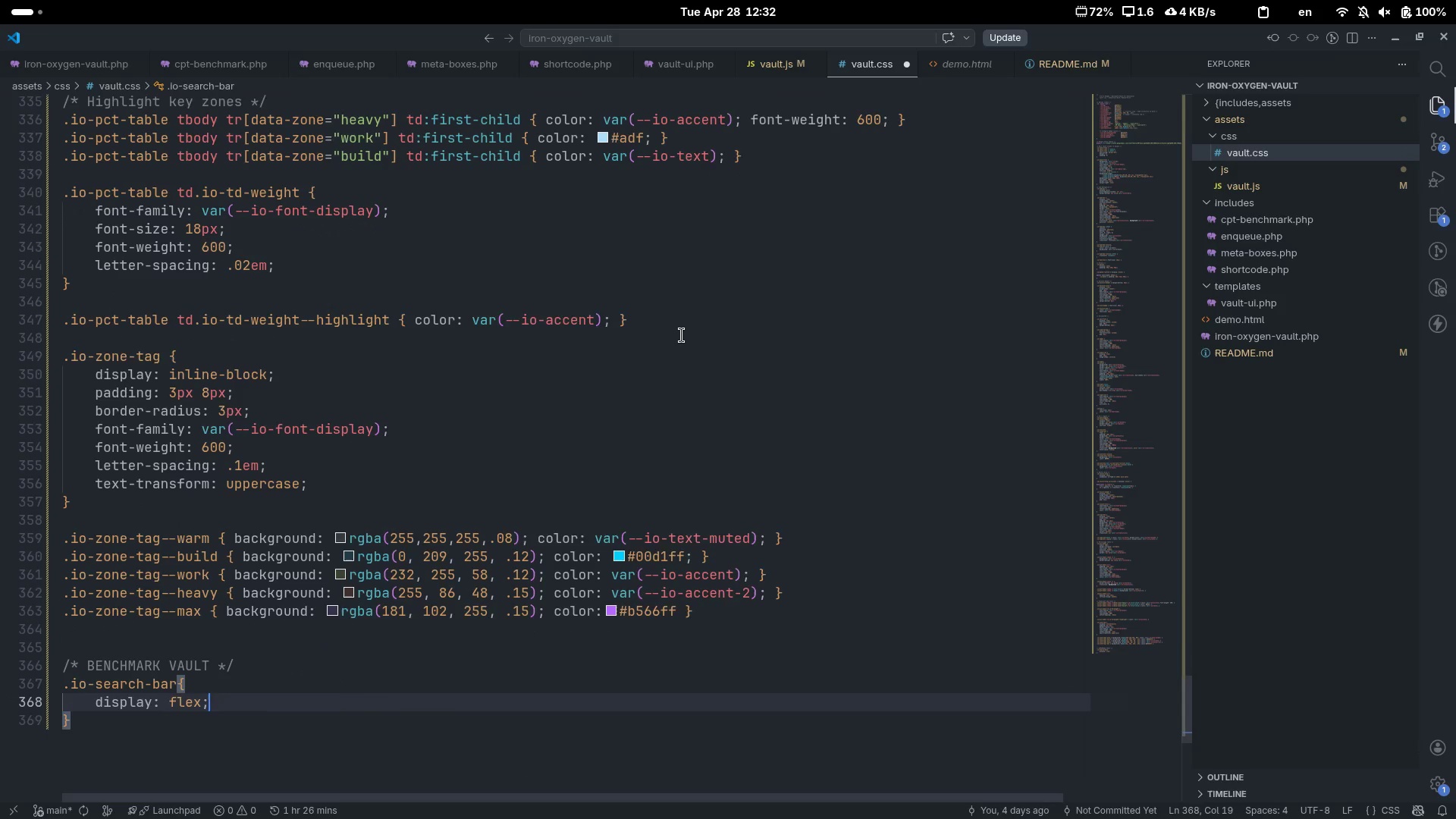 
key(Enter)
 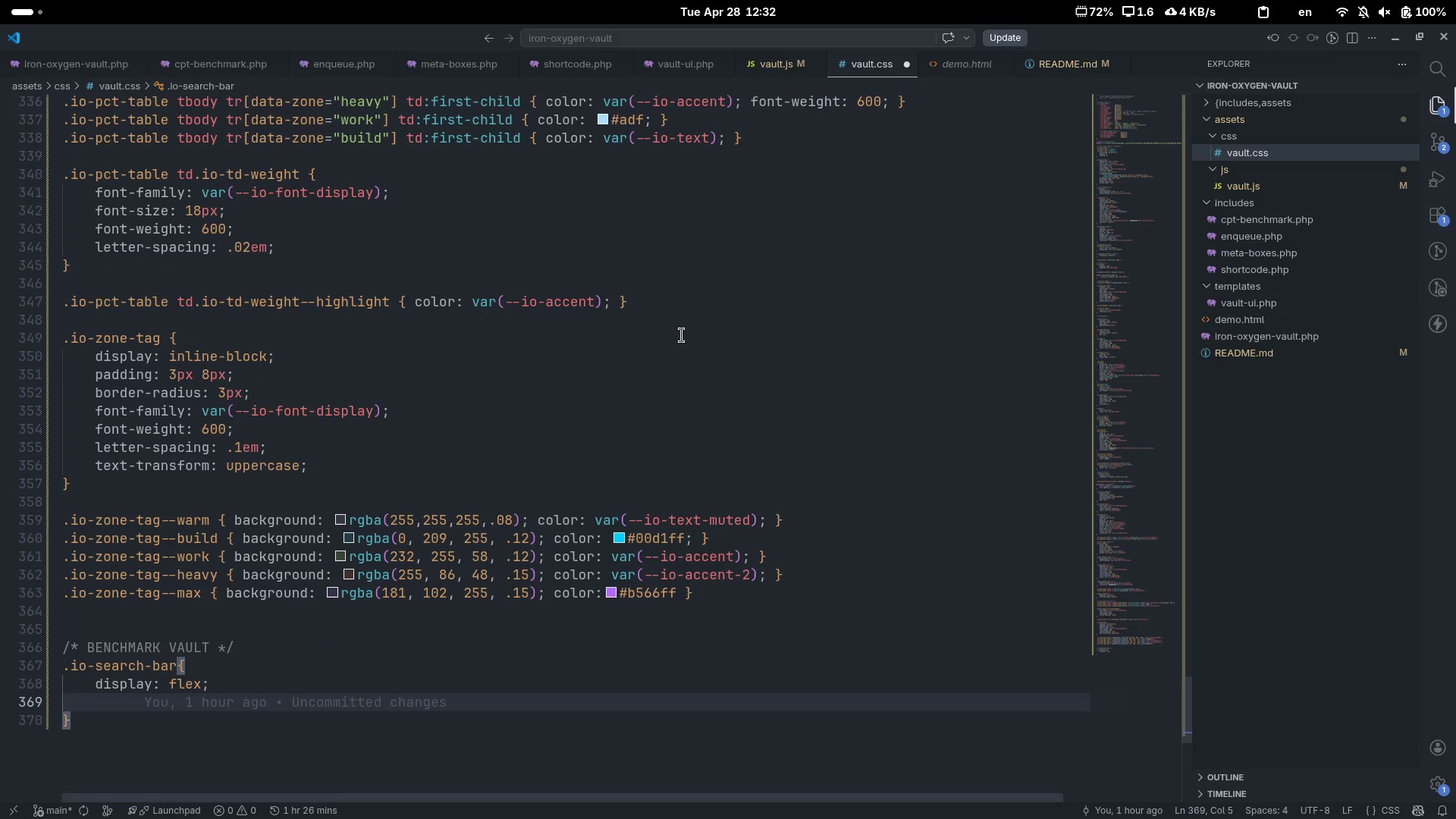 
type(gap)
key(Tab)
type(10px)
 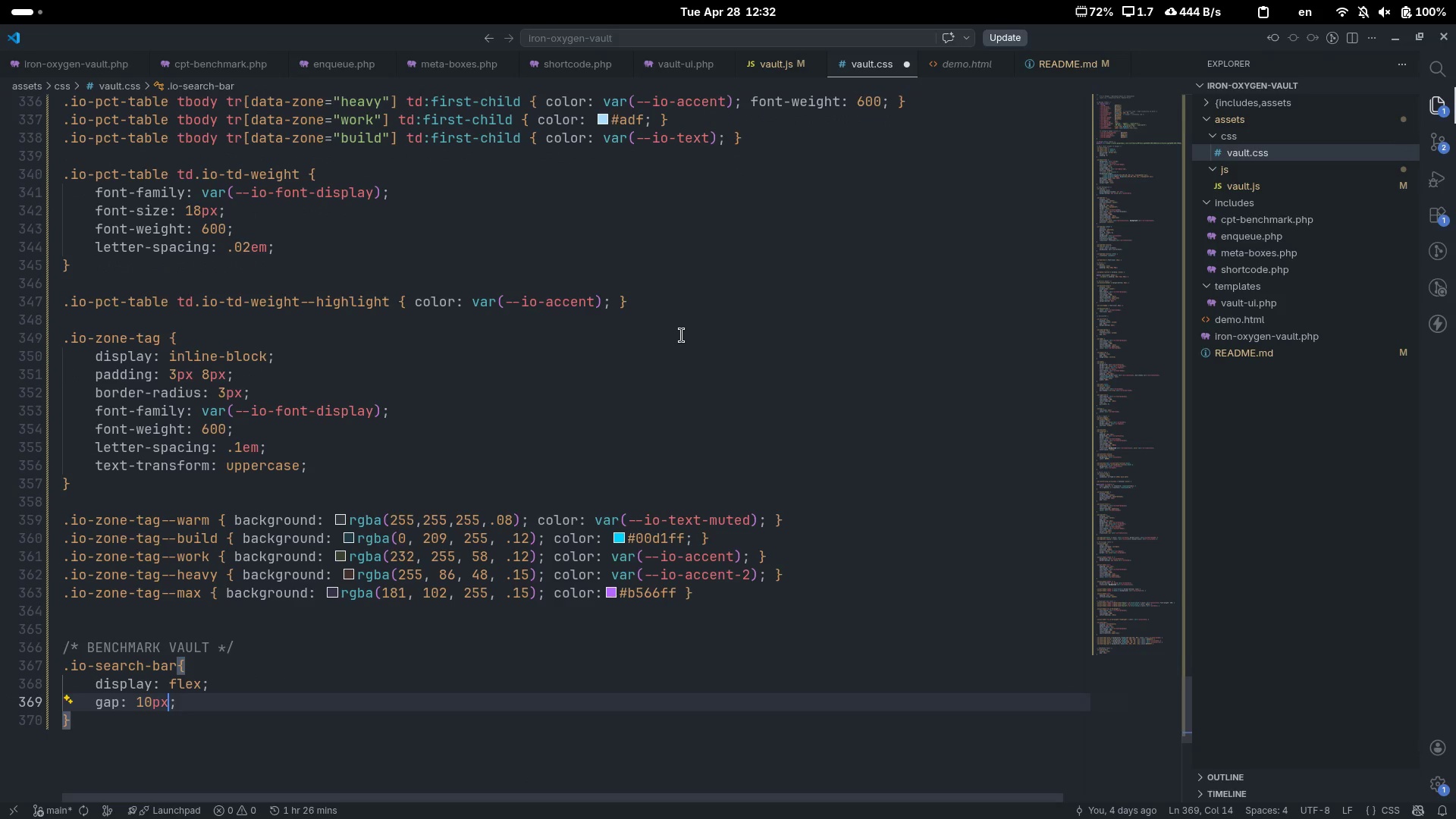 
key(ArrowRight)
 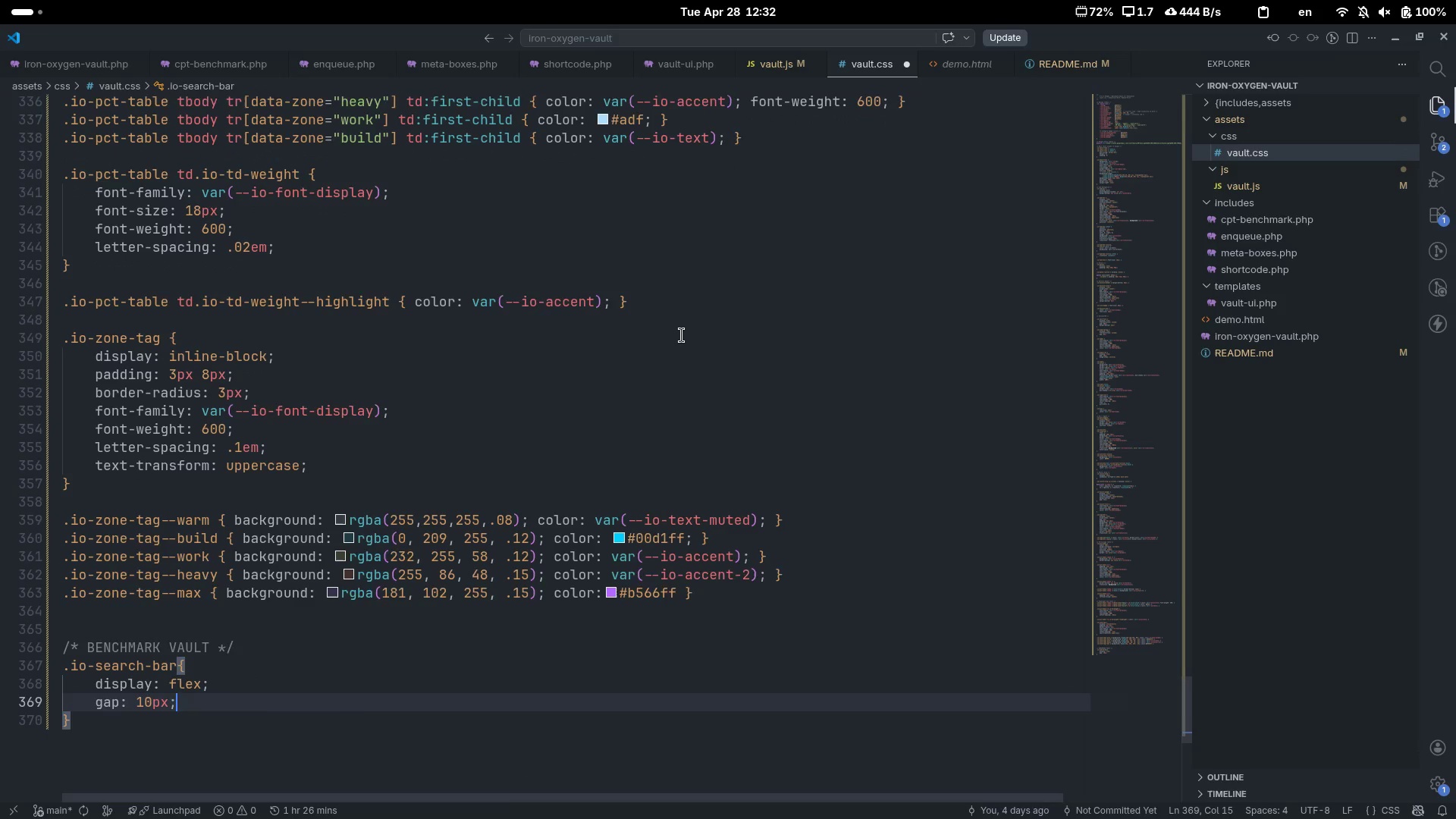 
key(Enter)
 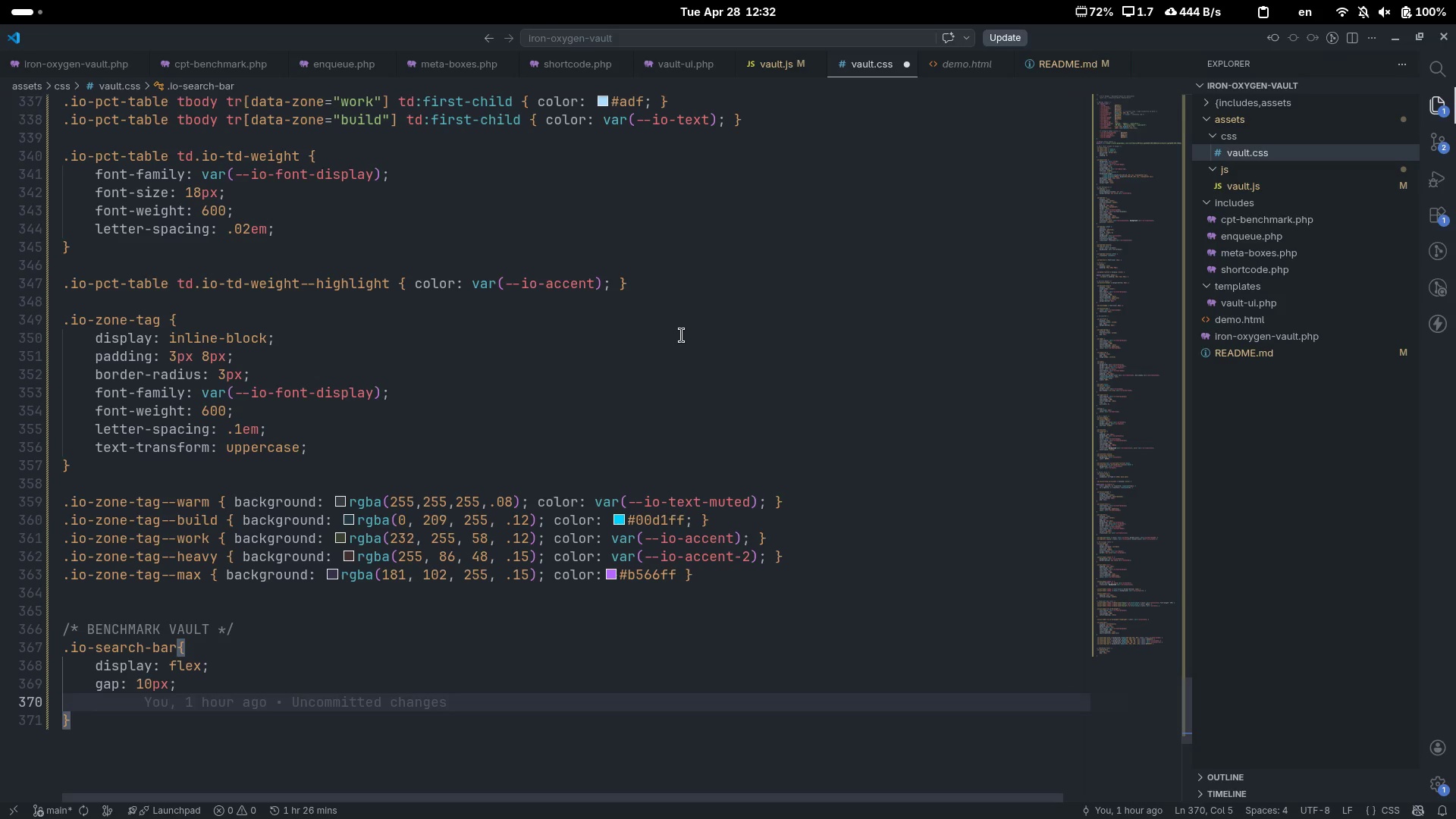 
type(margin-weap)
 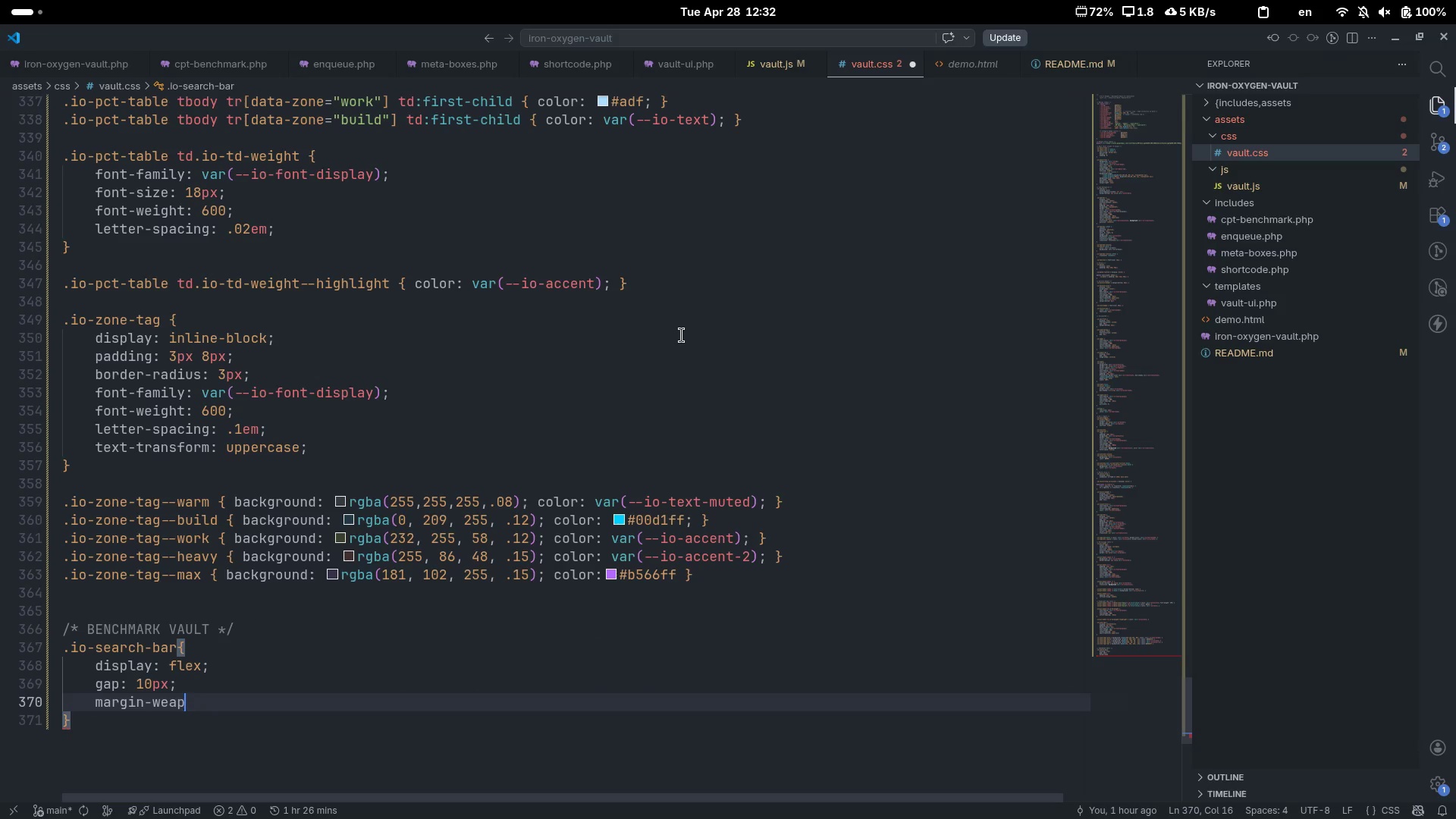 
key(Control+ControlLeft)
 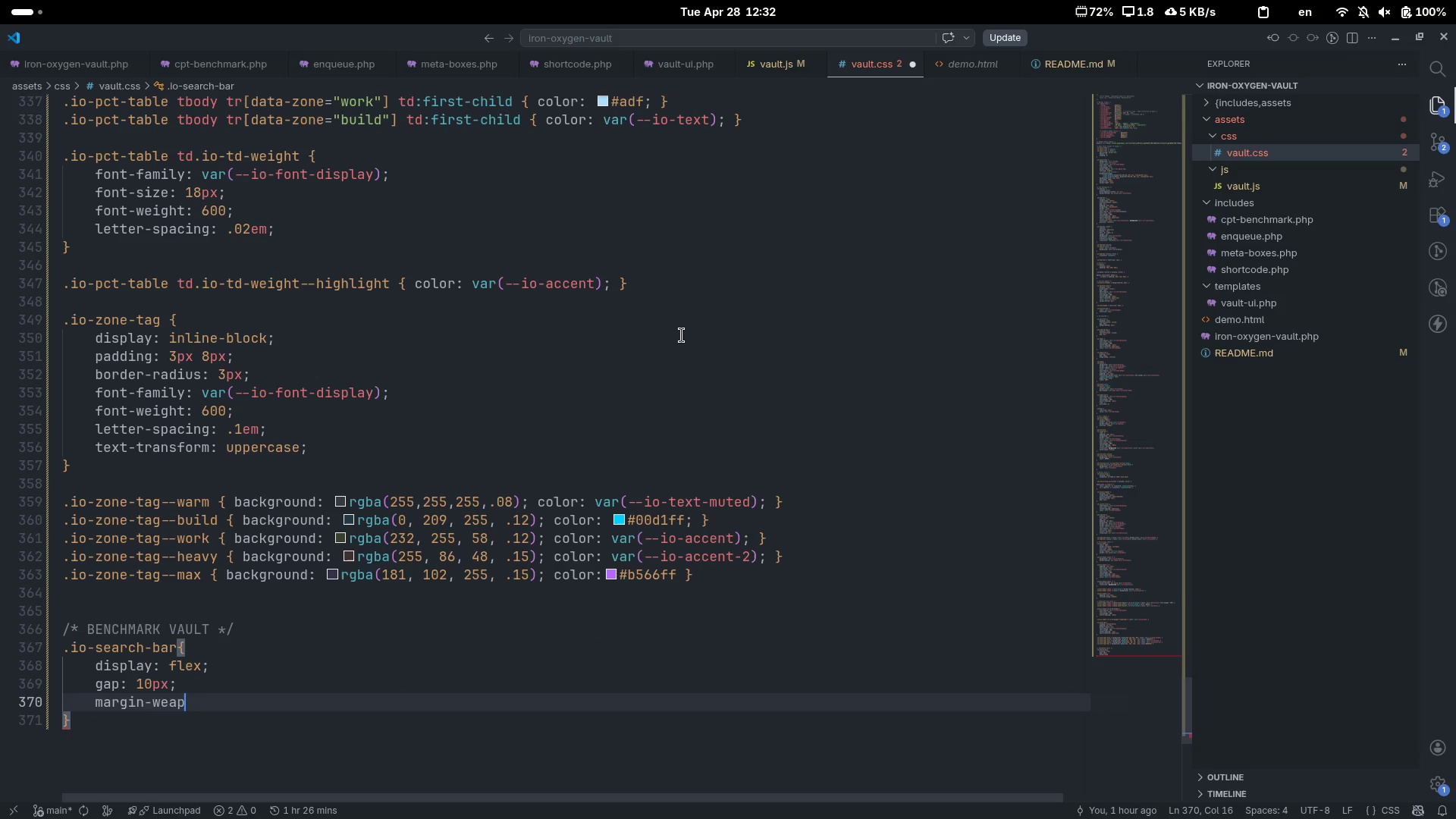 
key(Control+Backspace)
 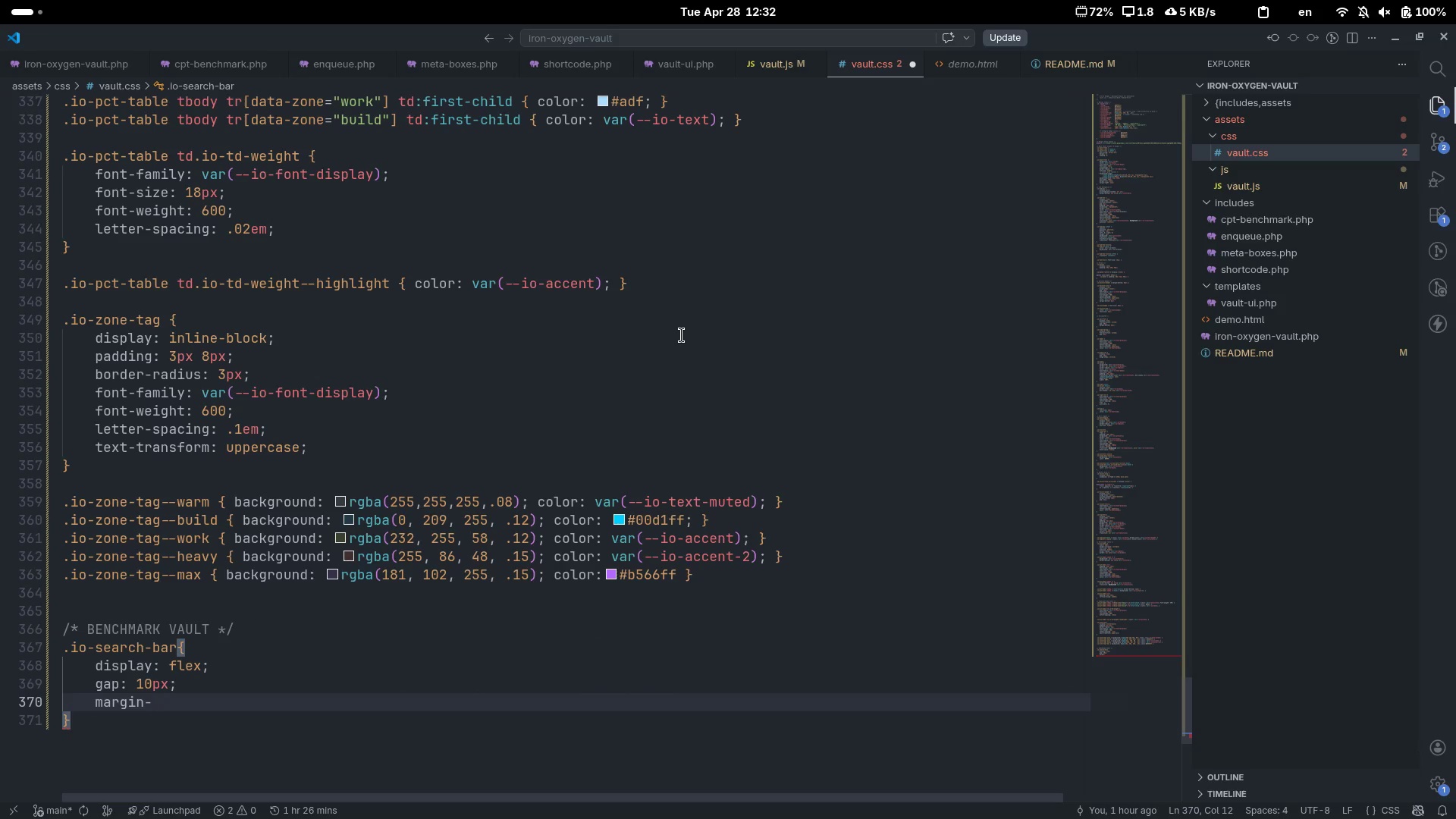 
type(wrap: )
 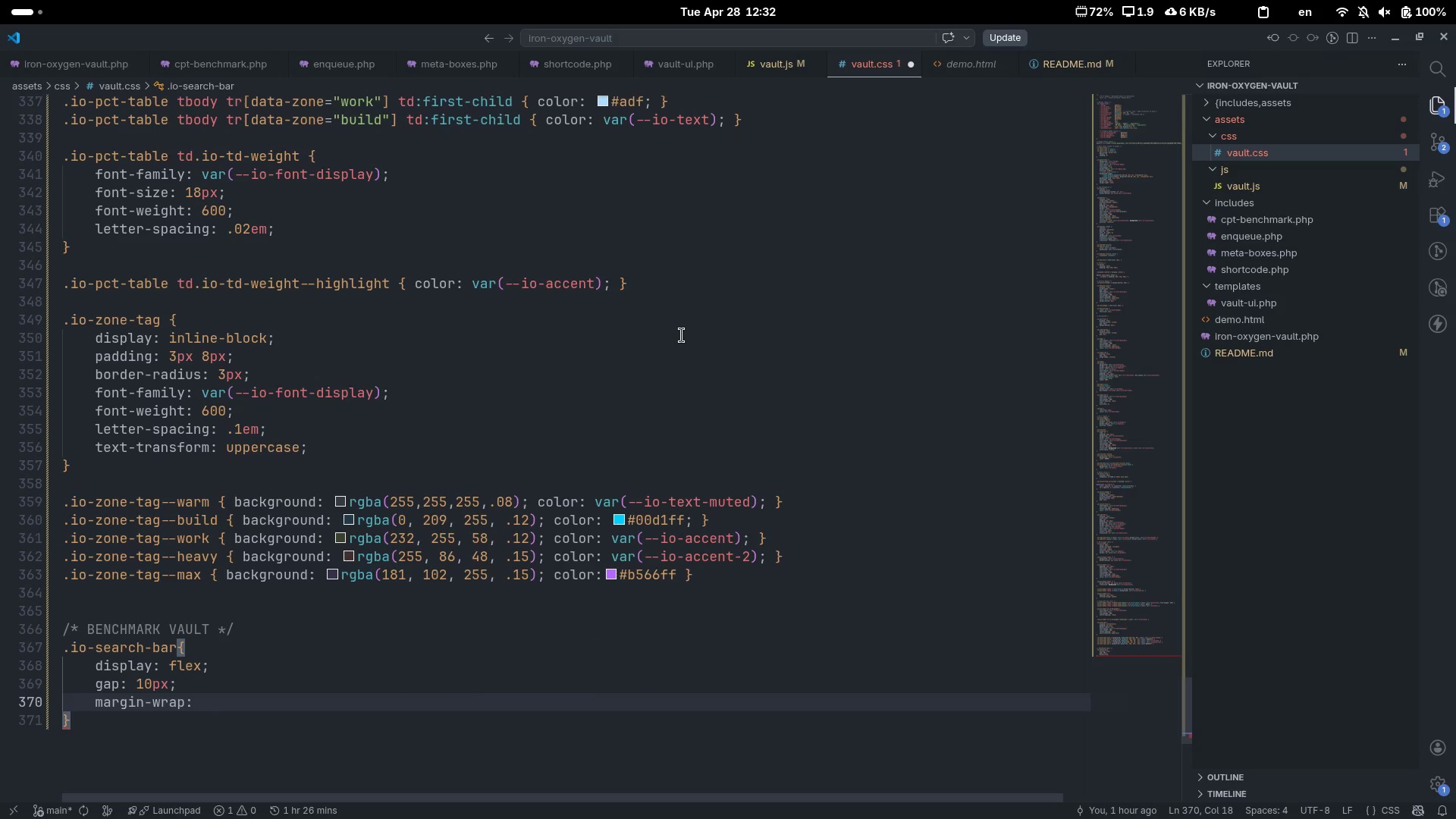 
key(Control+Backspace)
 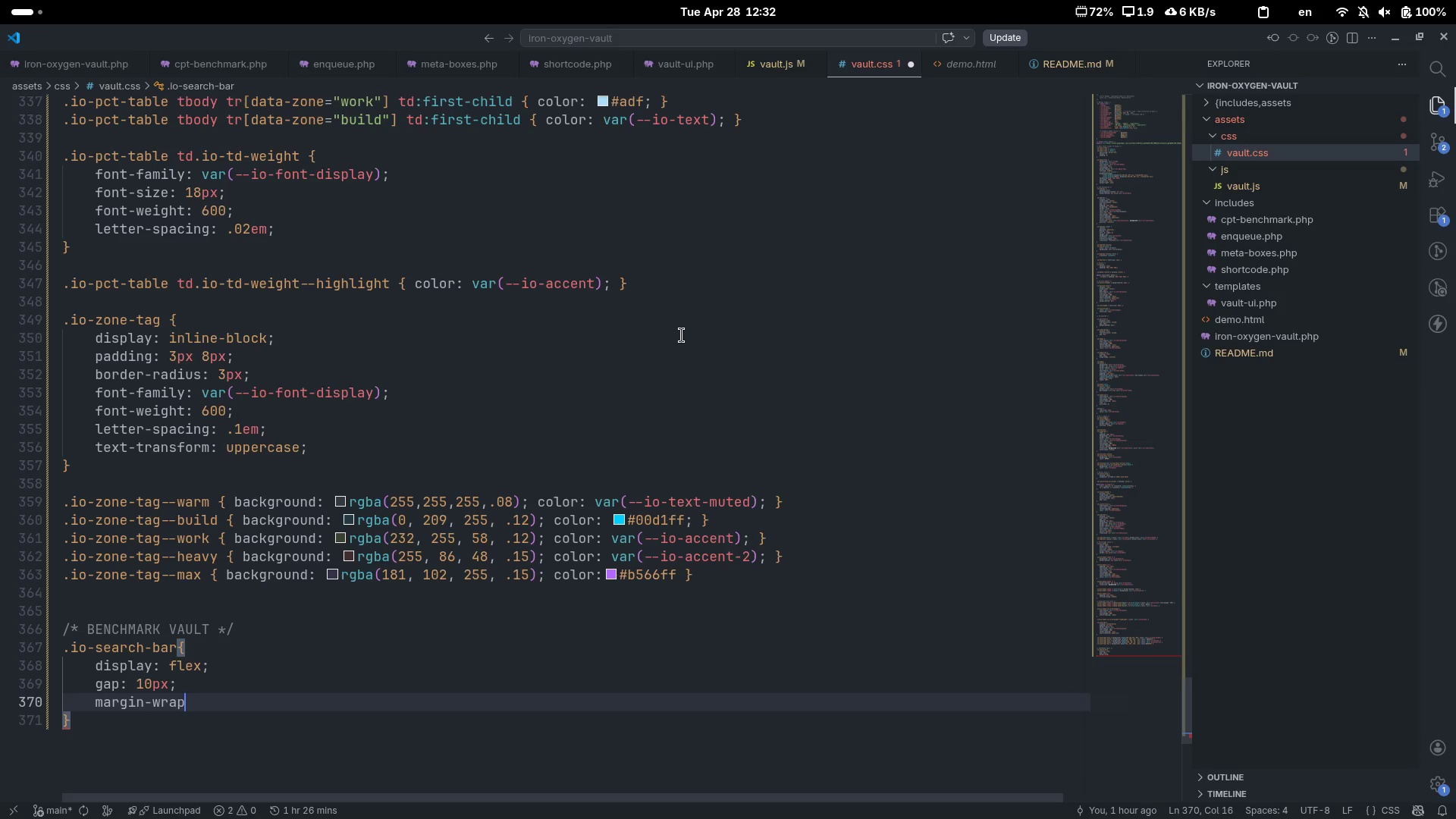 
key(Control+Backspace)
 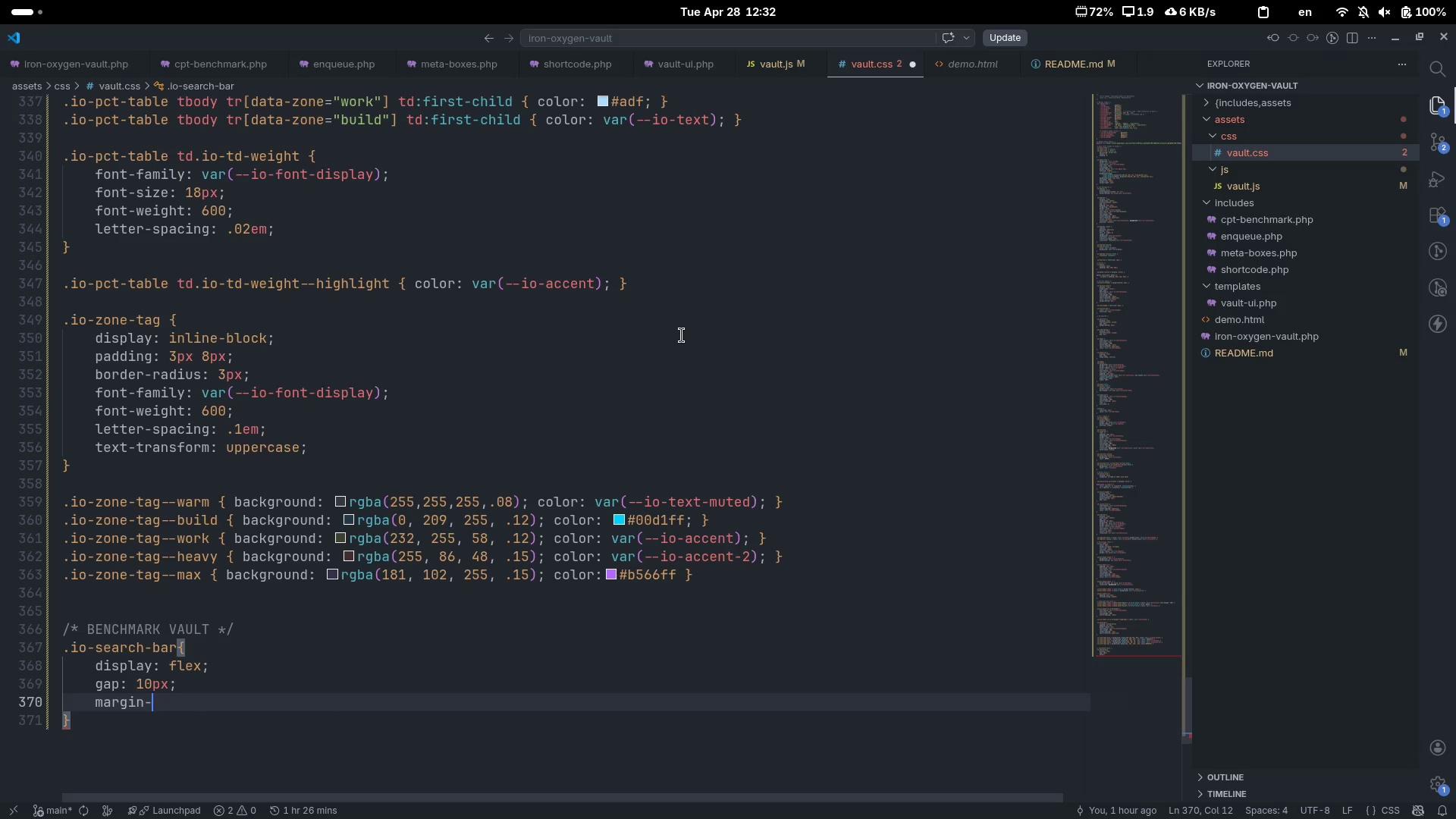 
type(bptt)
key(Backspace)
key(Backspace)
key(Backspace)
type(ott)
key(Tab)
type(15)
key(Backspace)
type(6px)
 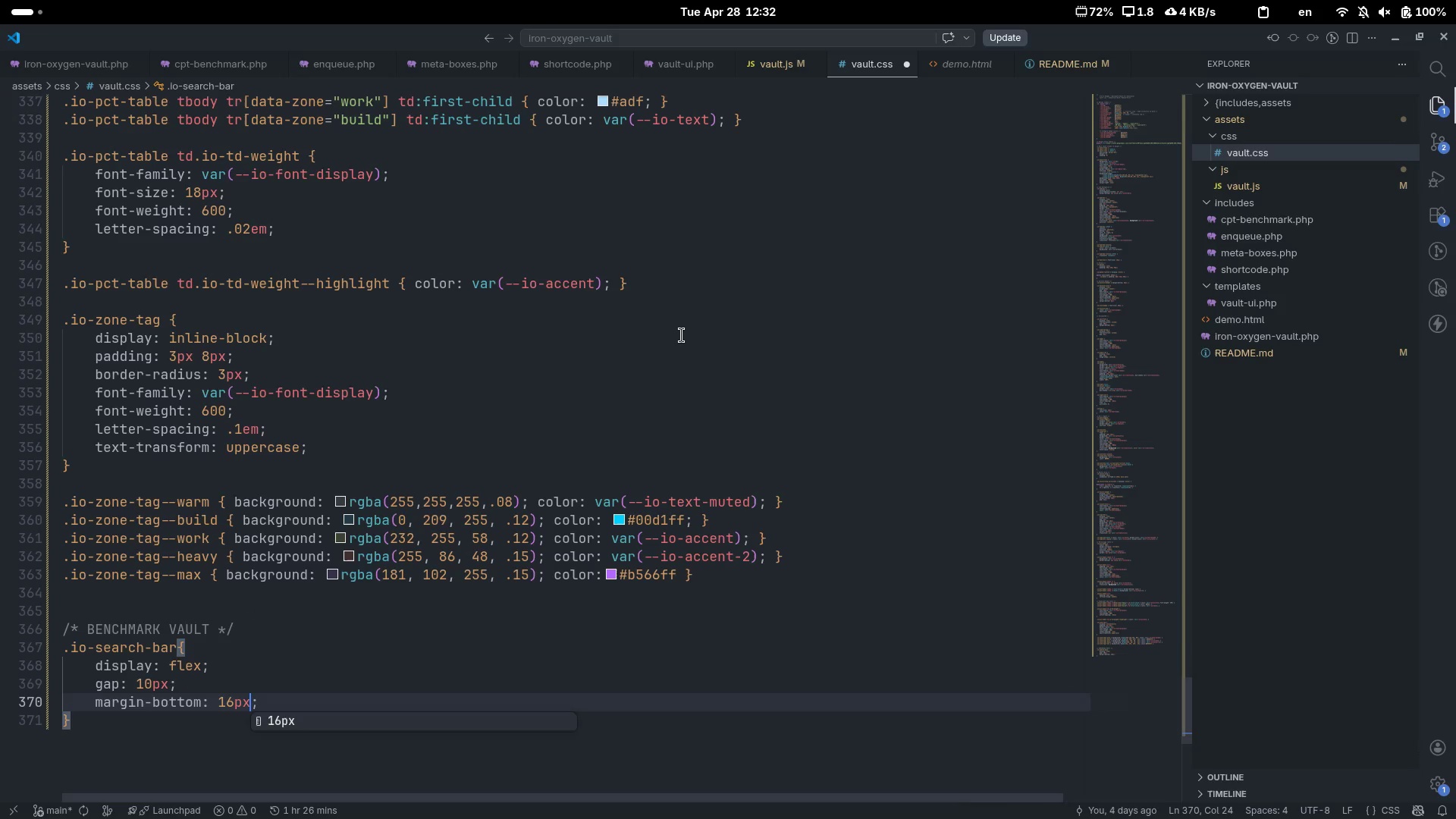 
key(ArrowRight)
 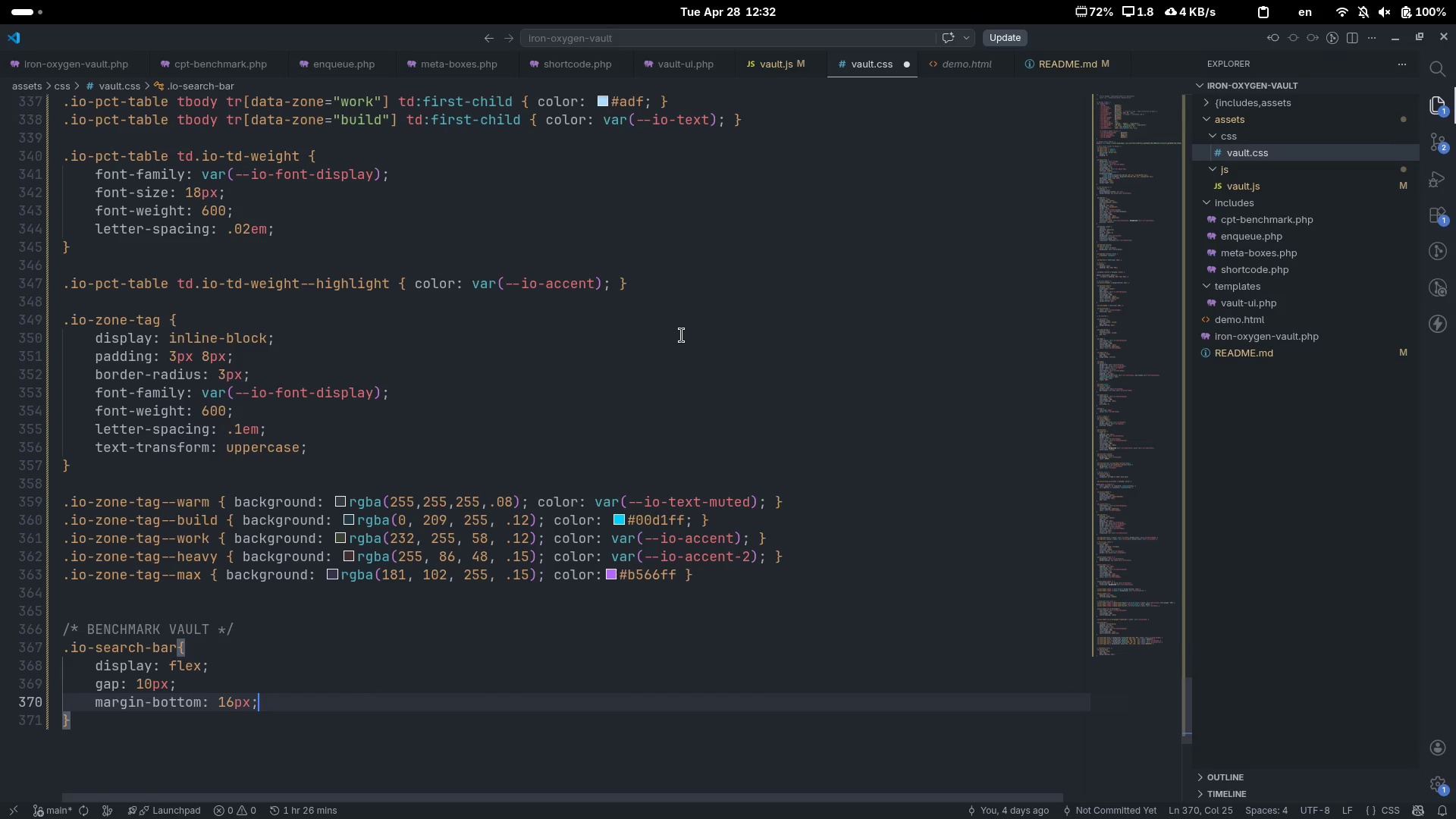 
key(Enter)
 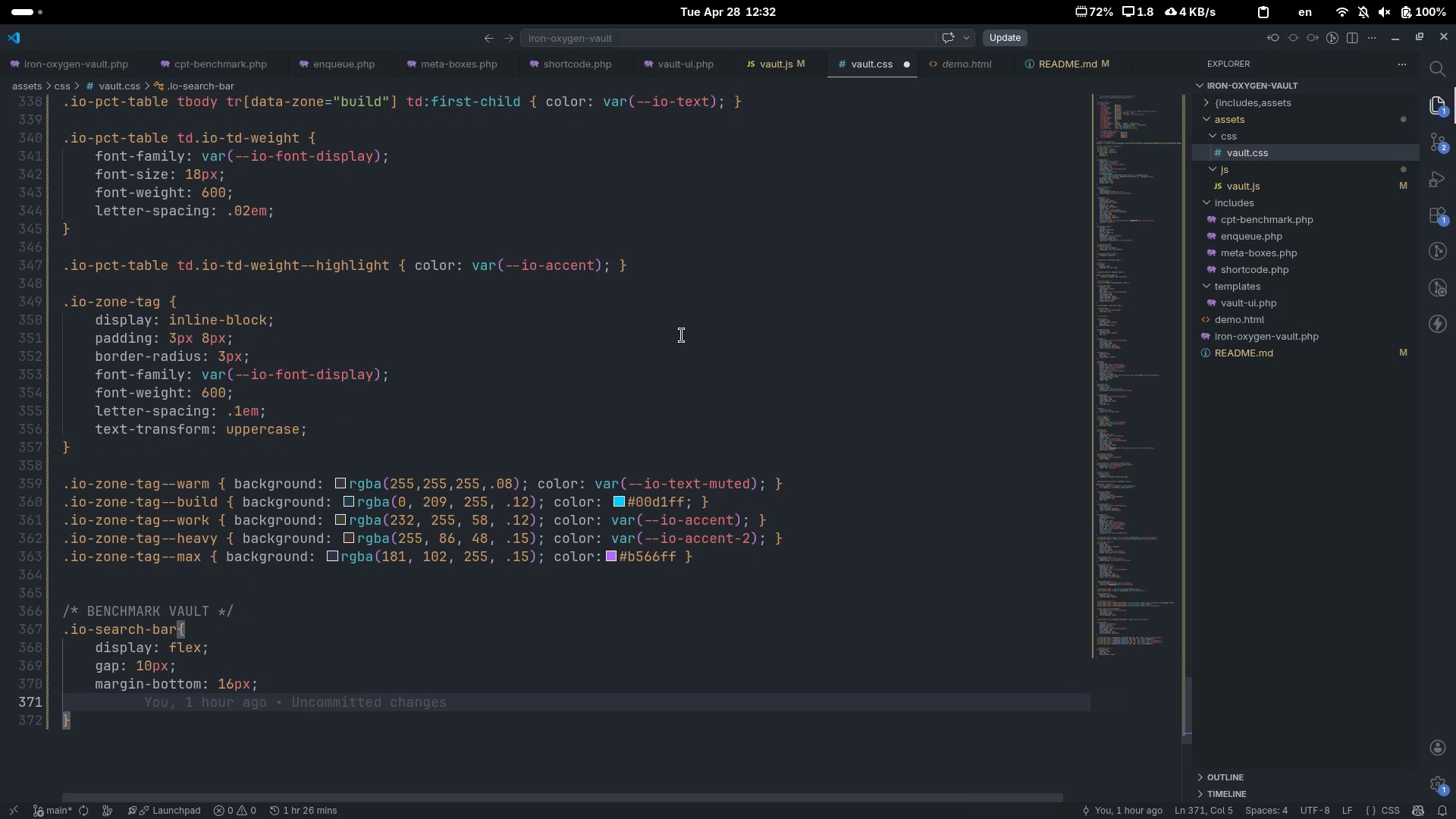 
type(flex)
 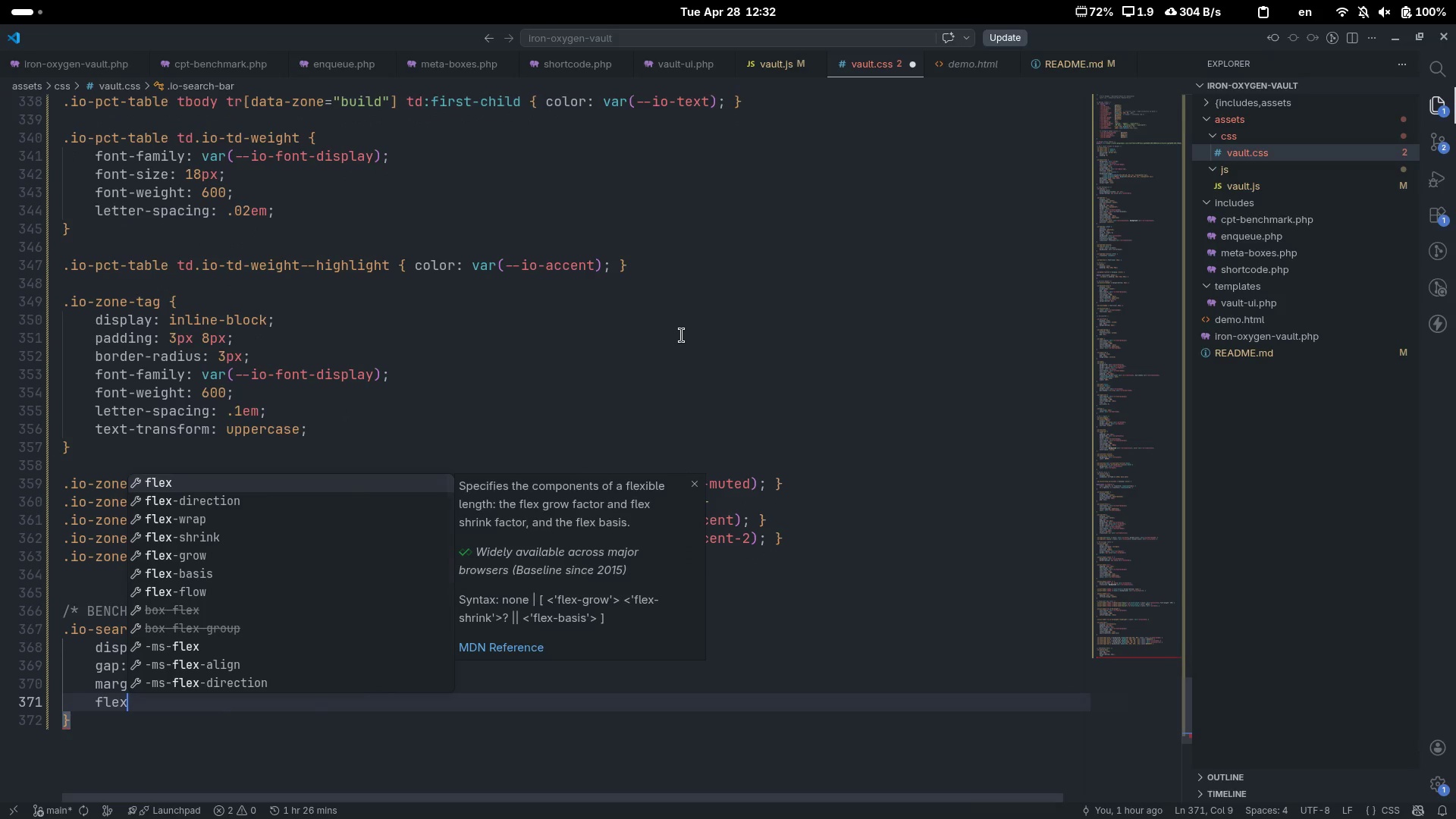 
key(ArrowDown)
 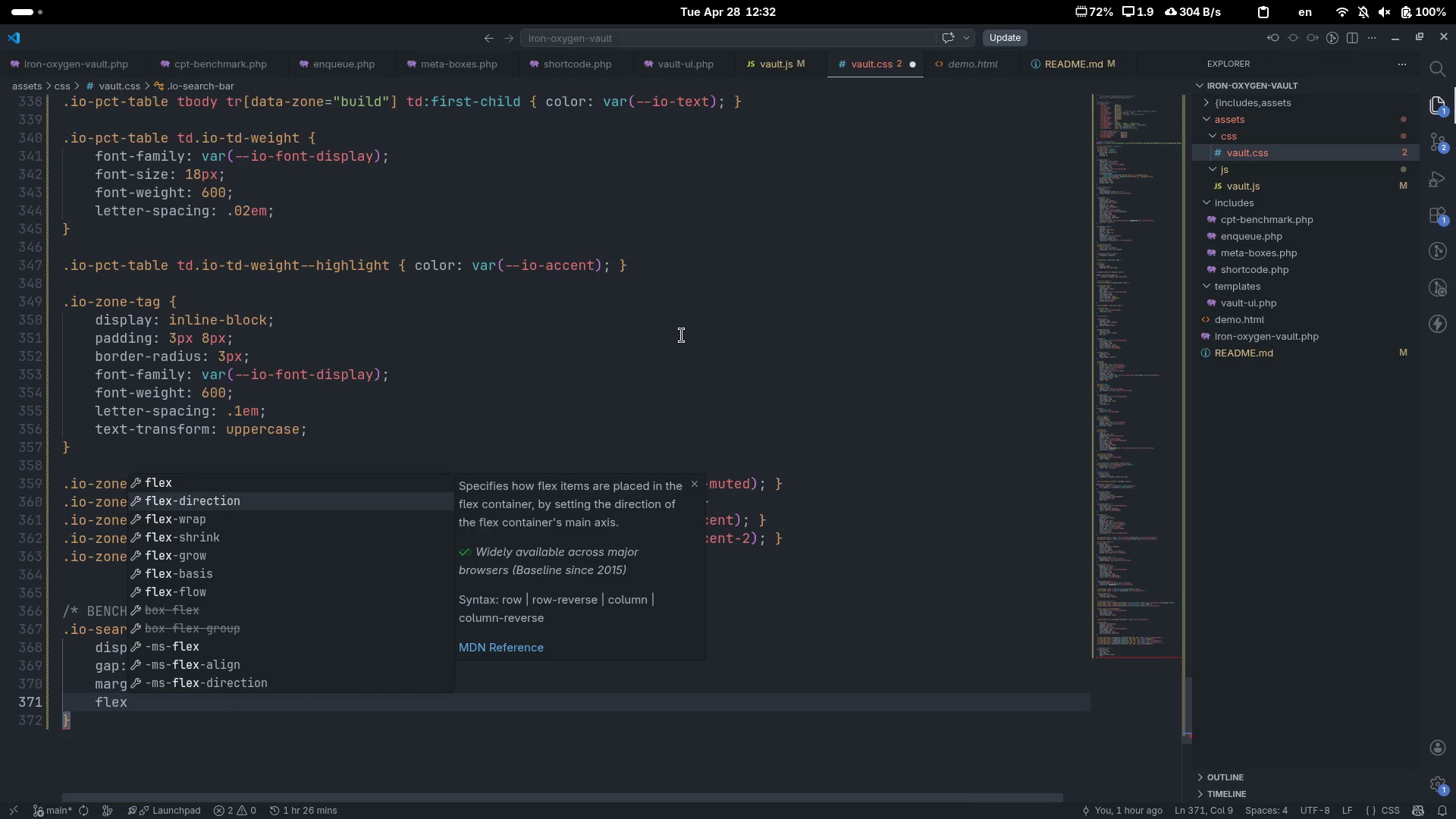 
key(ArrowDown)
 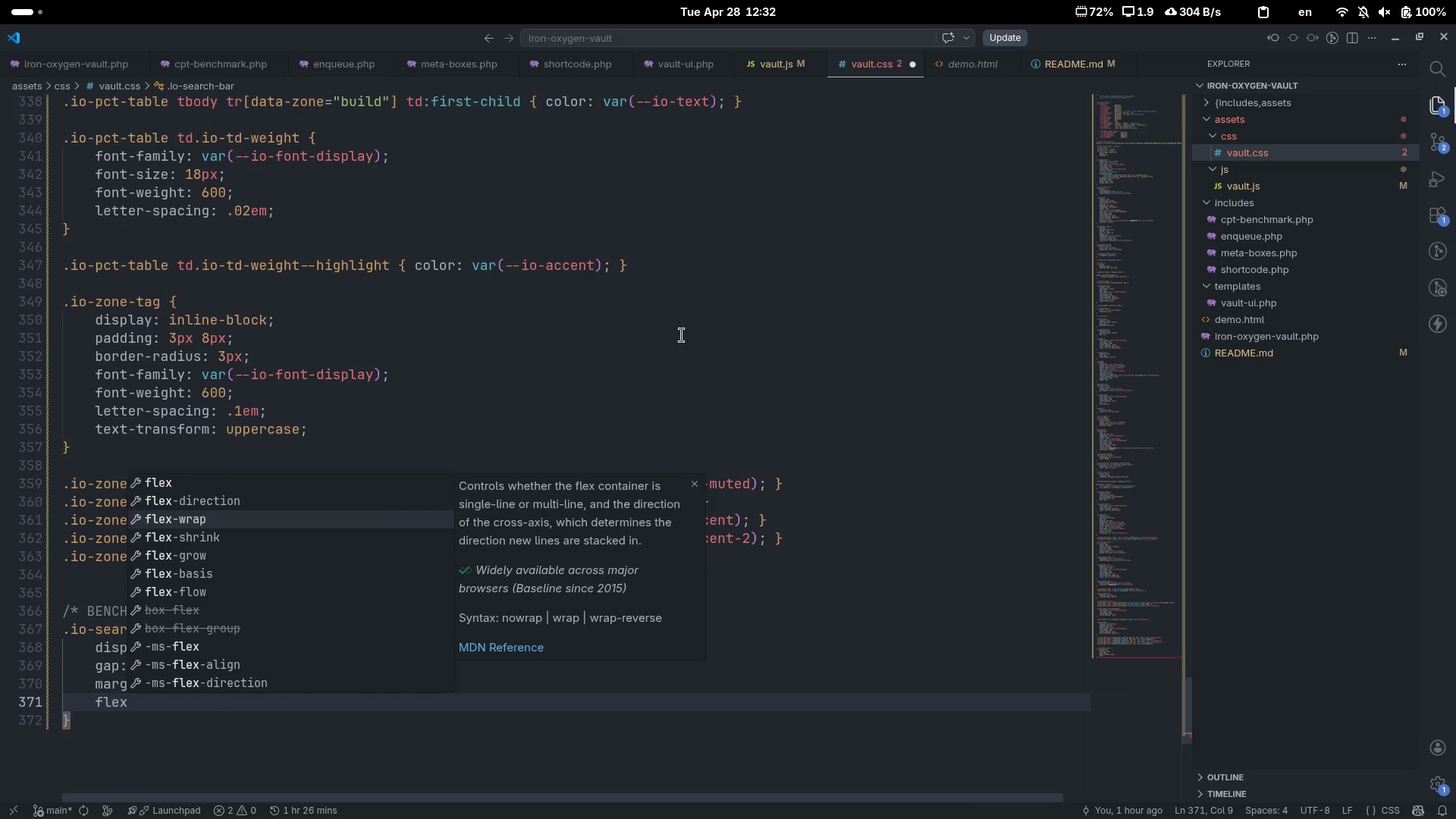 
key(ArrowDown)
 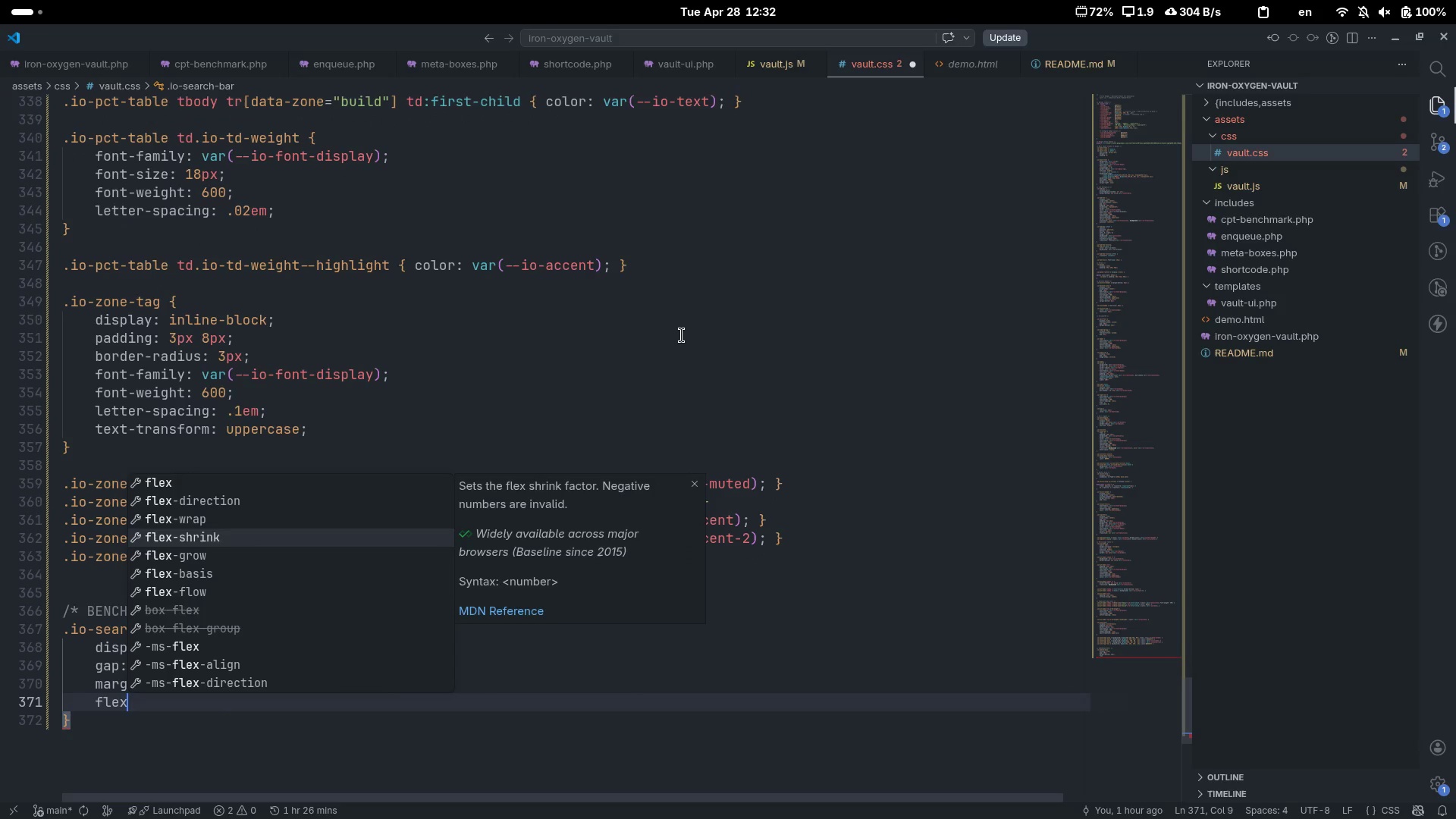 
key(ArrowDown)
 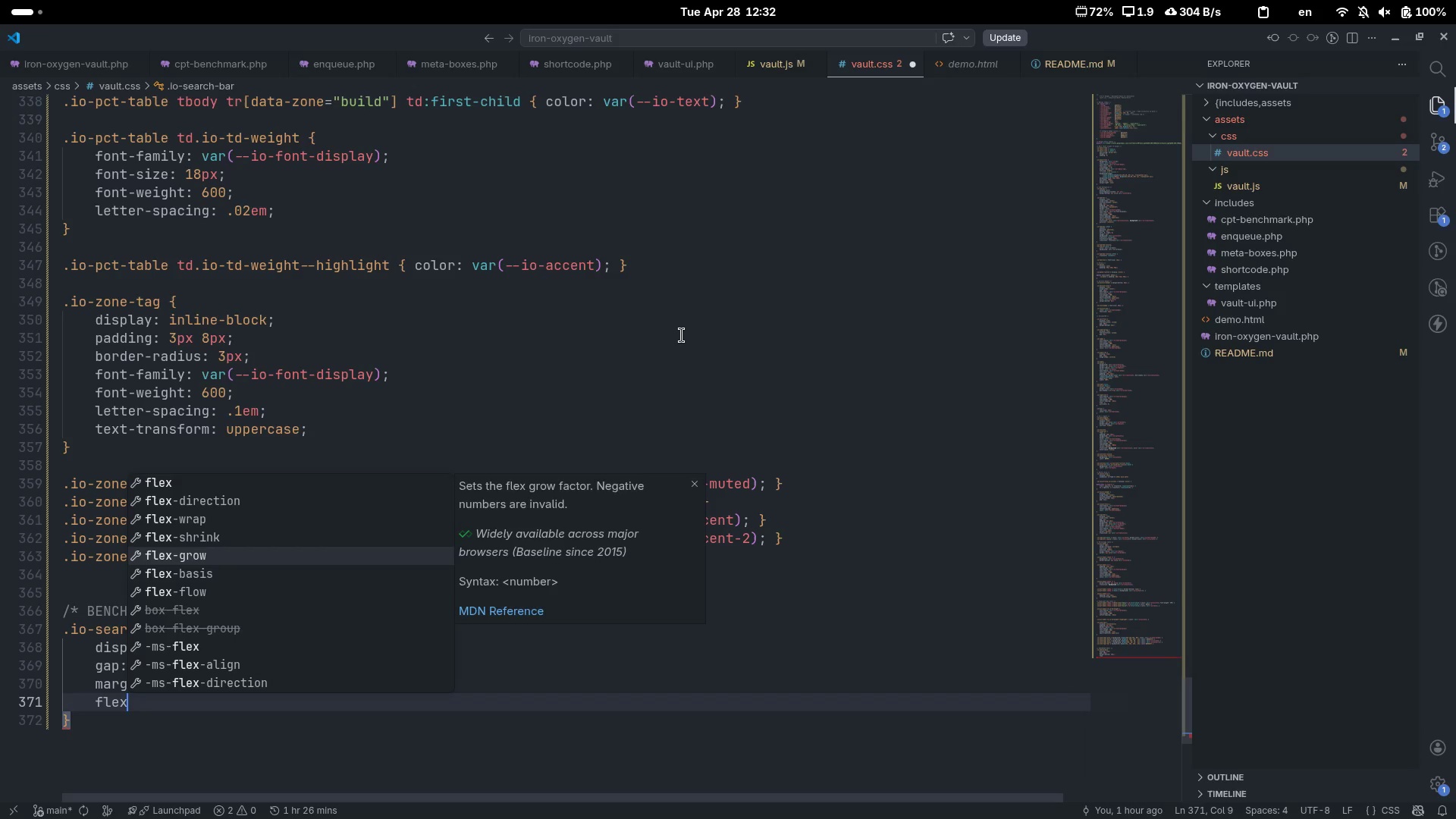 
key(ArrowDown)
 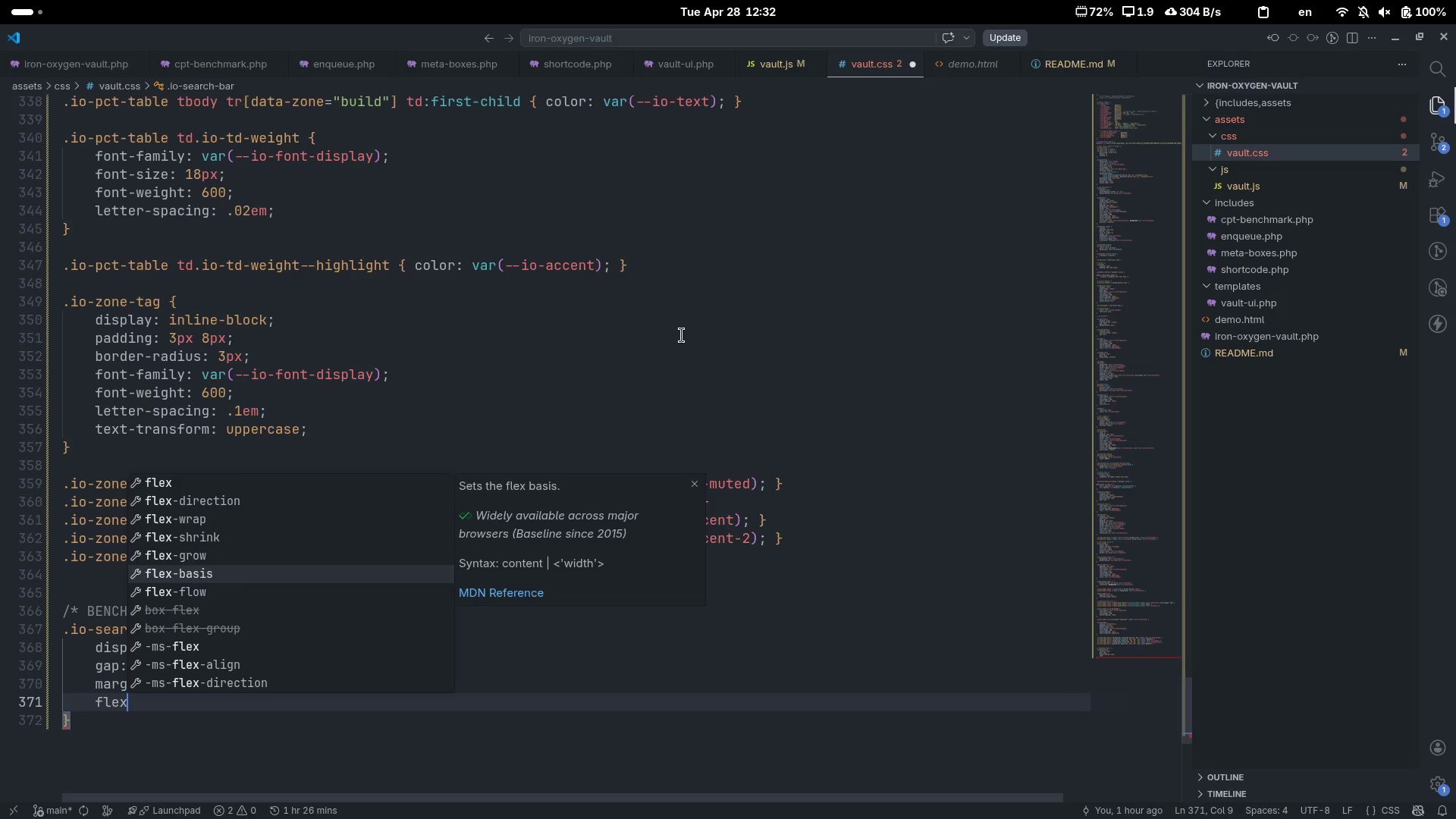 
key(ArrowUp)
 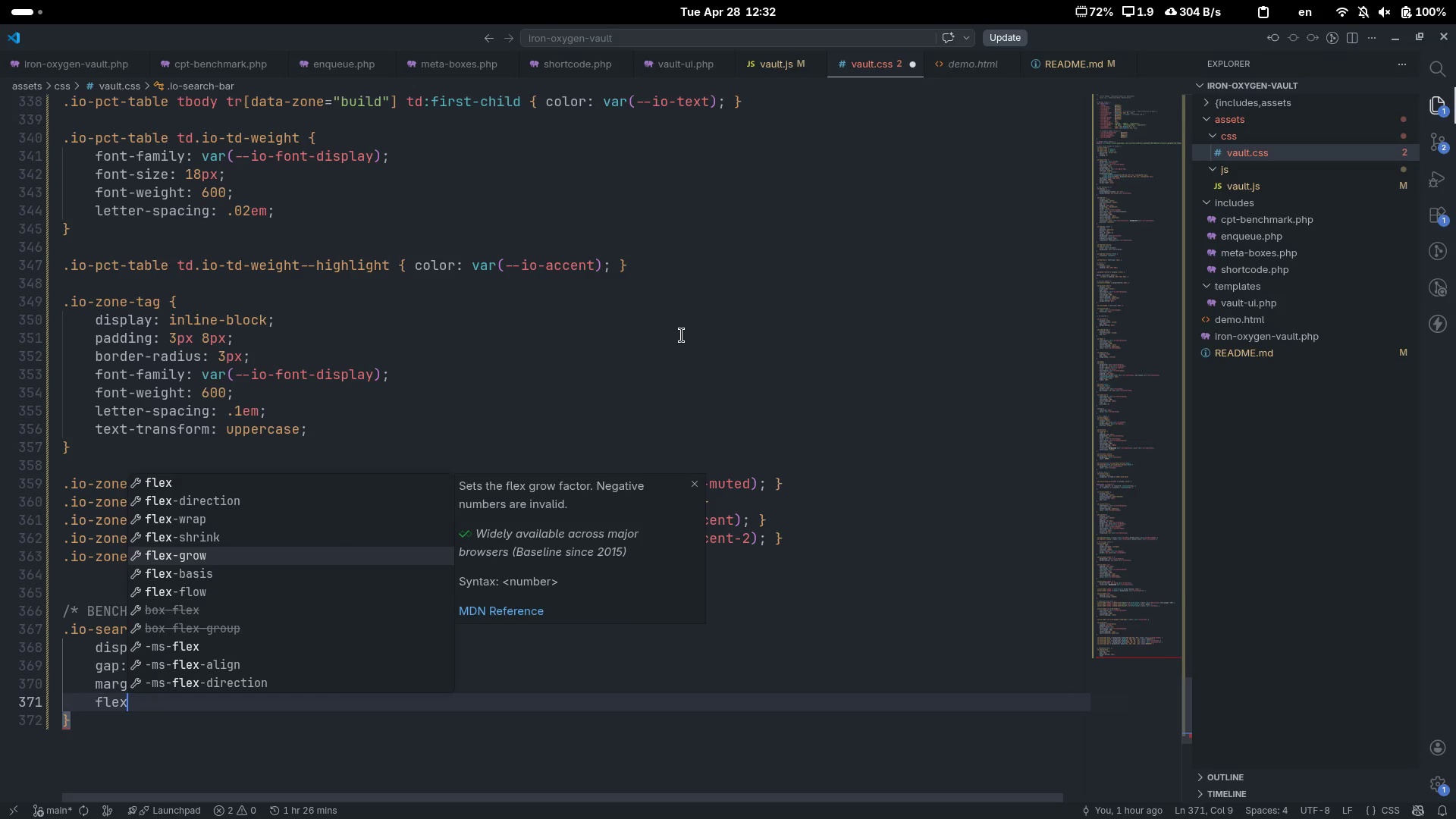 
key(ArrowUp)
 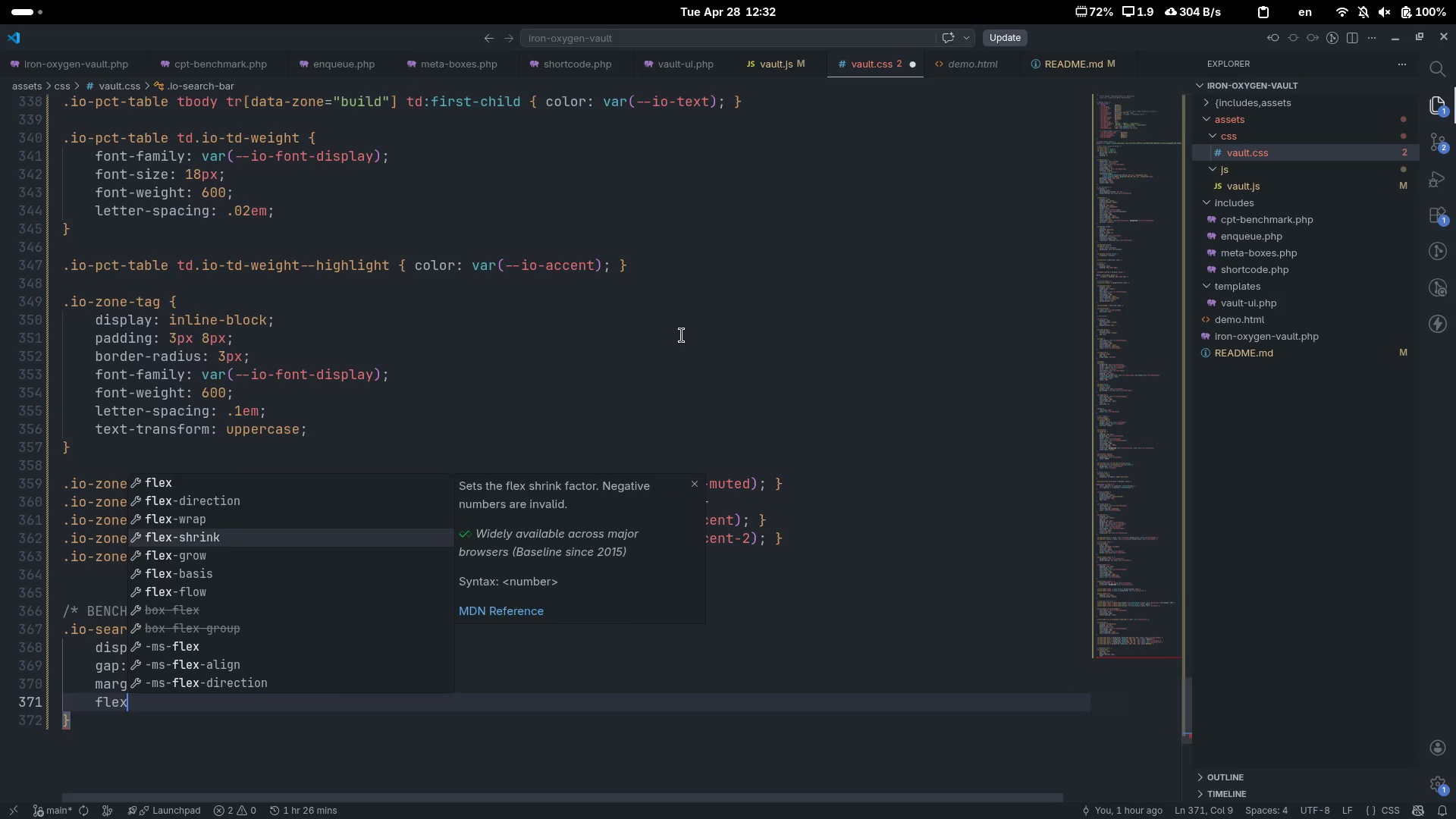 
key(ArrowUp)
 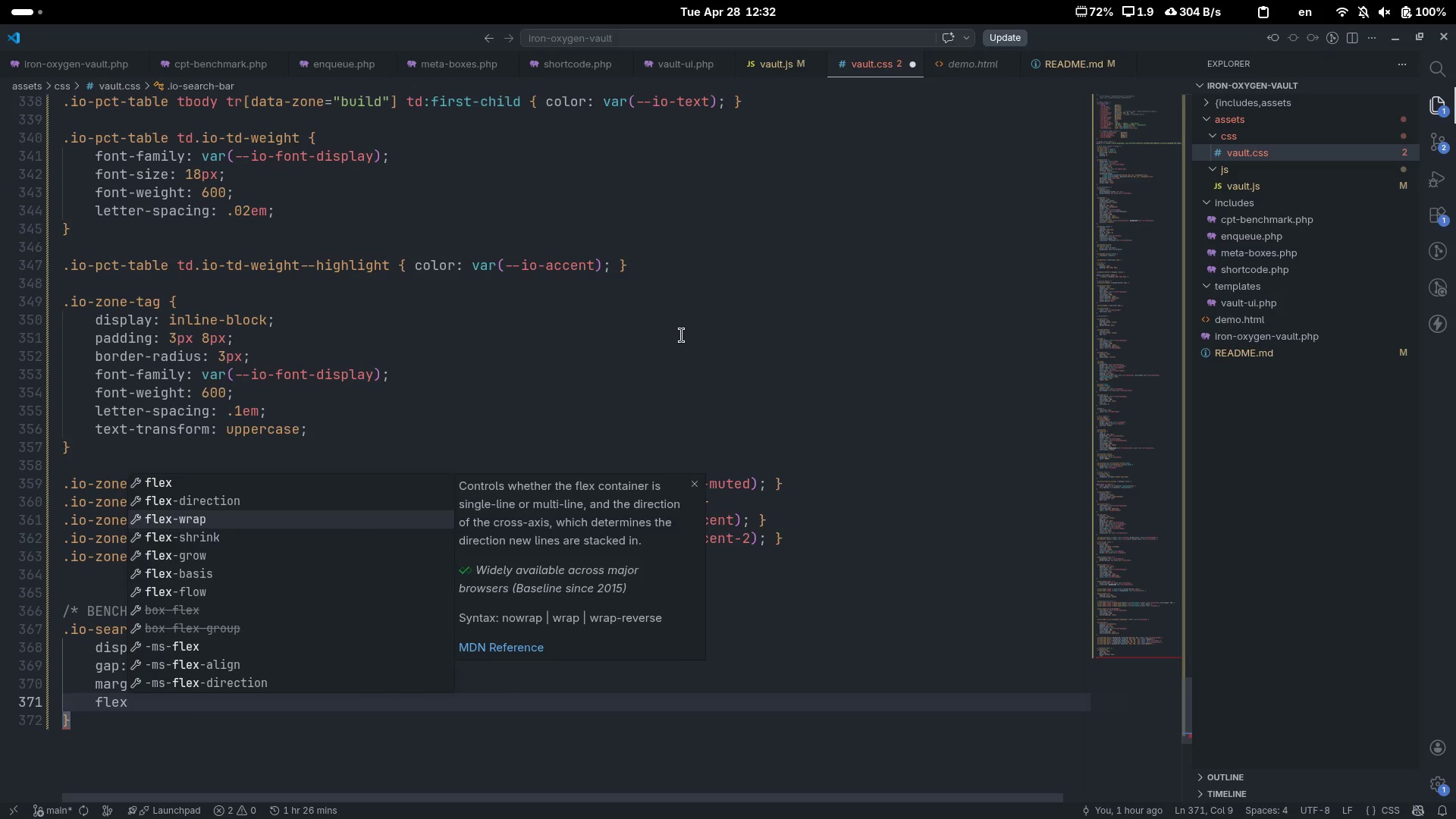 
key(Enter)
 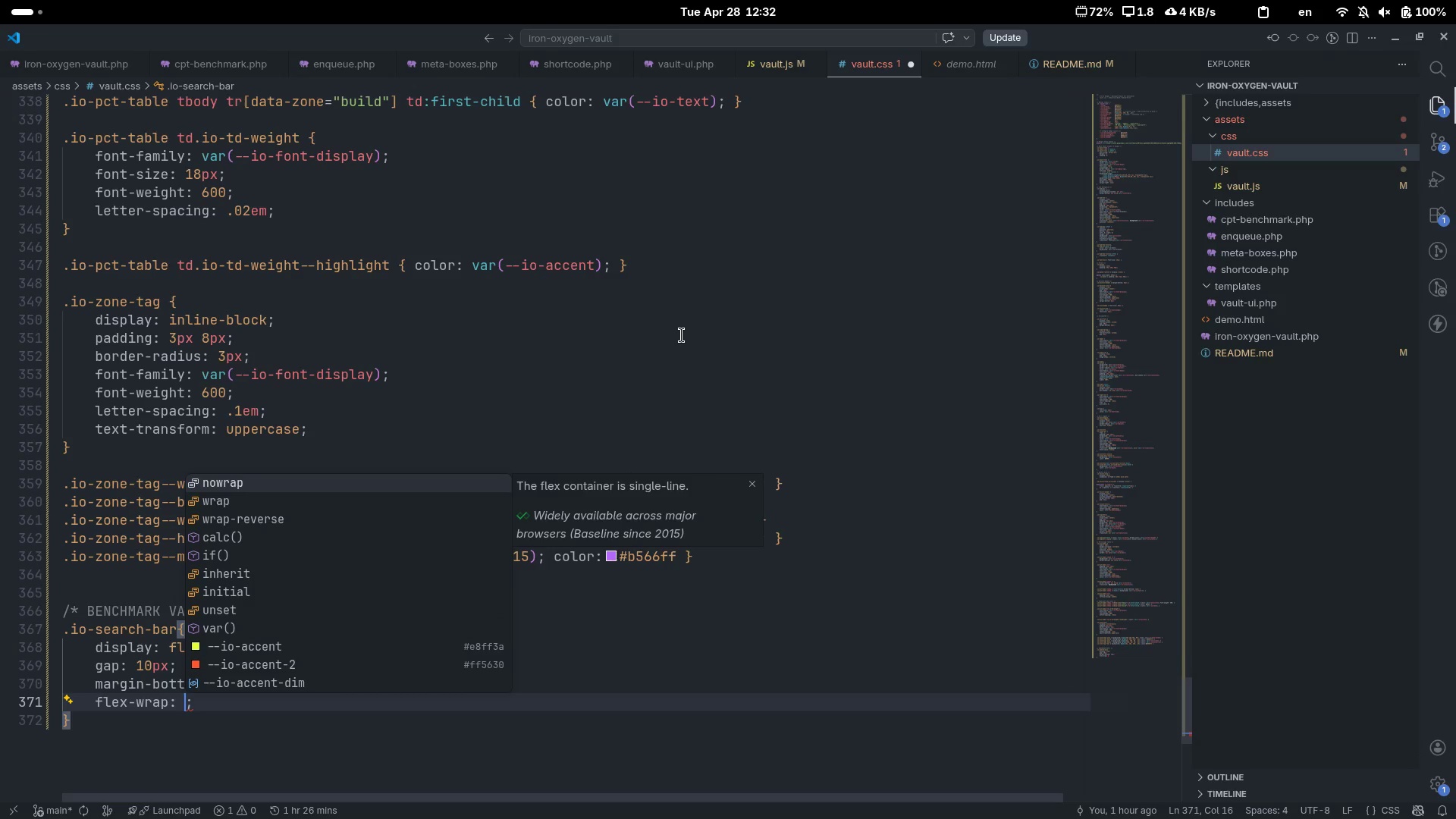 
type(wrap)
key(Tab)
 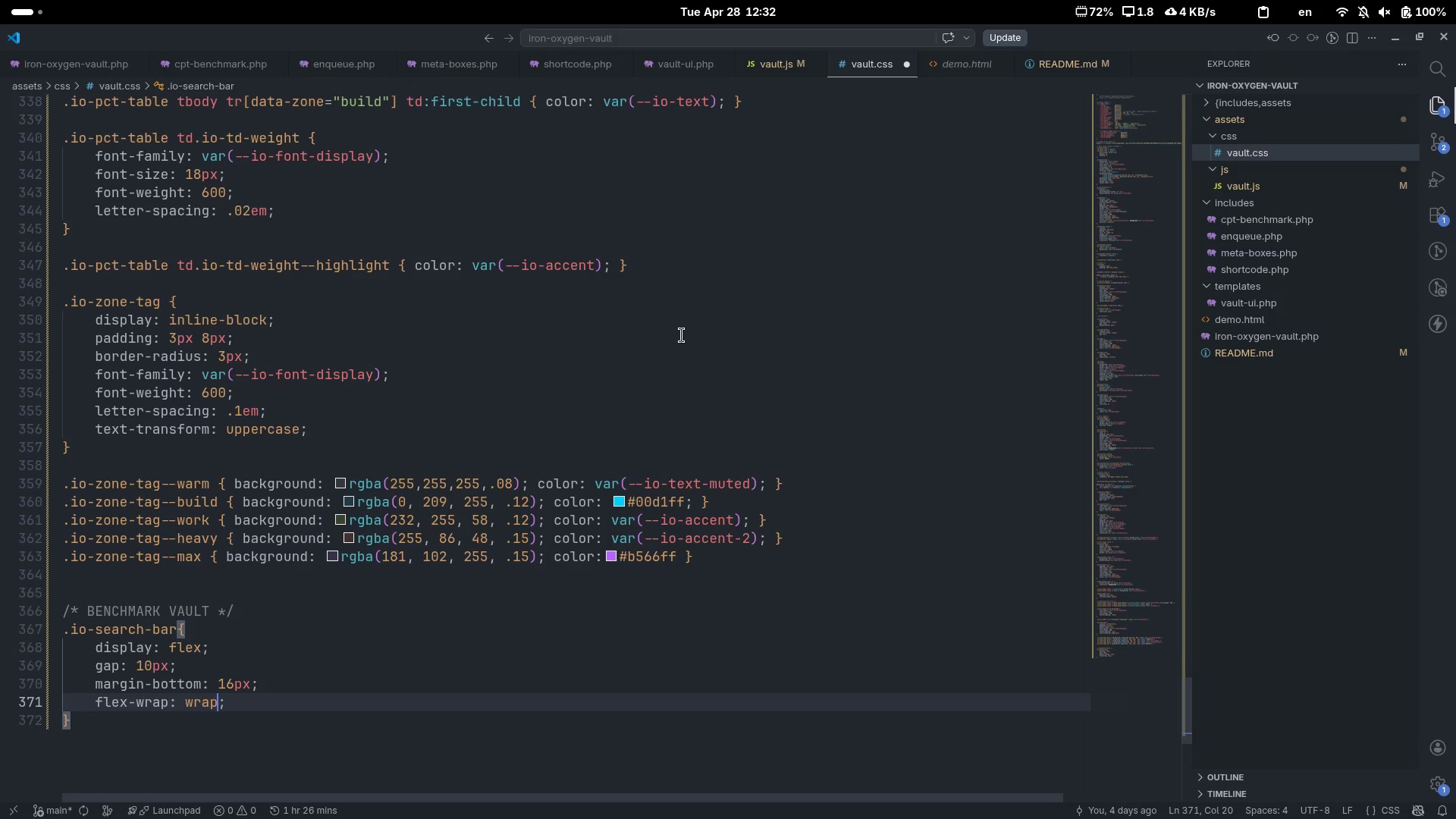 
key(ArrowDown)
 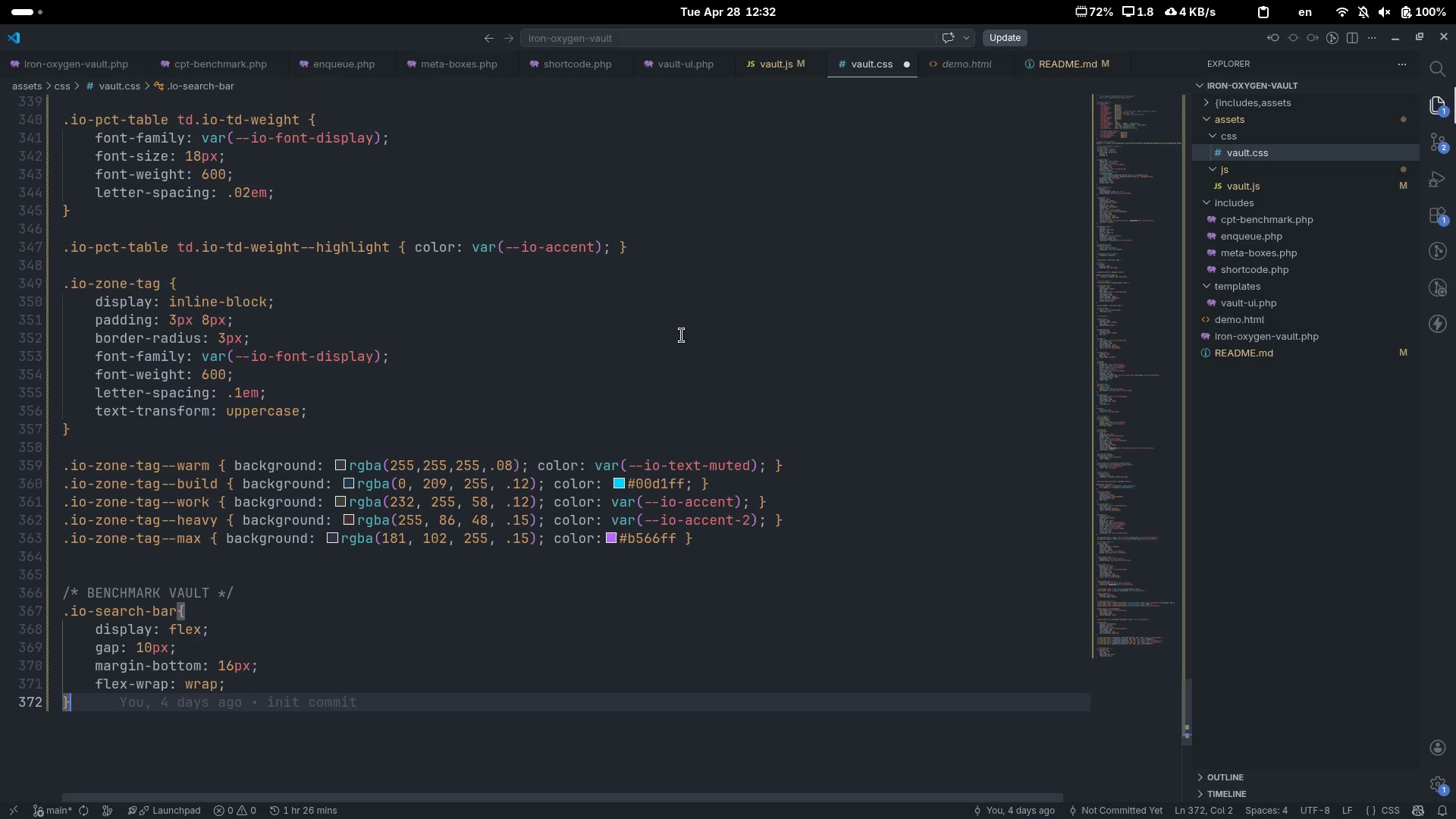 
key(Enter)
 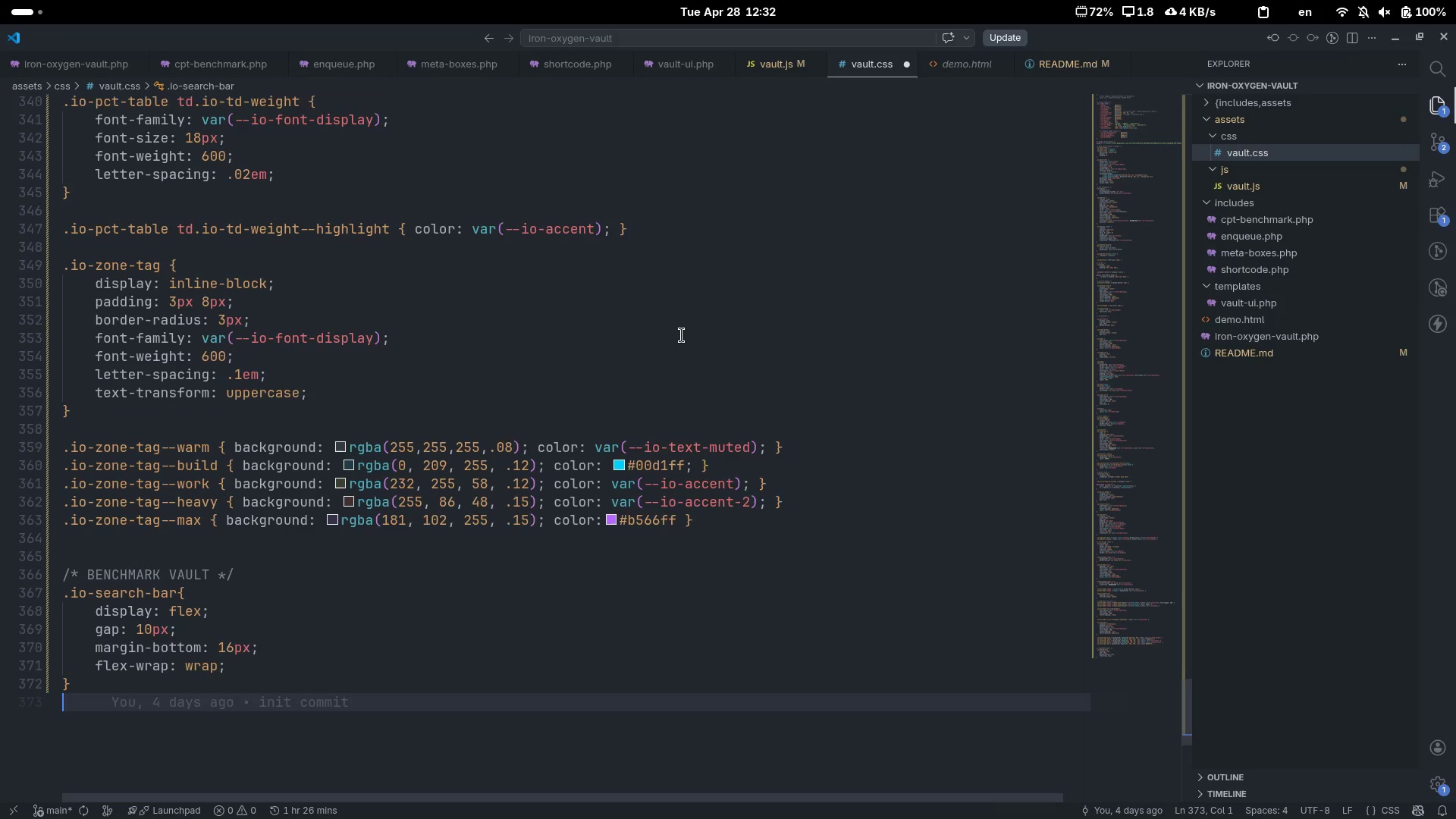 
key(Enter)
 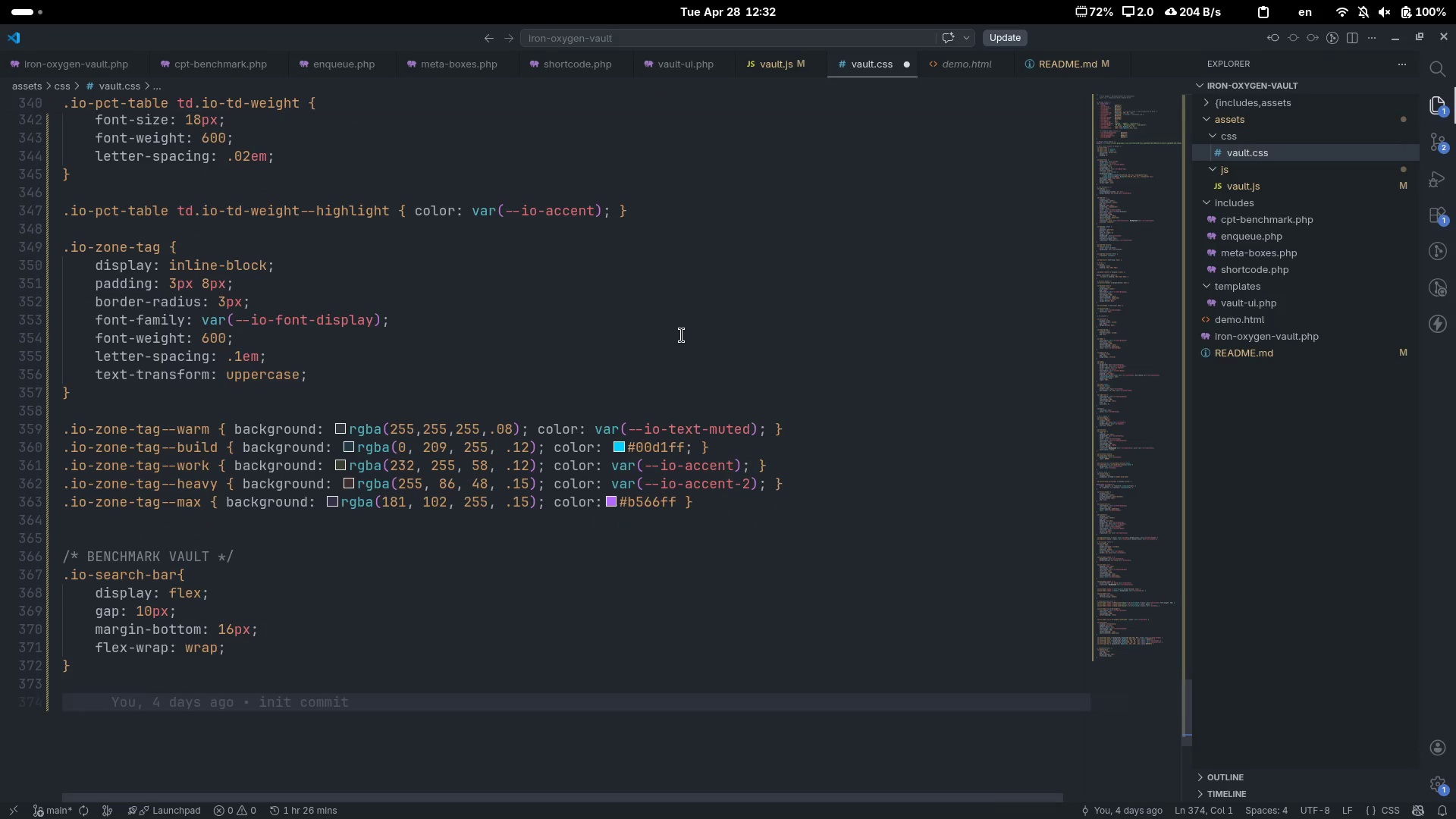 
type(.io-search-wrap {)
 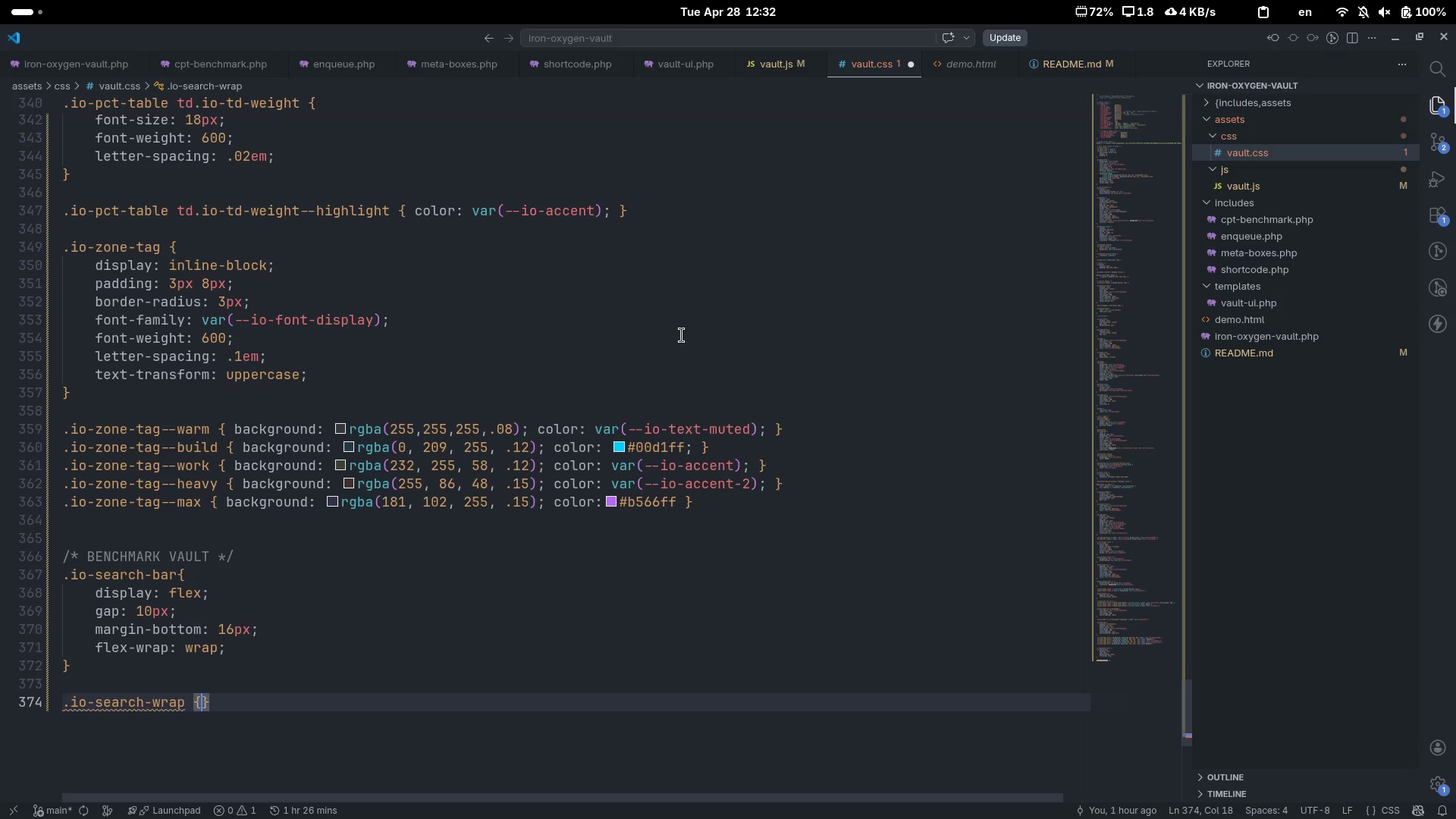 
key(Enter)
 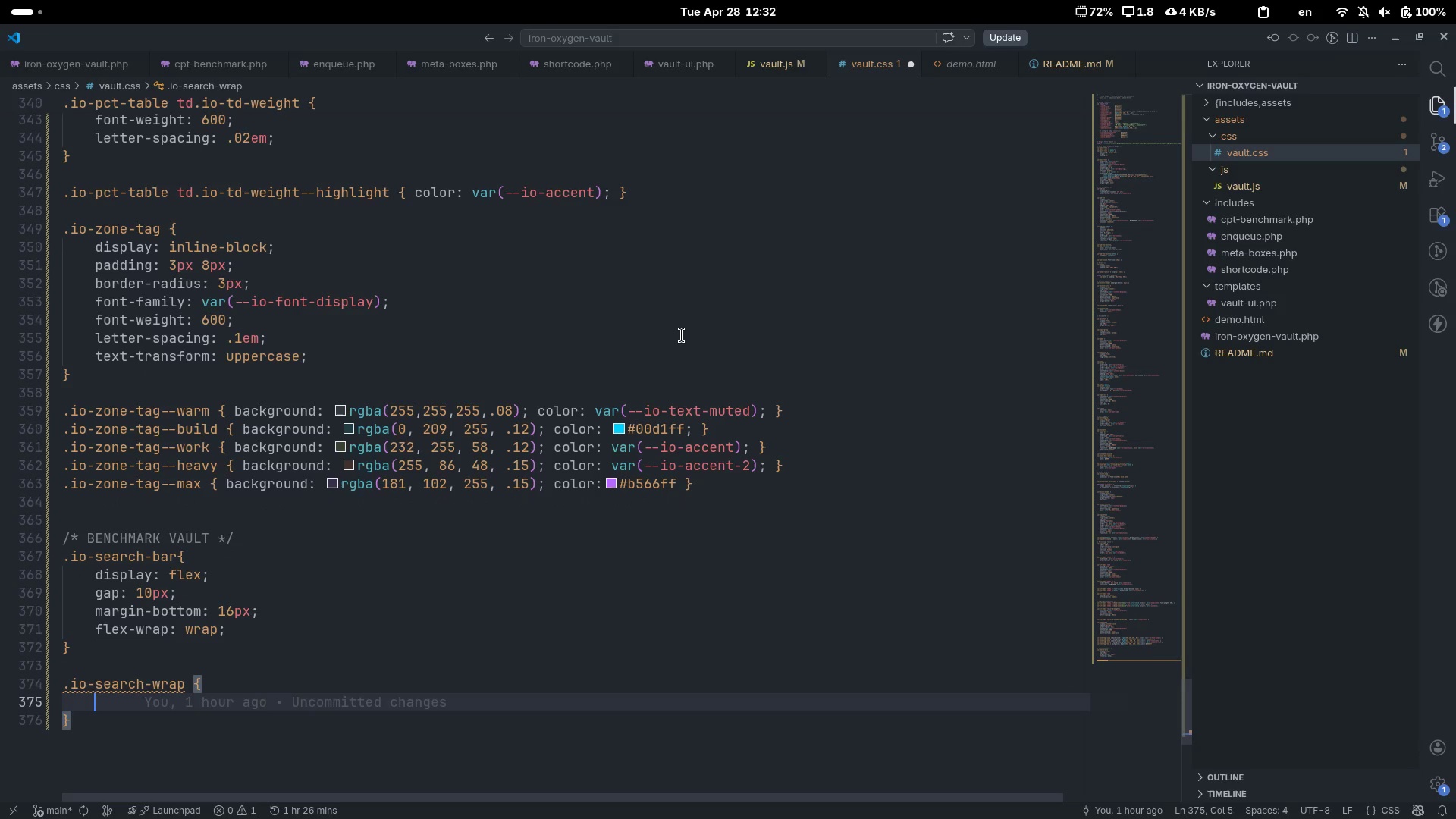 
type(flex)
 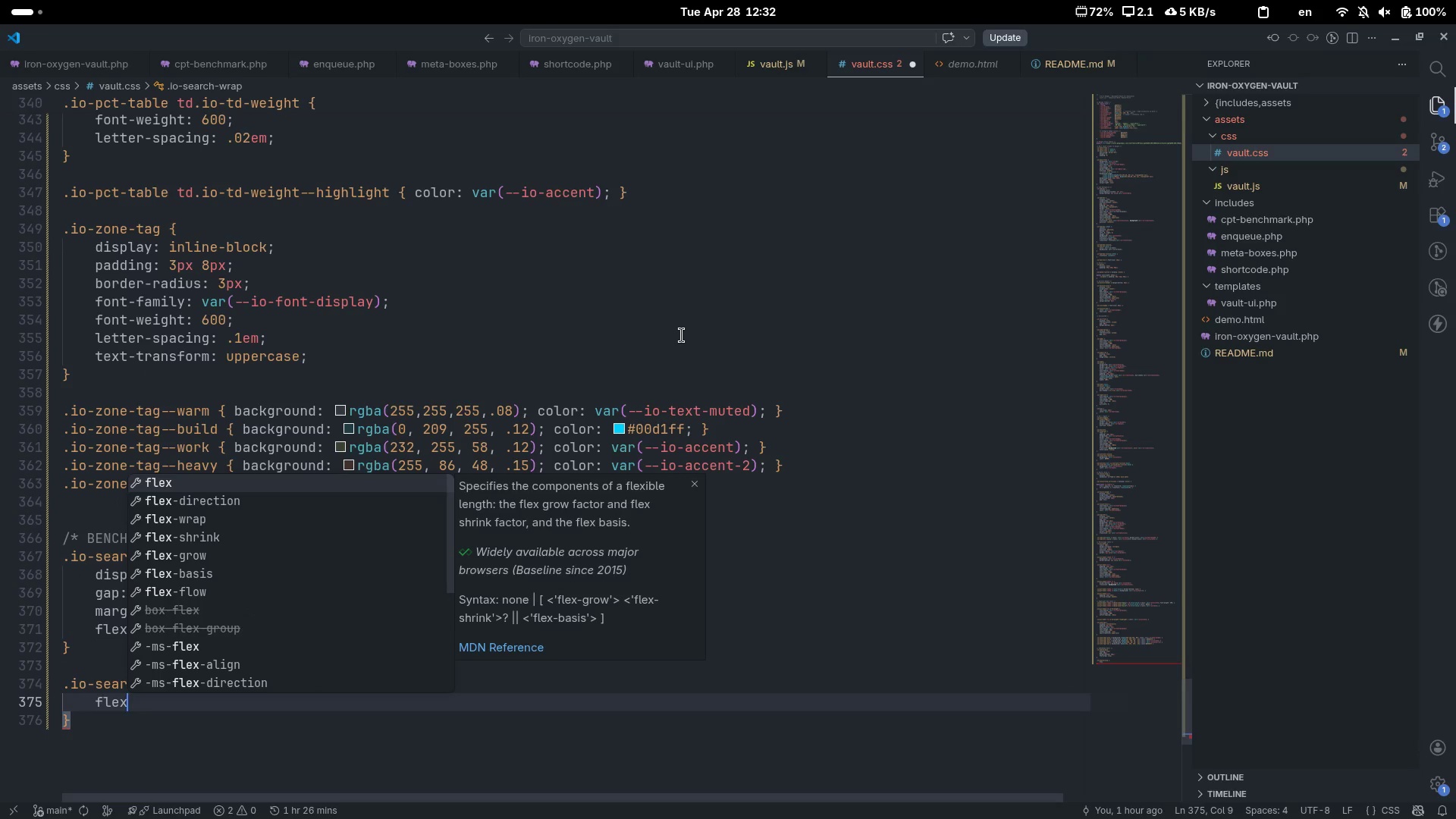 
key(Enter)
 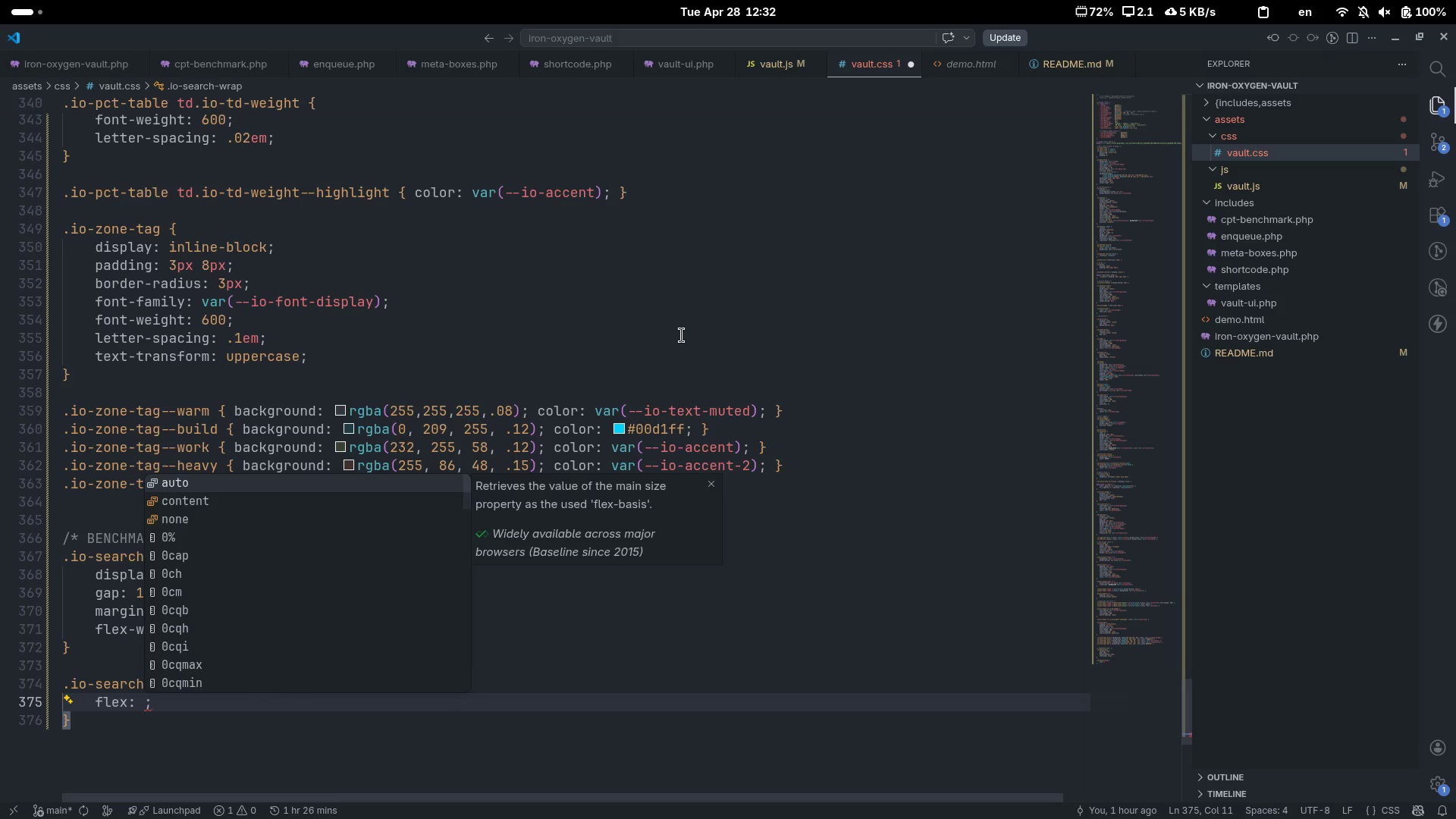 
key(1)
 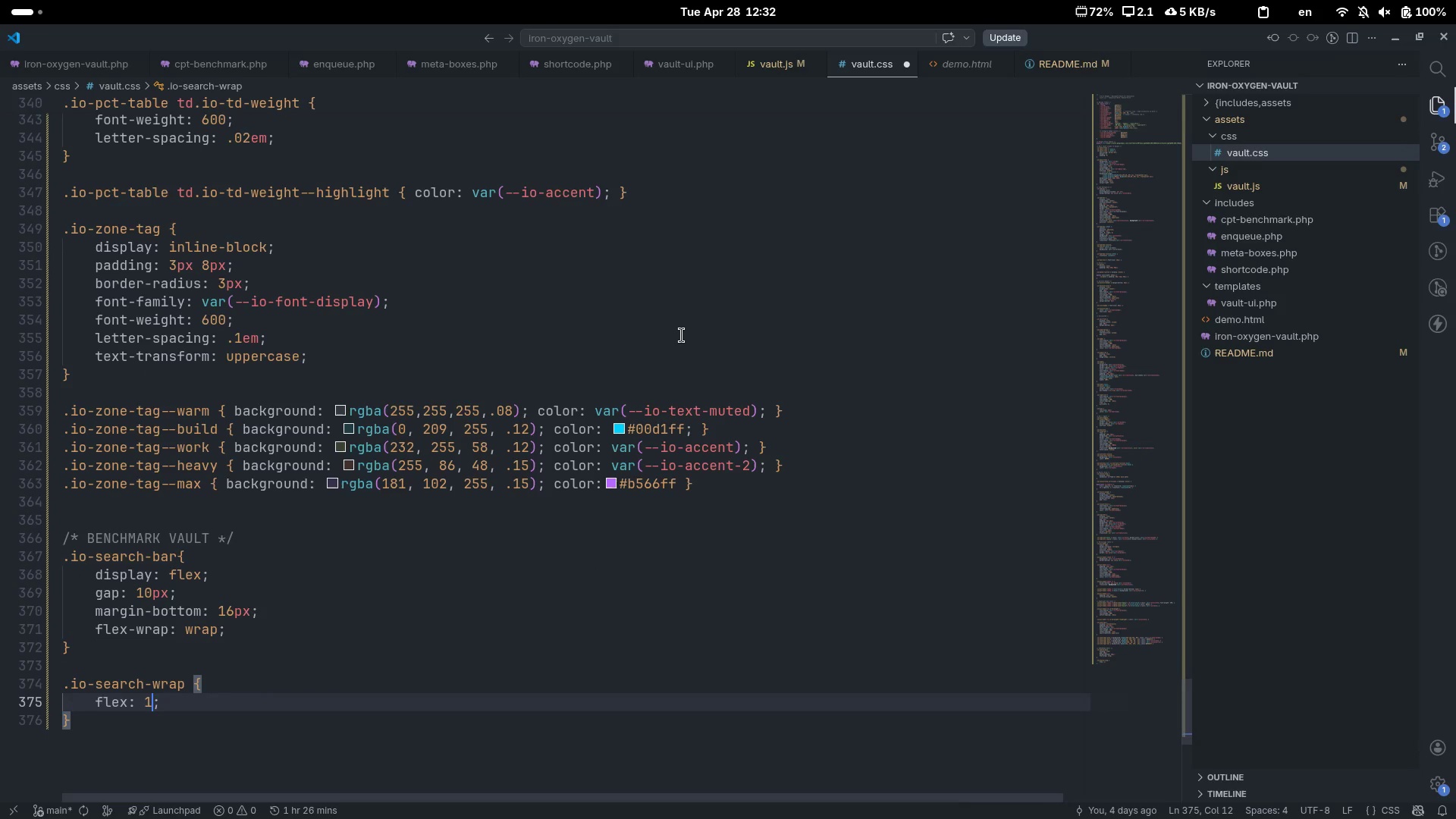 
key(ArrowRight)
 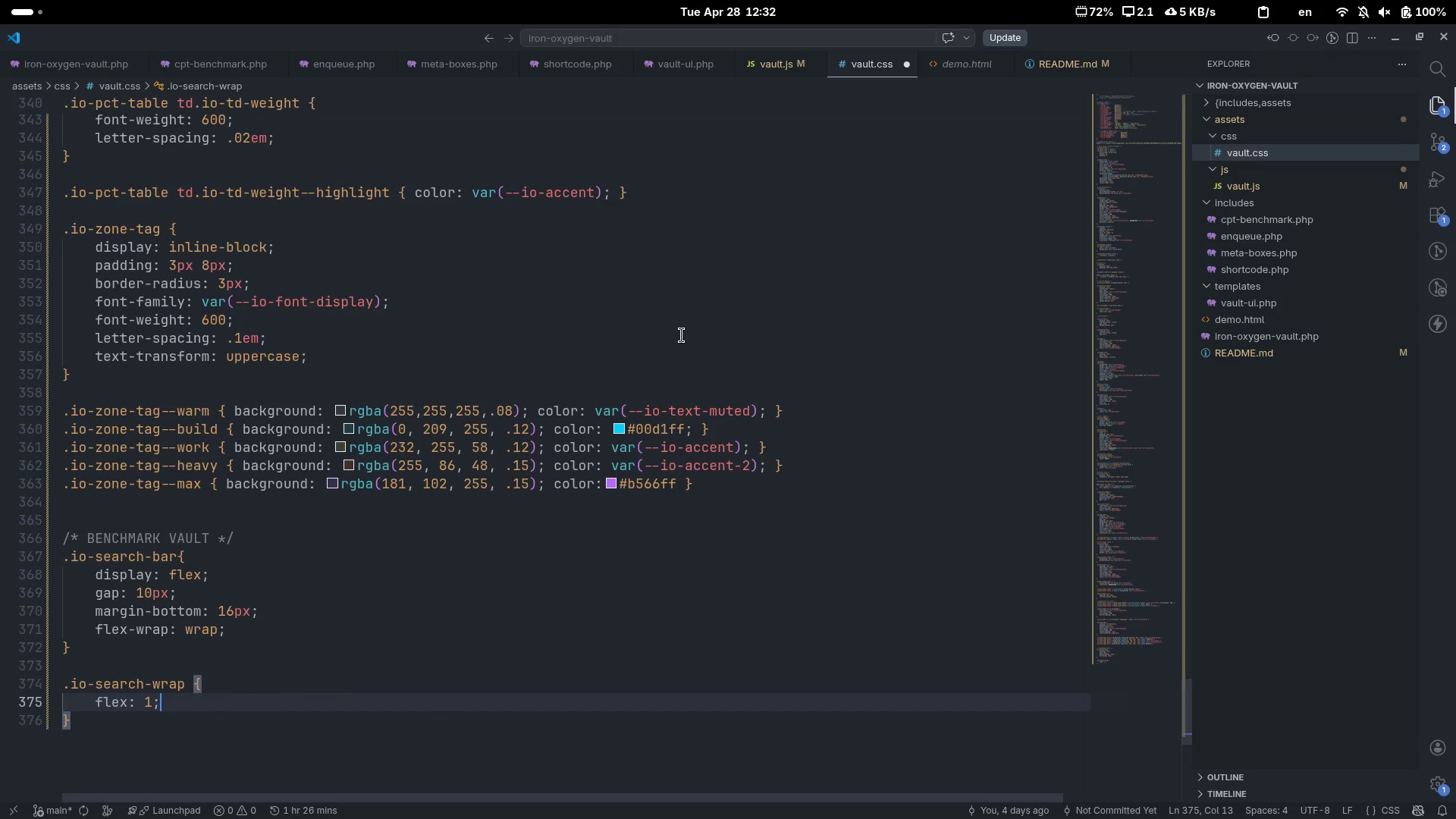 
key(Enter)
 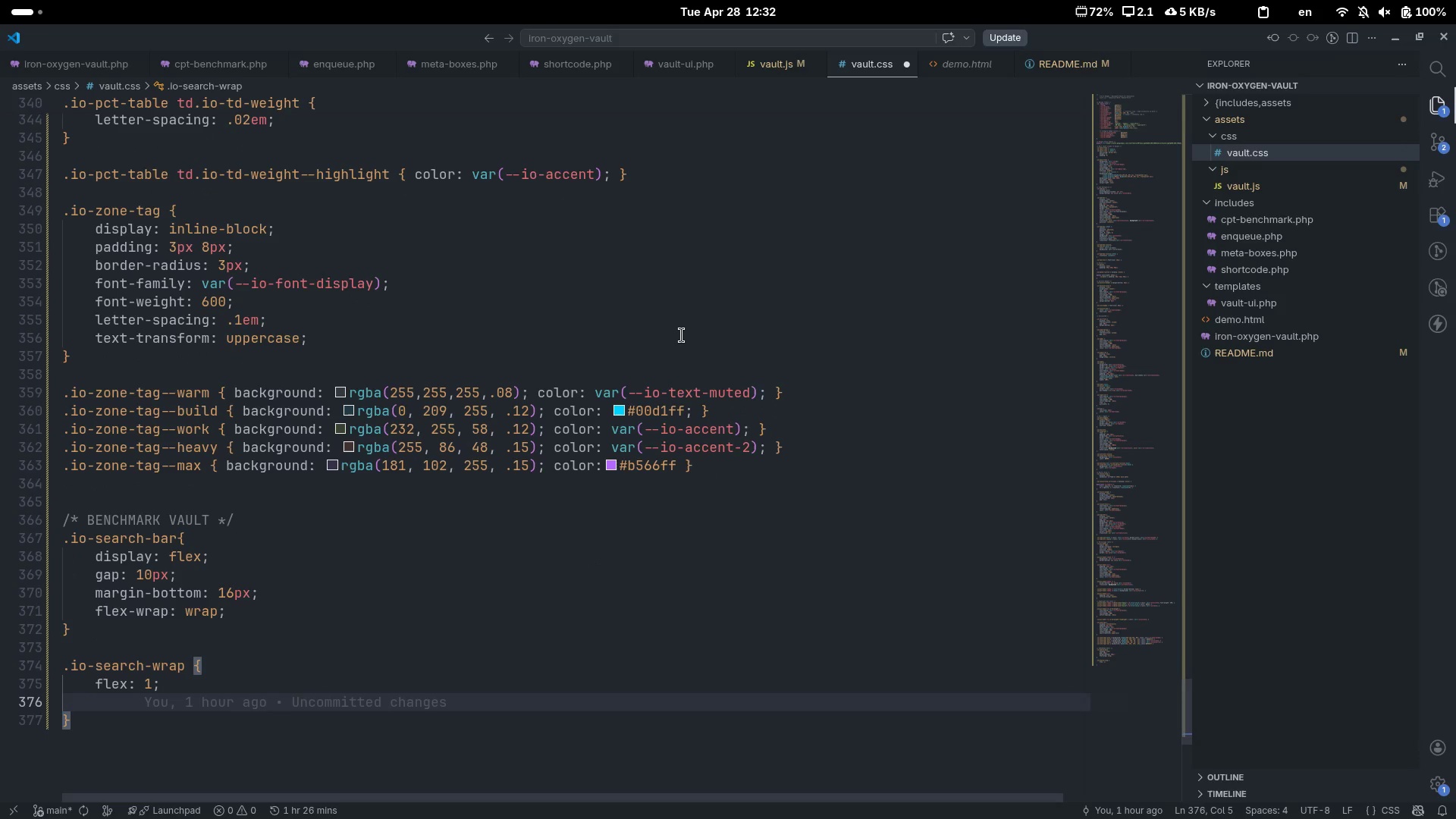 
type(min-dif)
key(Backspace)
key(Backspace)
key(Backspace)
type(wid)
key(Tab)
type(200px)
 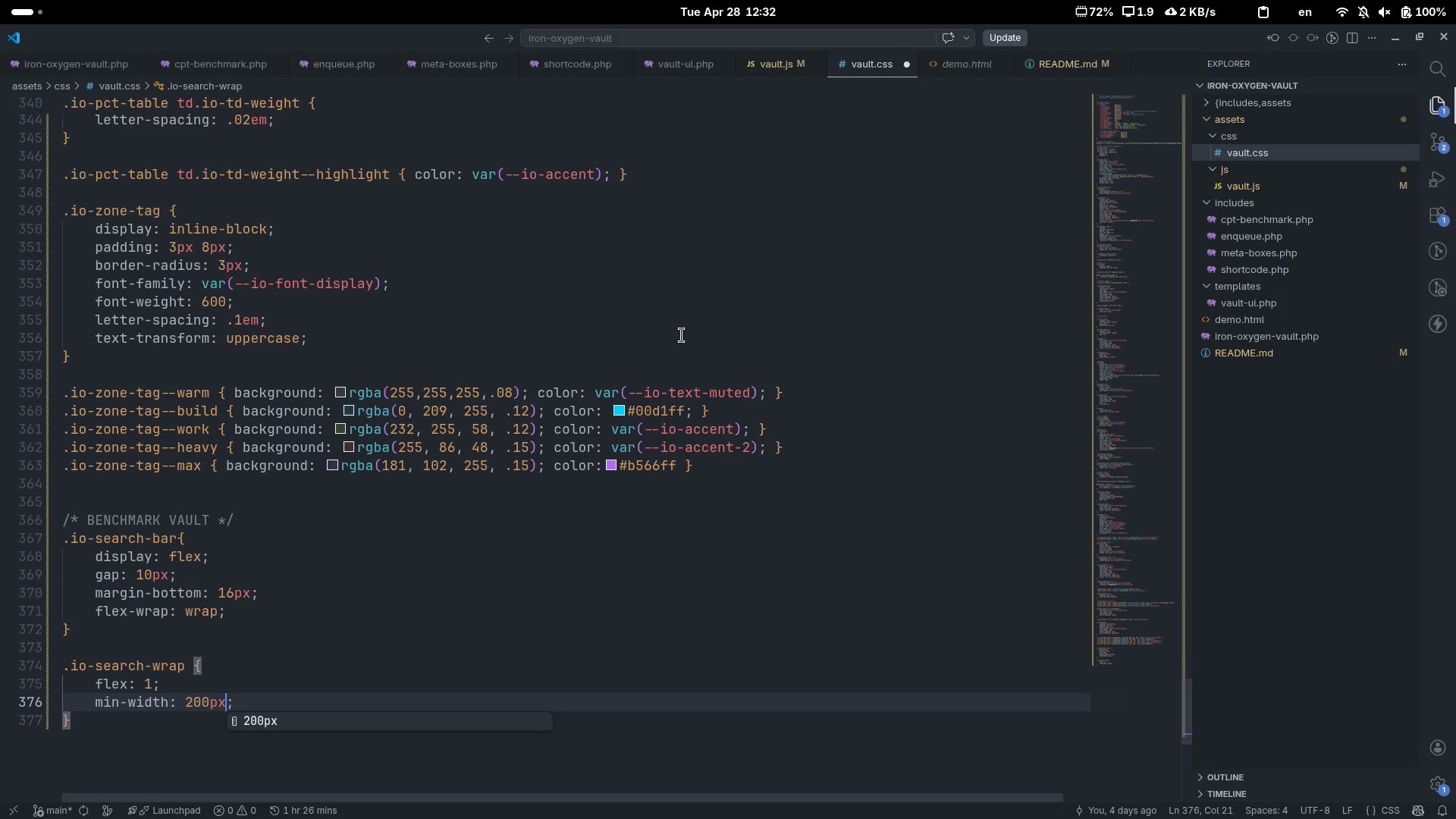 
key(ArrowRight)
 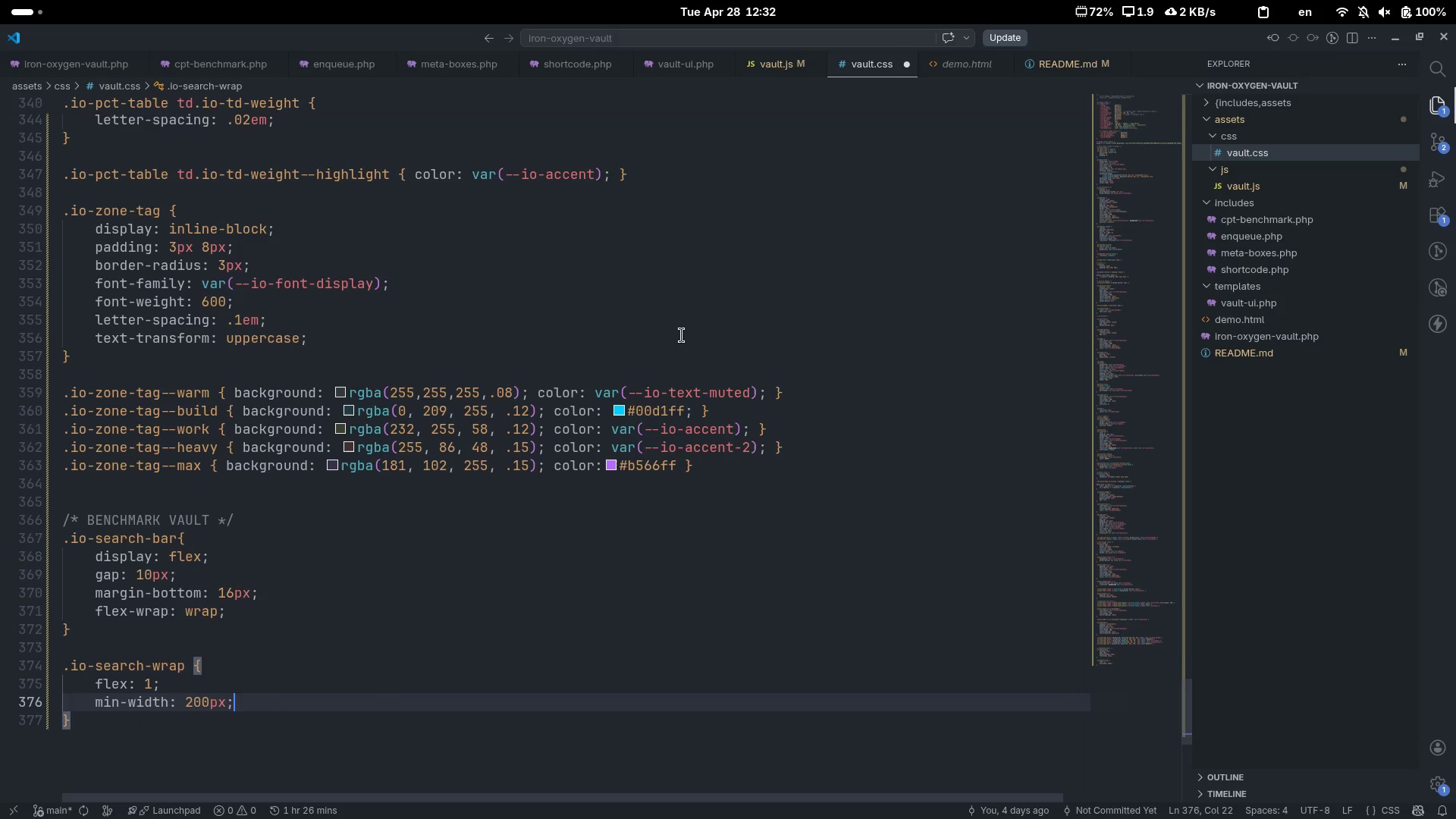 
key(Enter)
 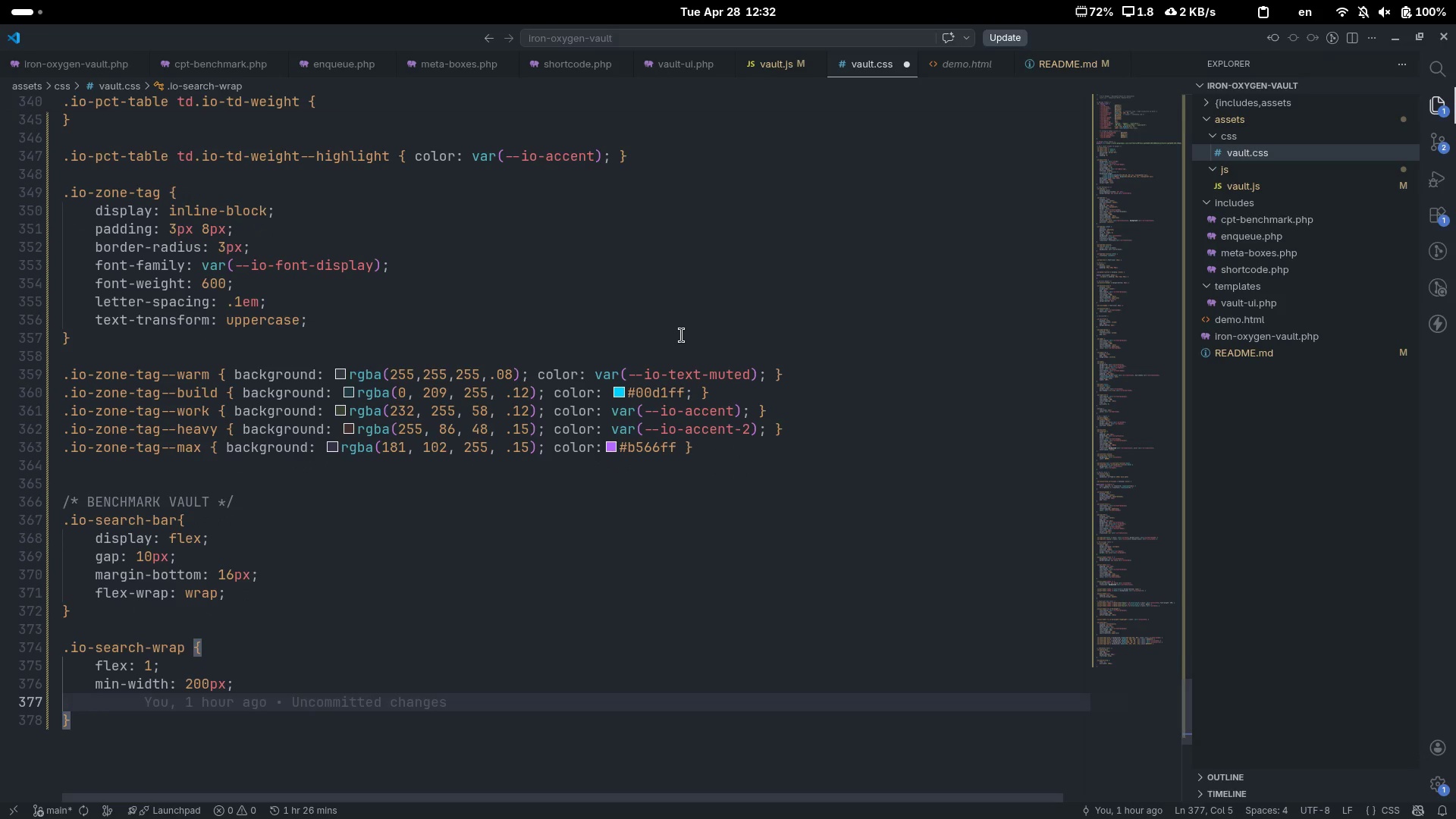 
type(posi)
 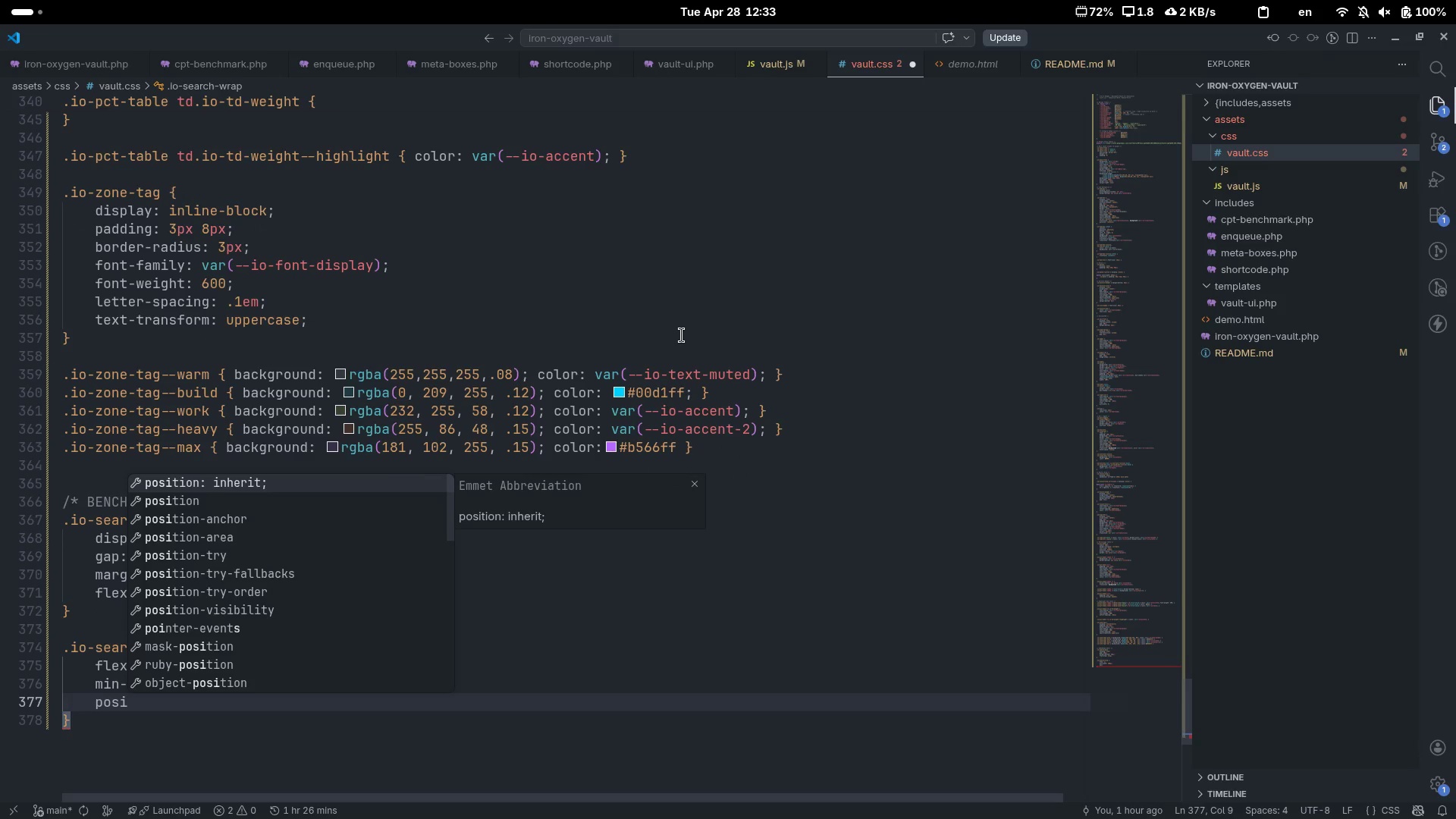 
key(ArrowDown)
 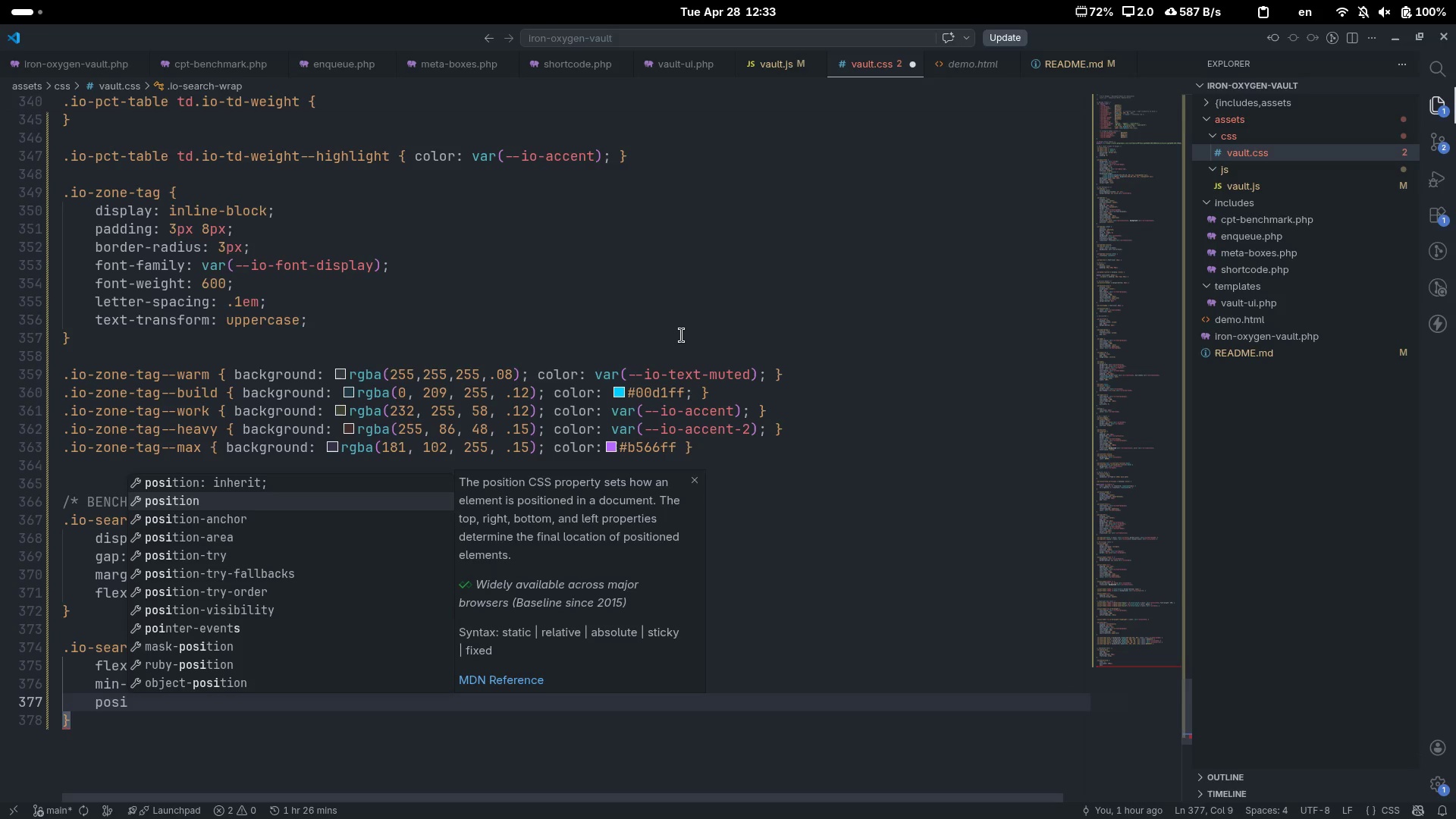 
key(Enter)
 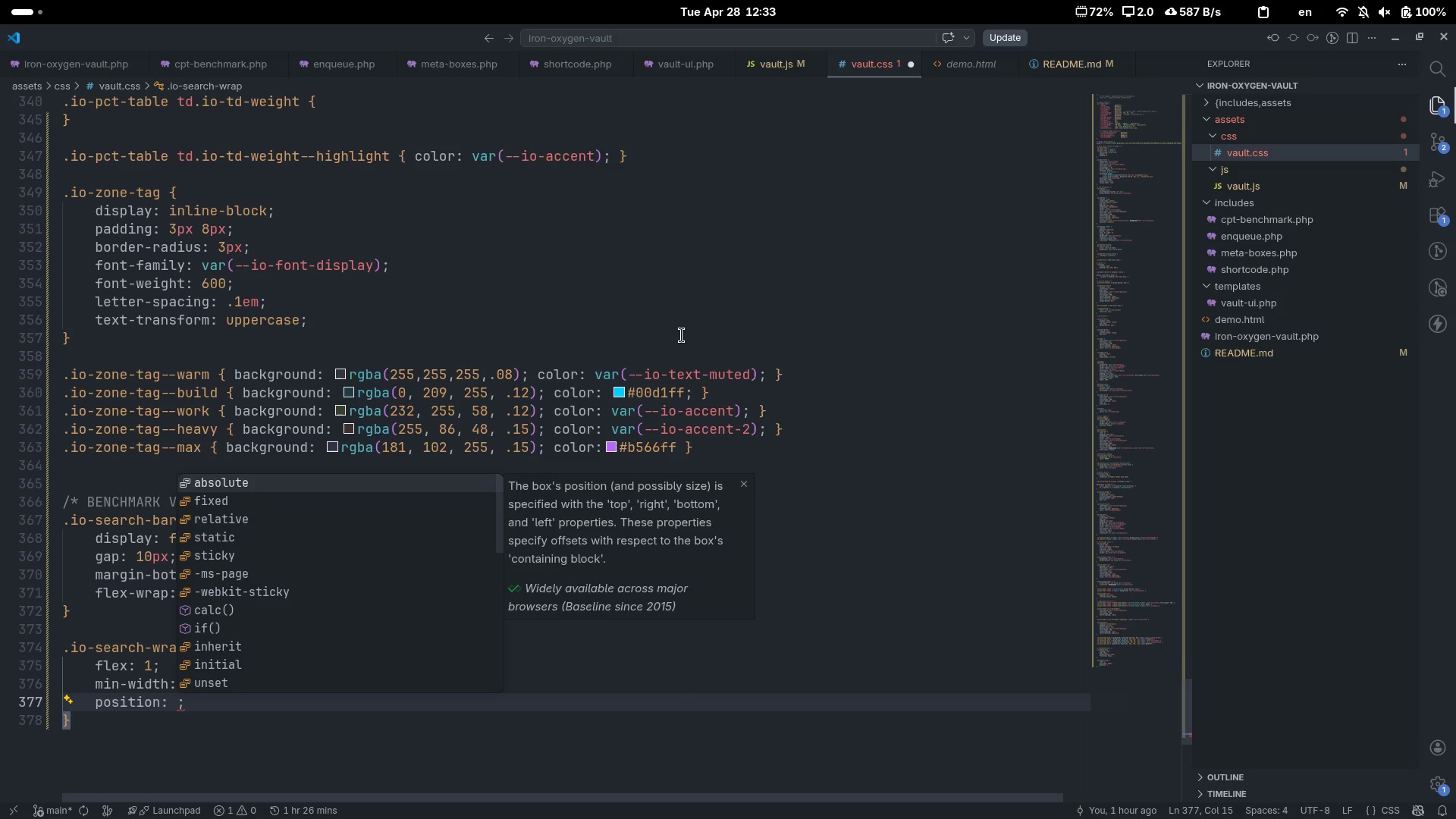 
type(real)
key(Tab)
 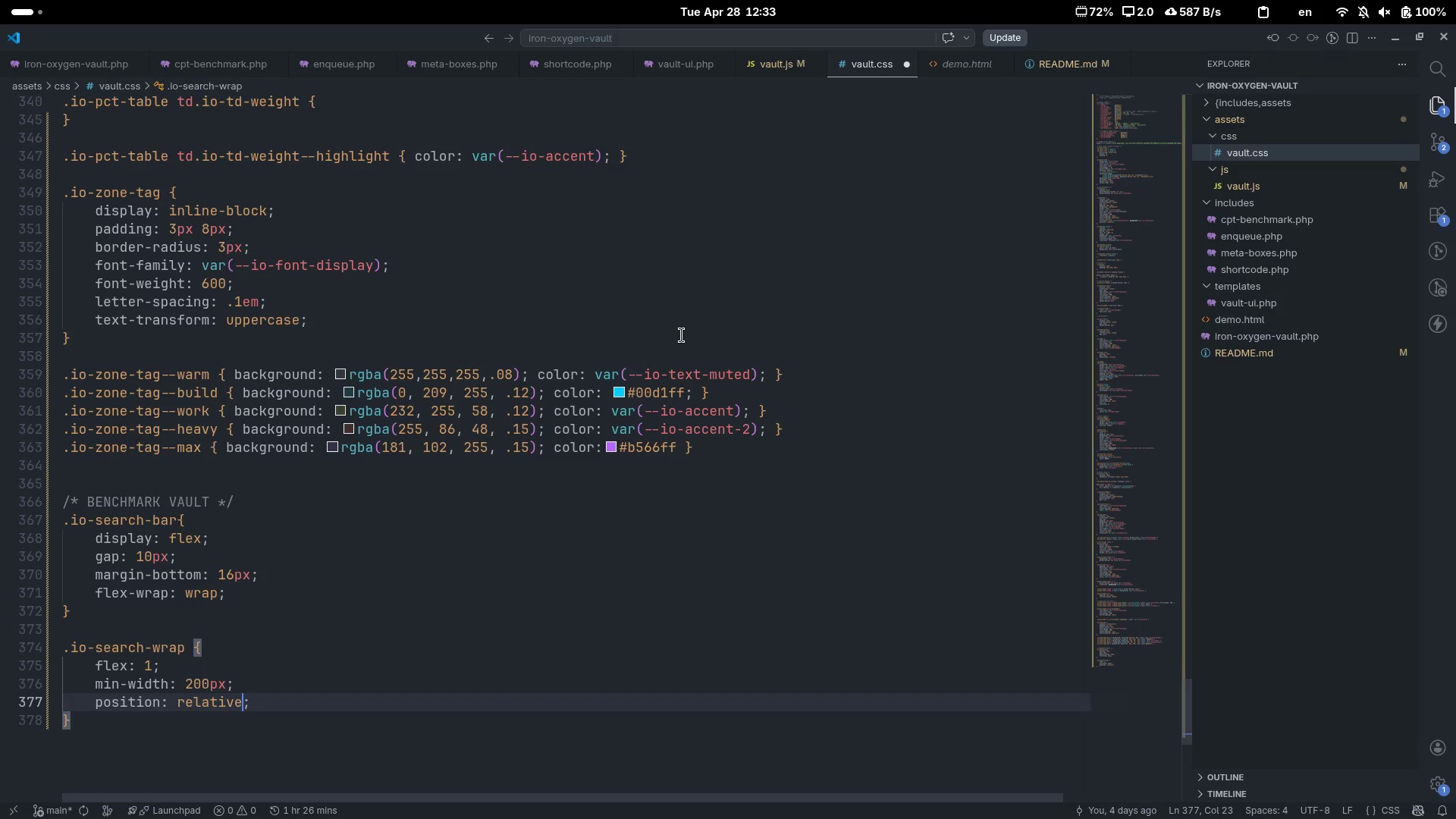 
key(ArrowRight)
 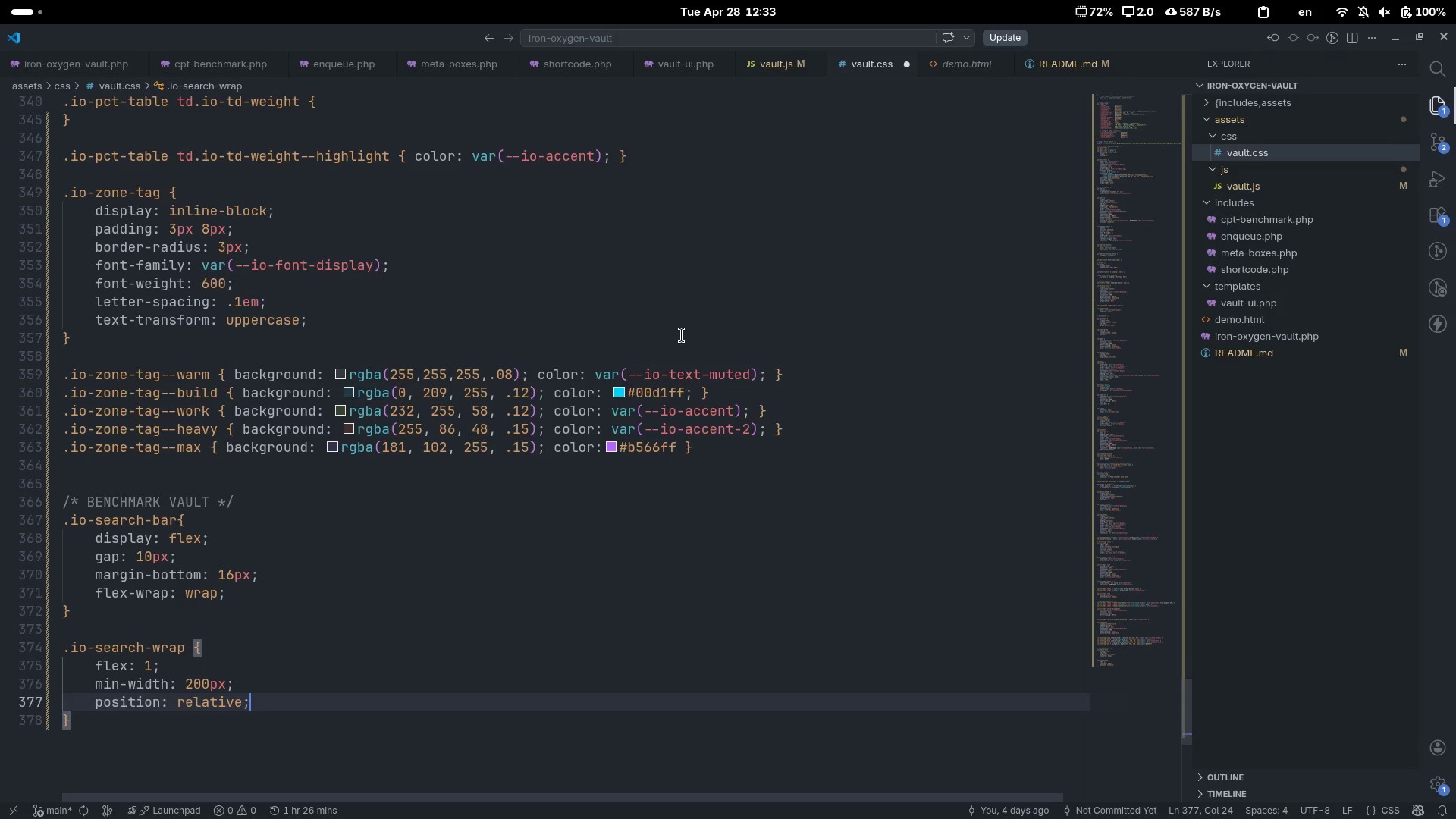 
key(ArrowDown)
 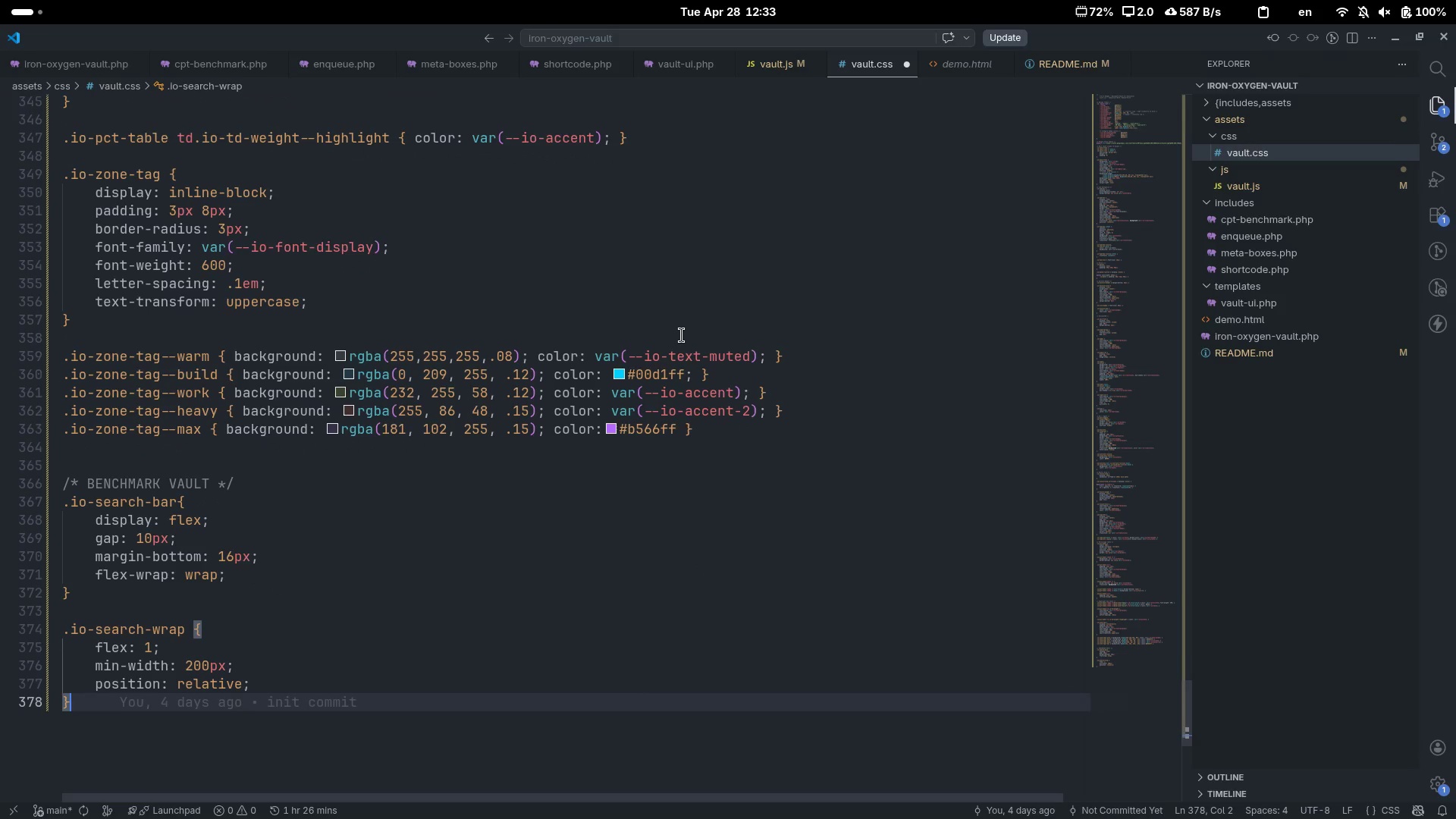 
key(Enter)
 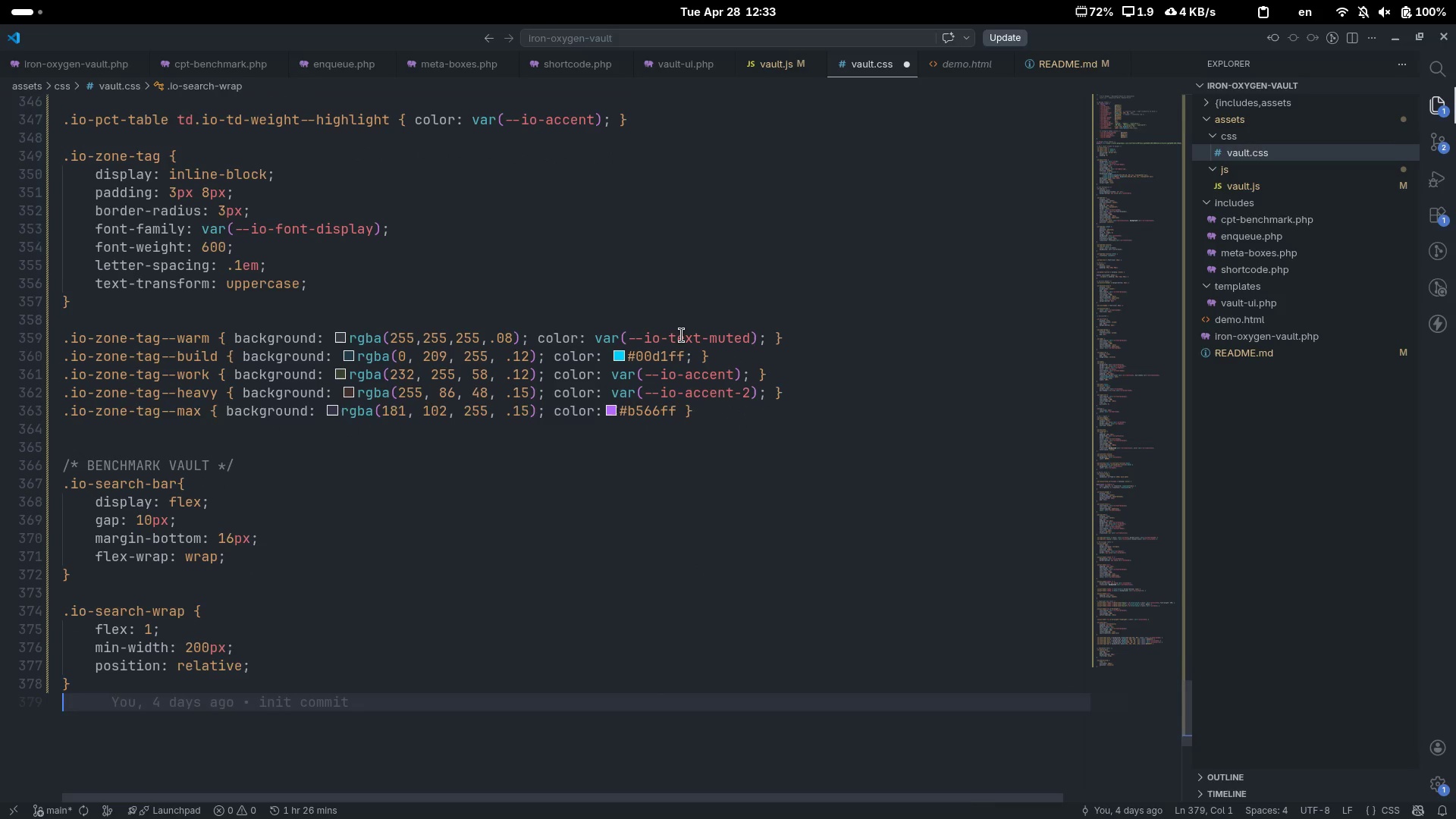 
key(Enter)
 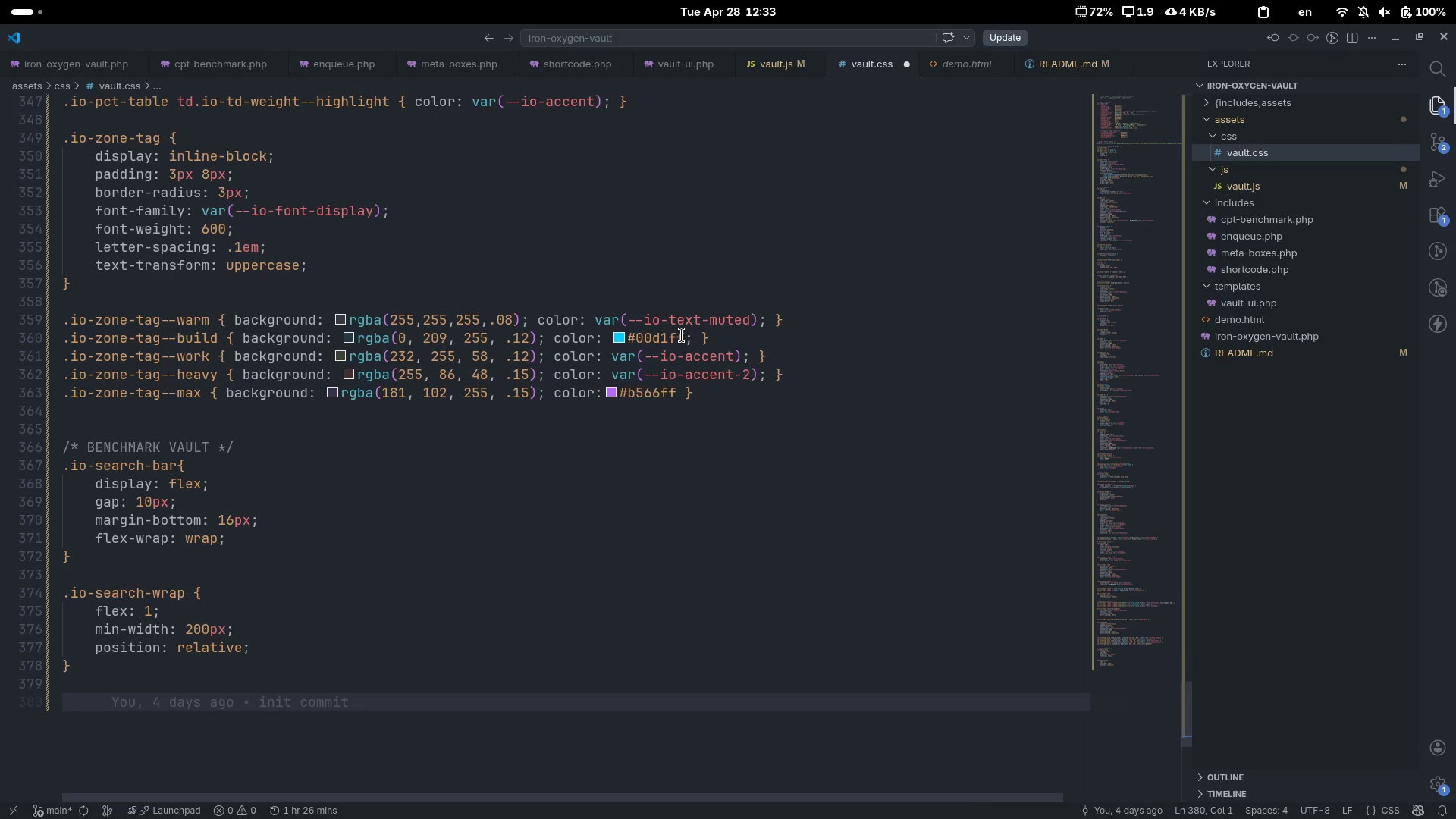 
type(.io-search-icon {)
 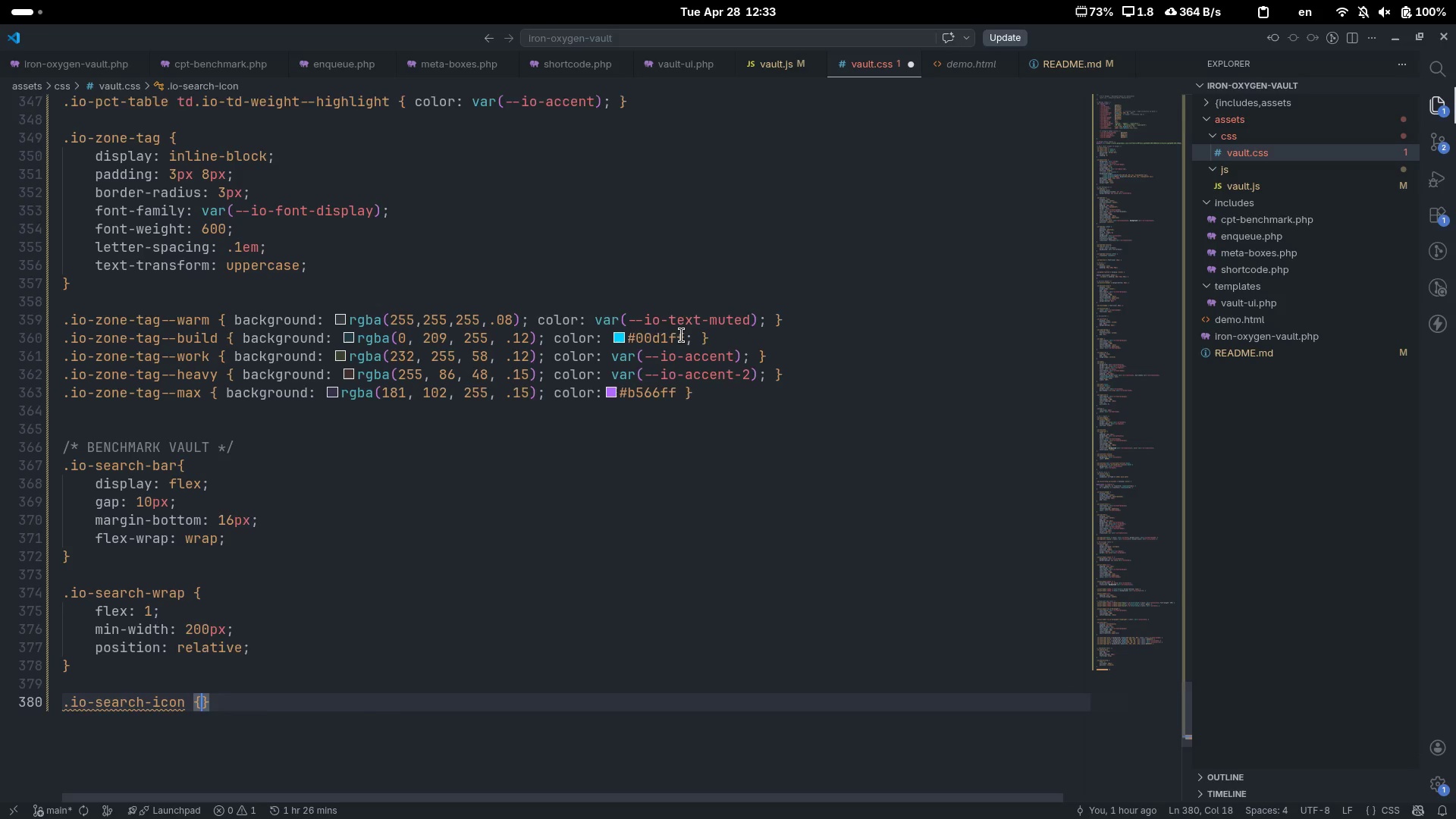 
key(Enter)
 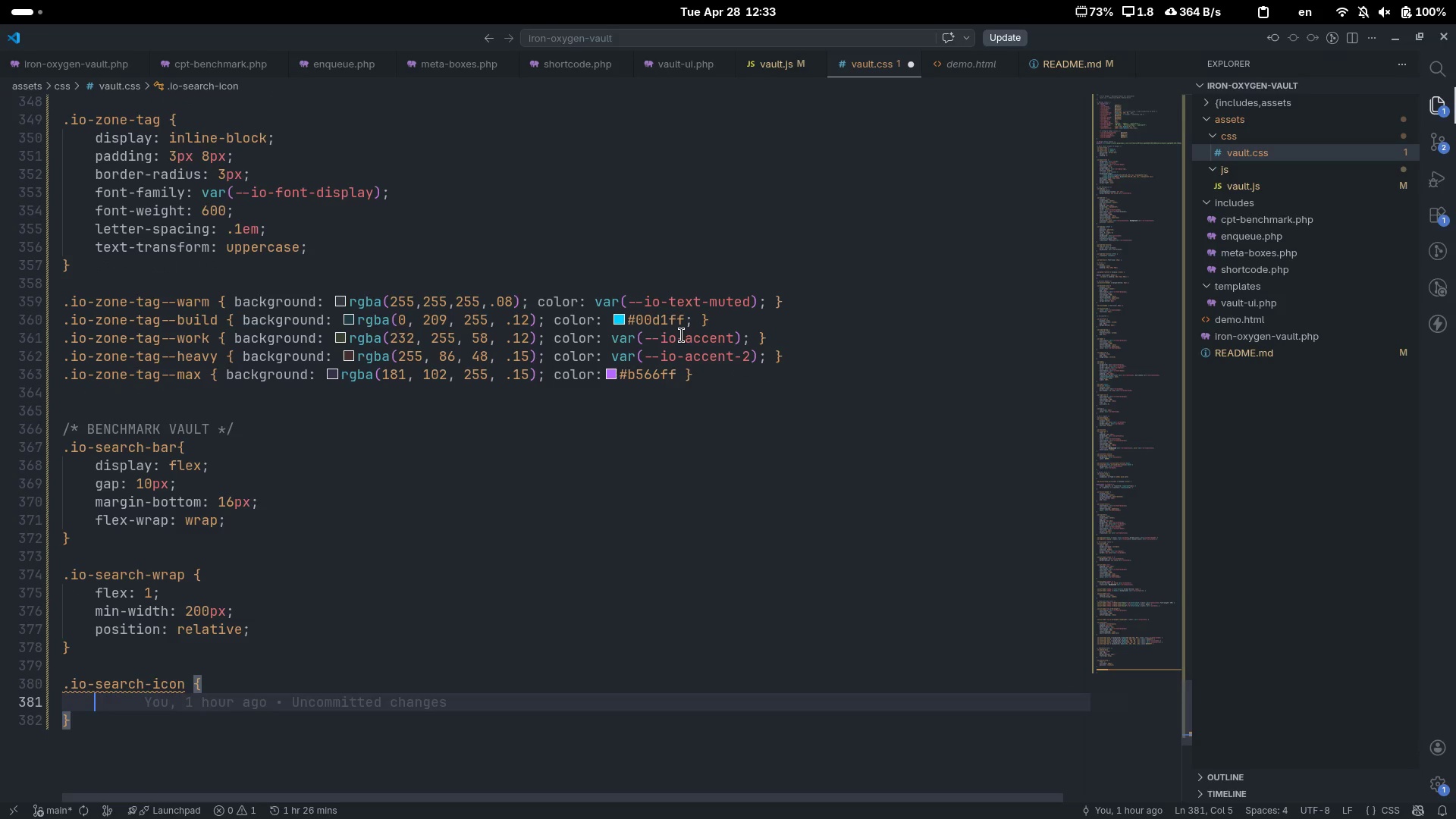 
type(position)
 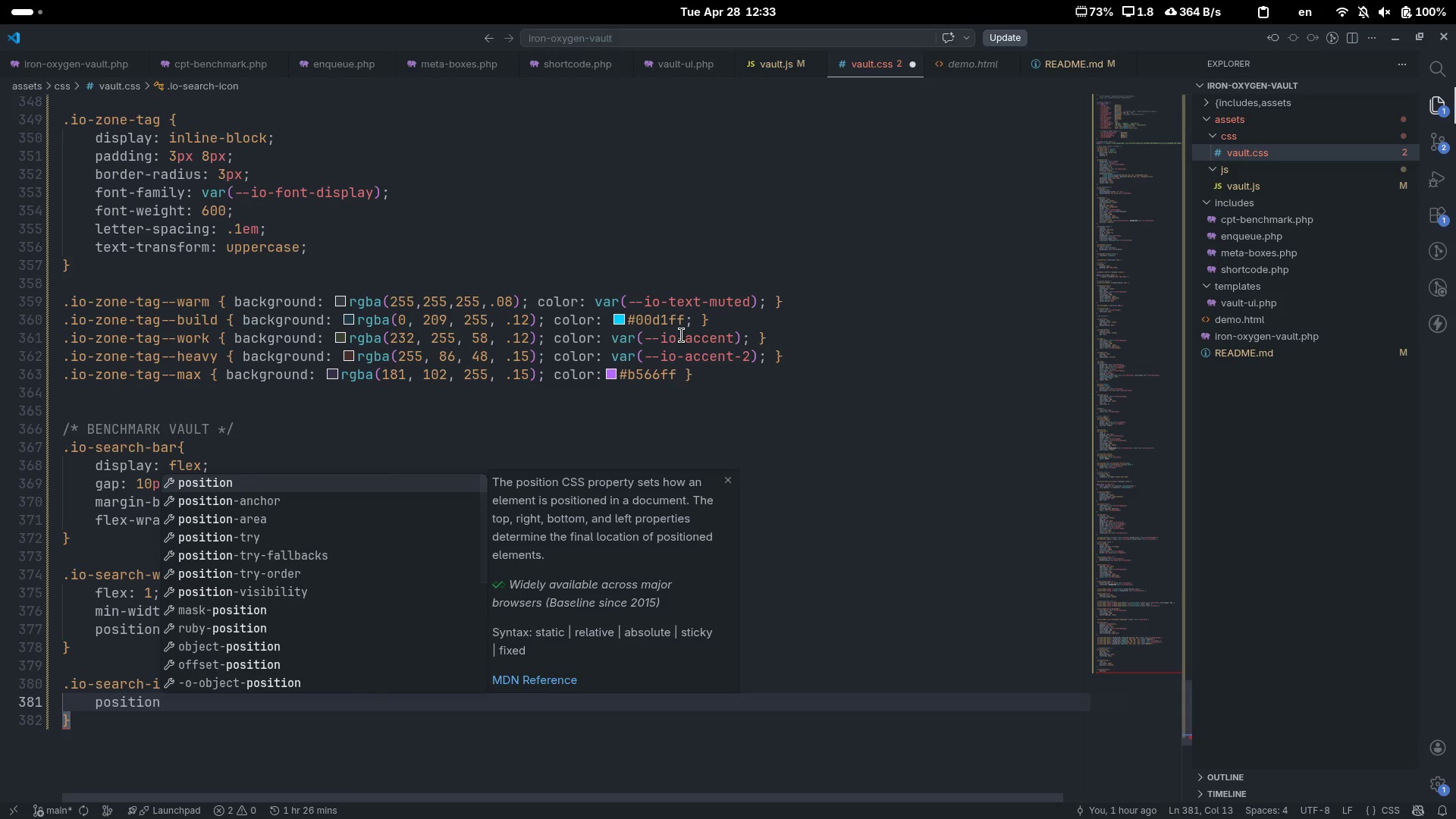 
key(Enter)
 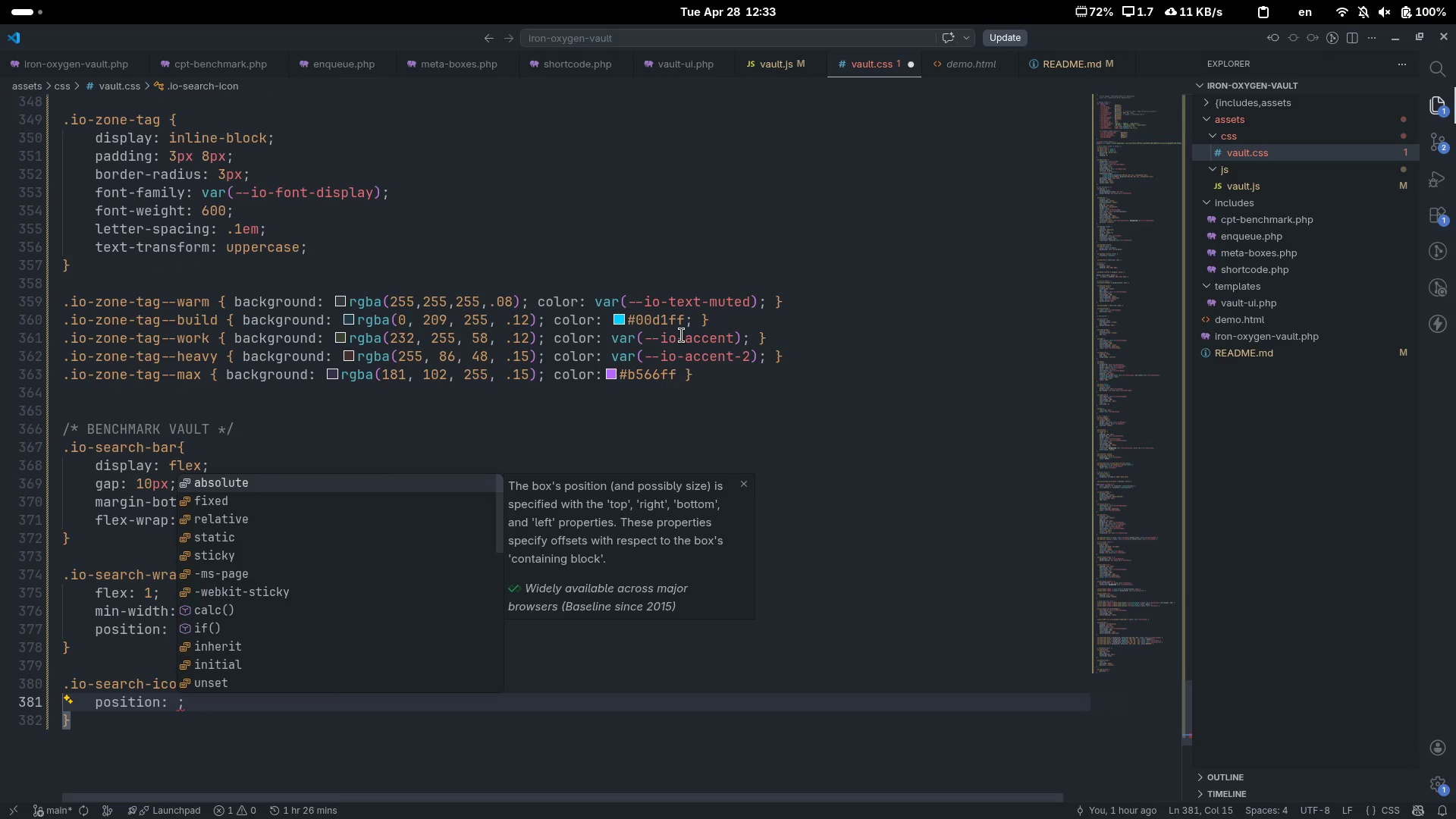 
type(abso)
key(Tab)
 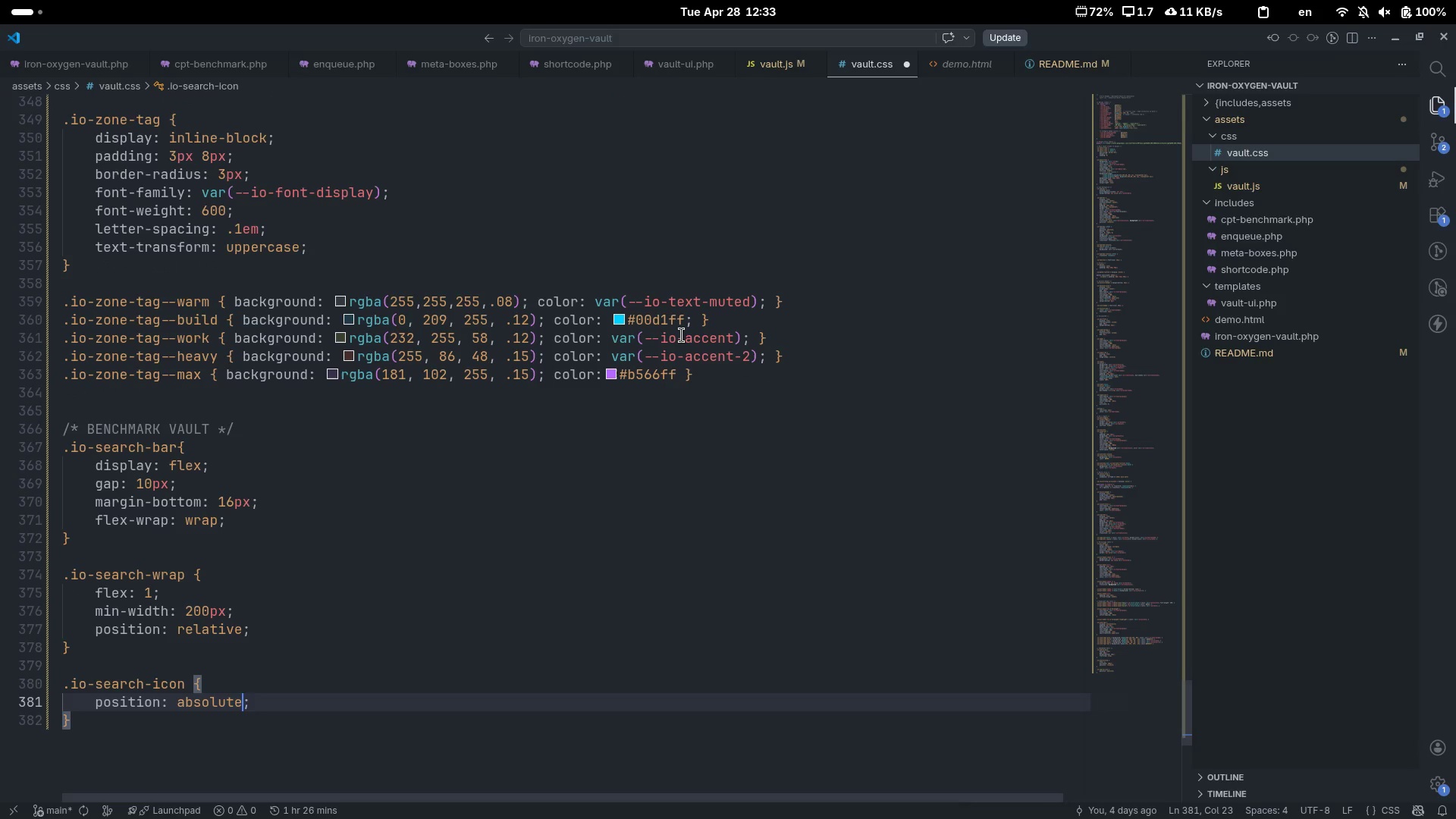 
key(ArrowRight)
 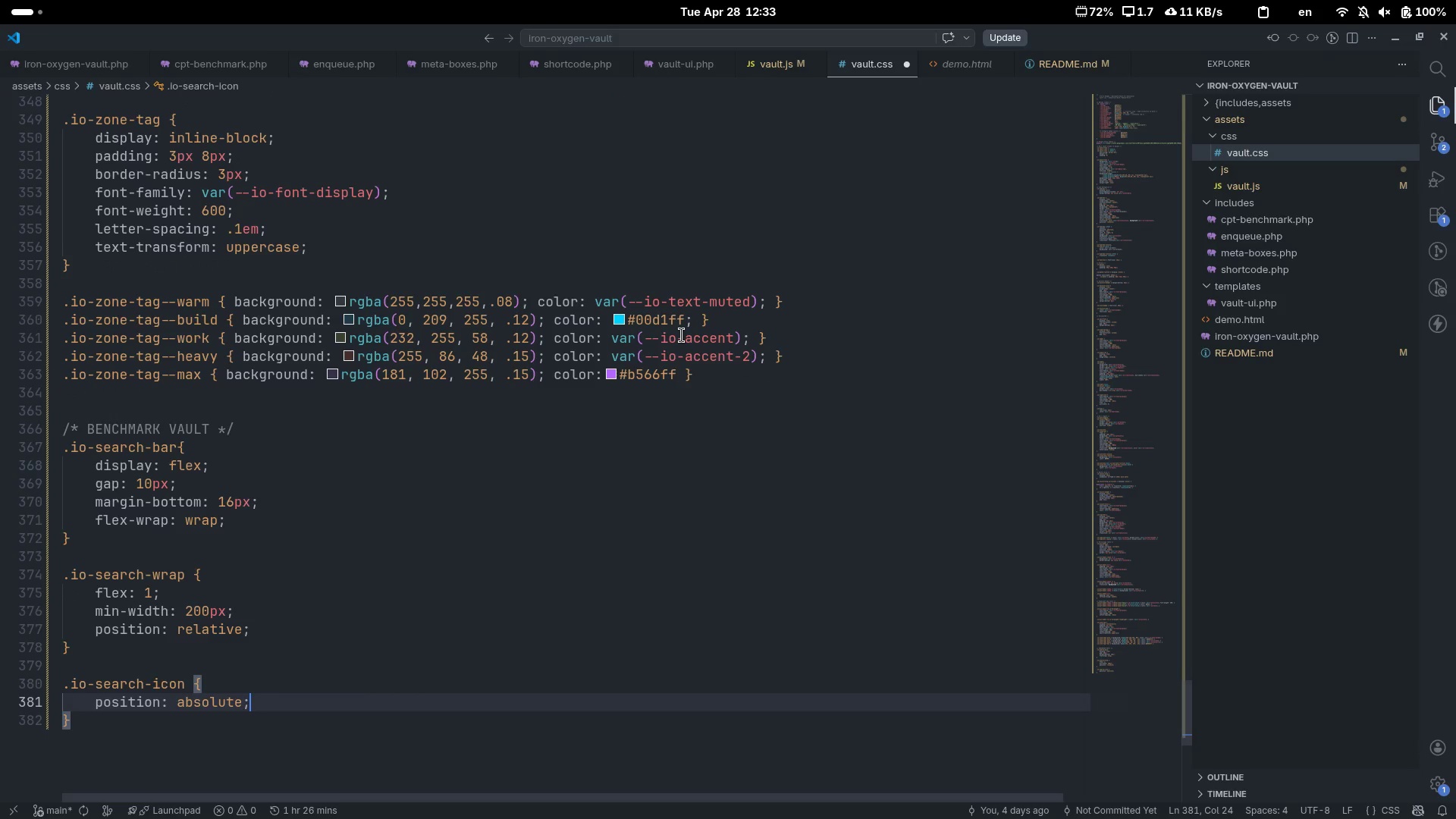 
key(Enter)
 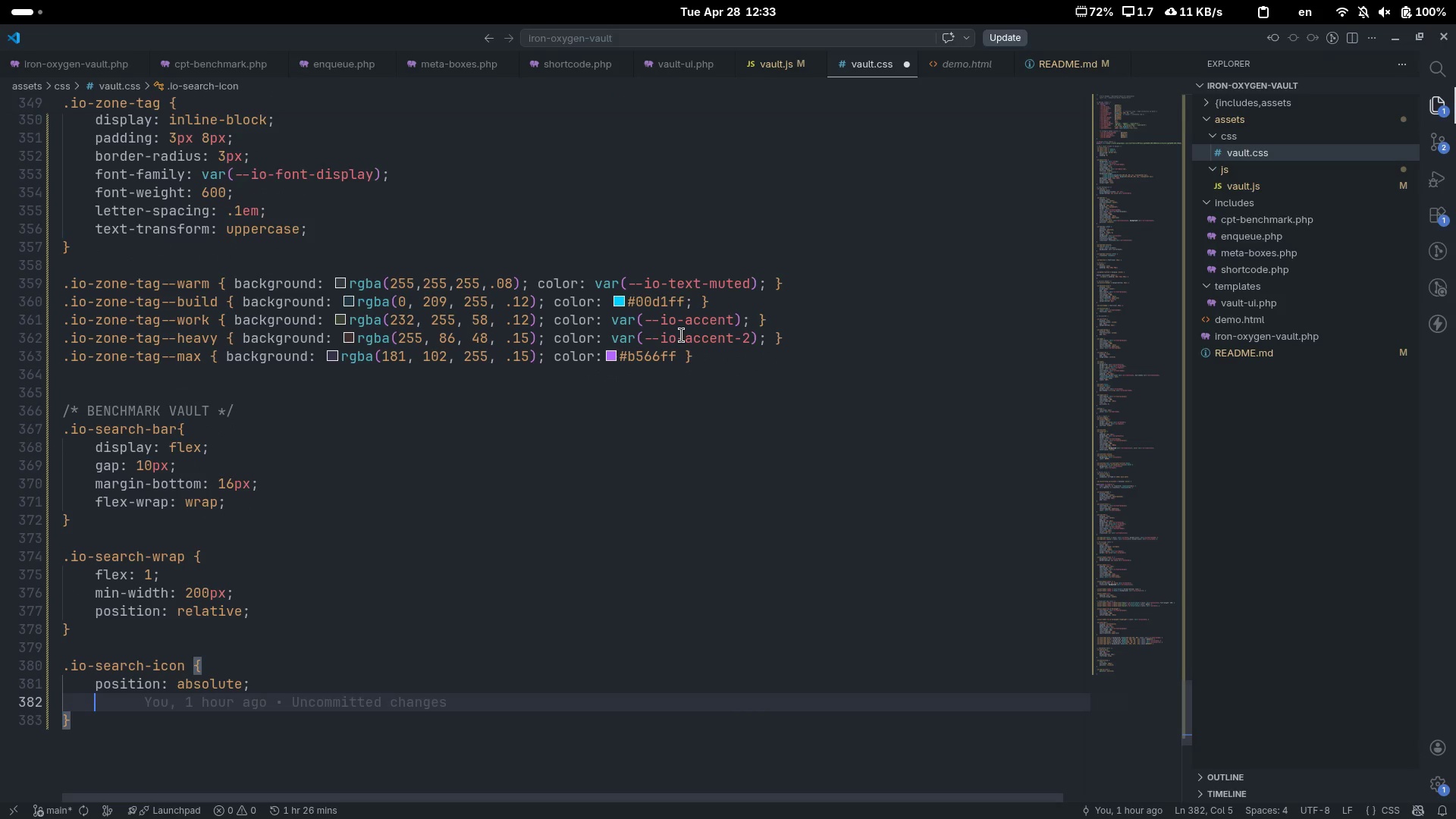 
type(lef)
key(Tab)
type(12px)
 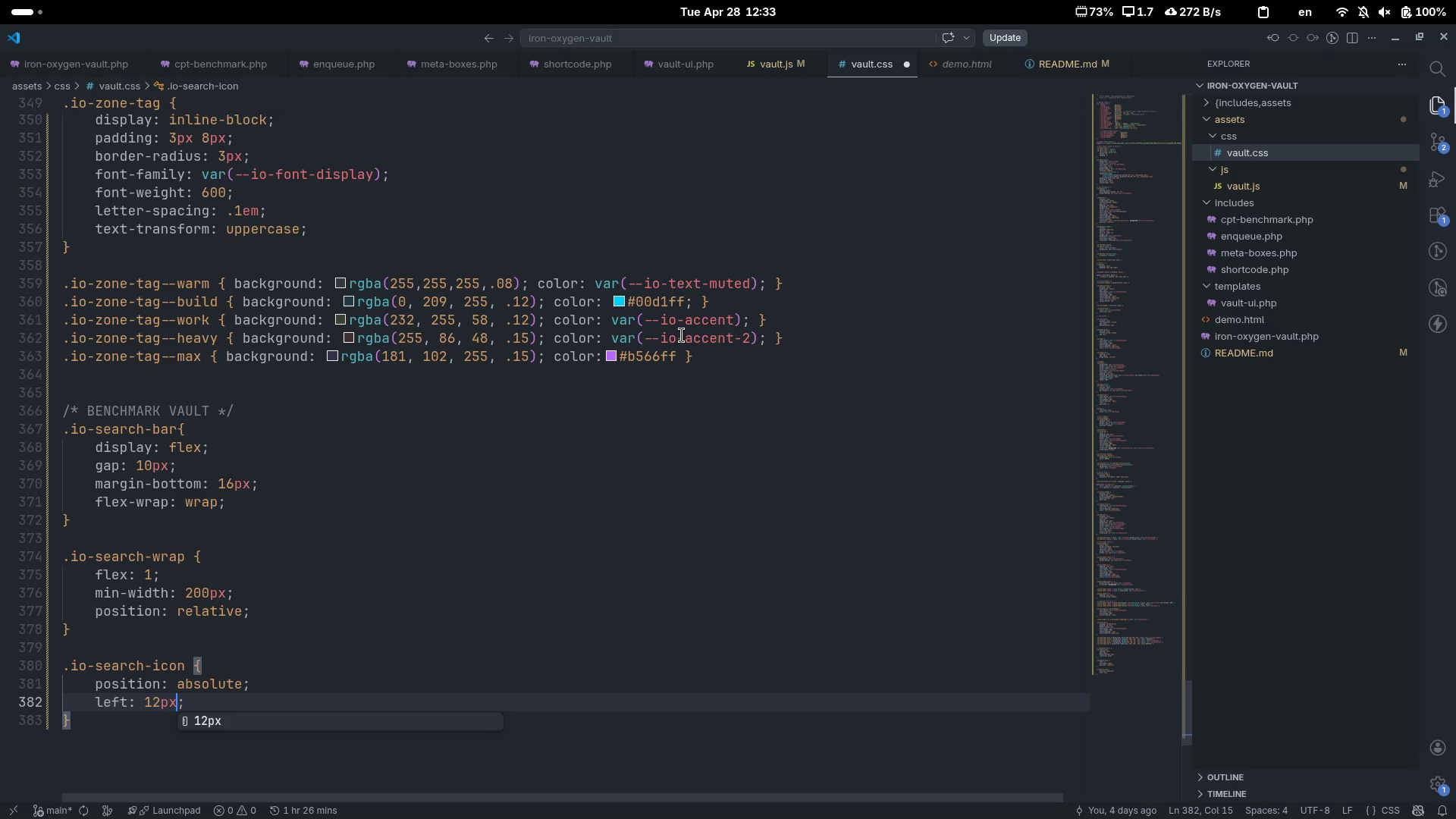 
key(ArrowRight)
 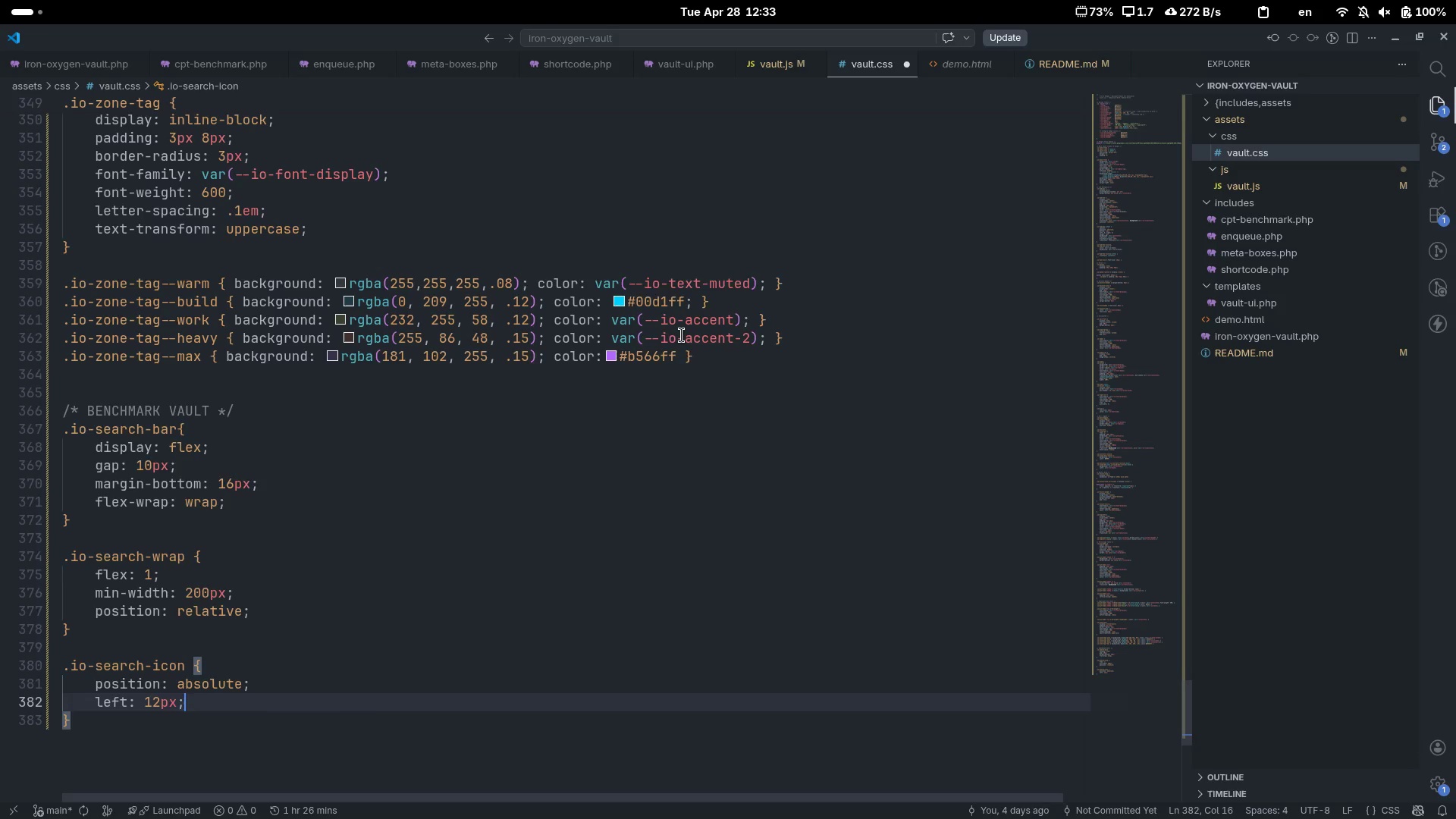 
key(Enter)
 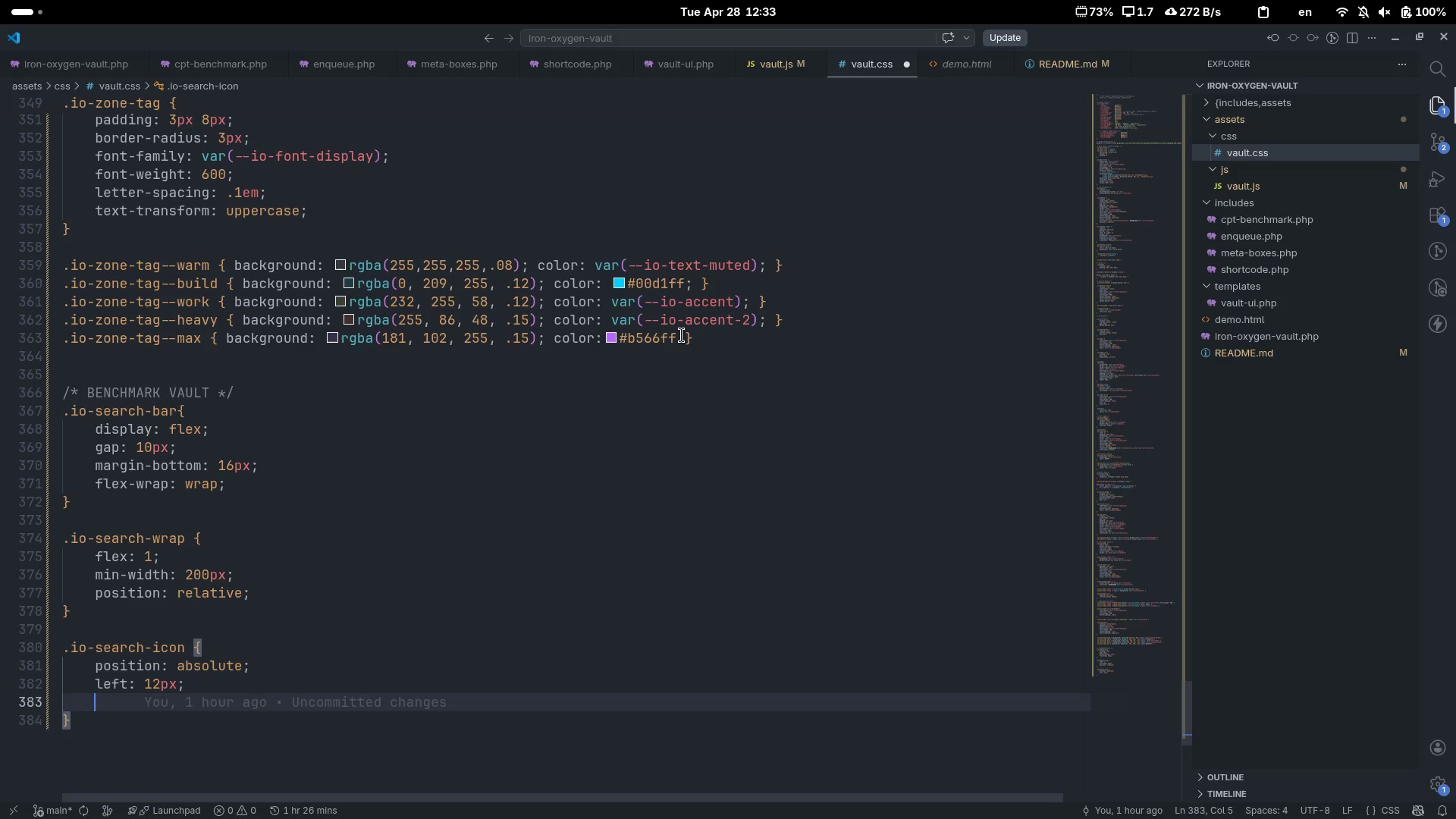 
type(top)
 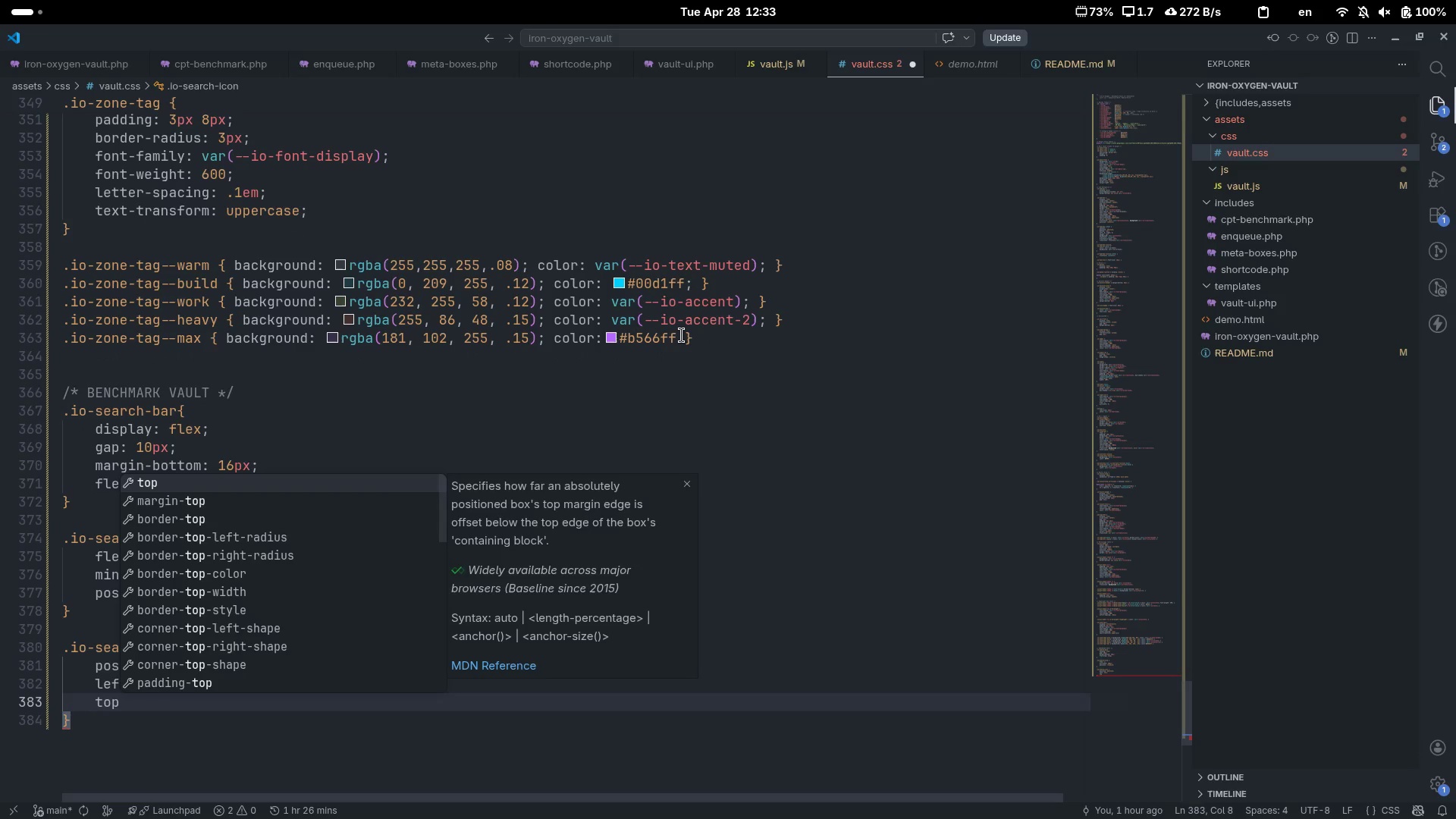 
key(Enter)
 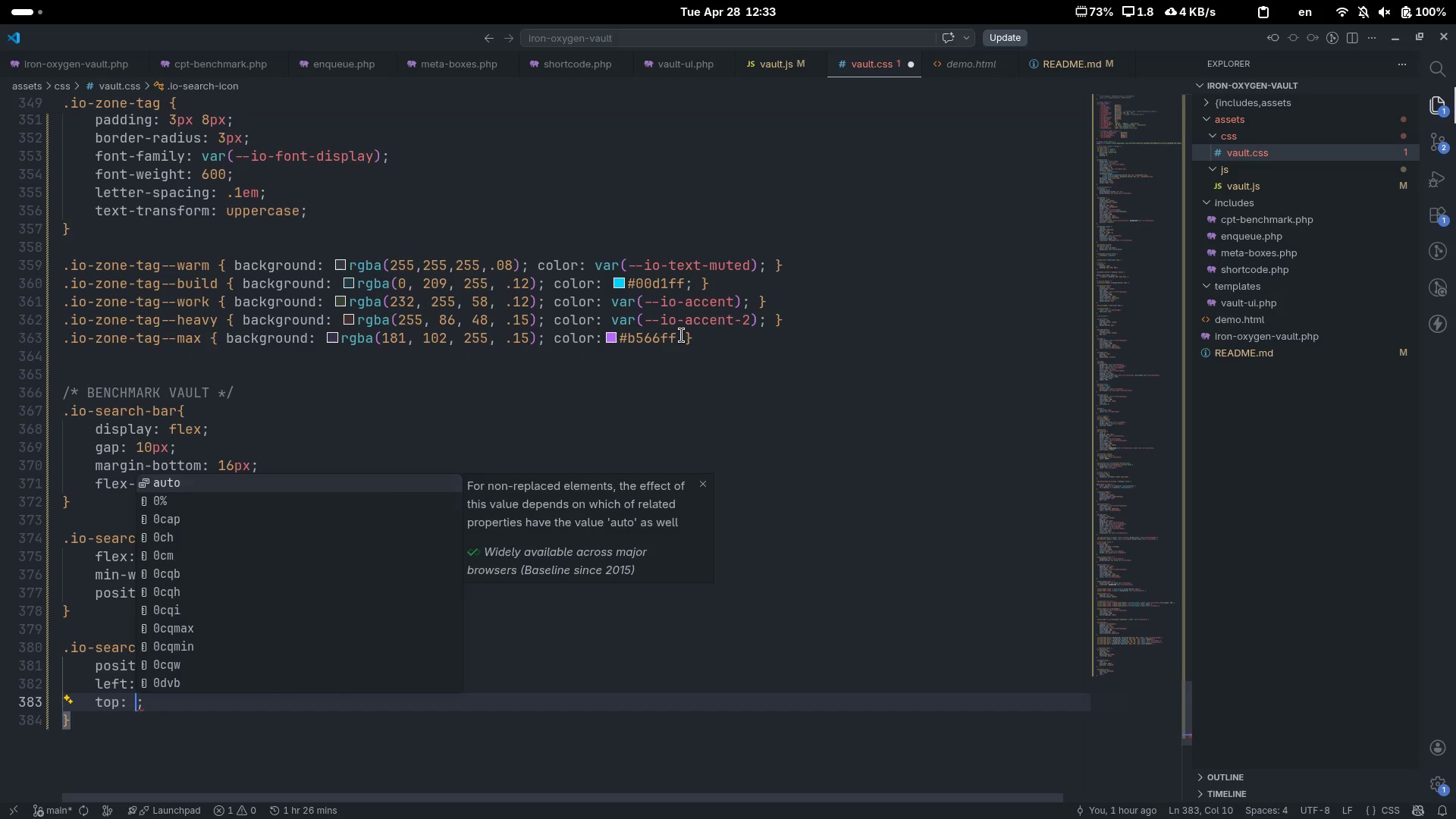 
type(50%)
 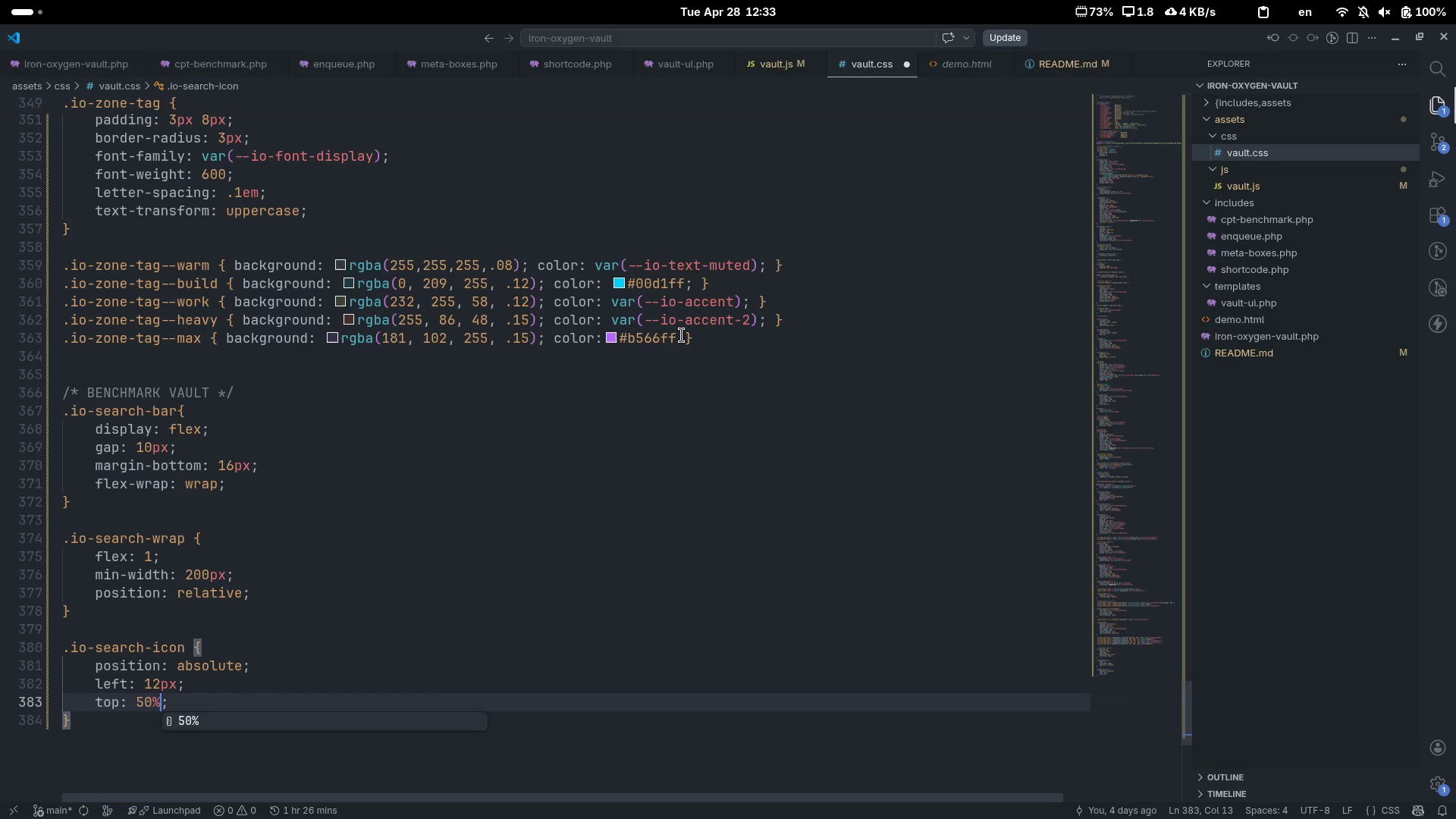 
key(ArrowRight)
 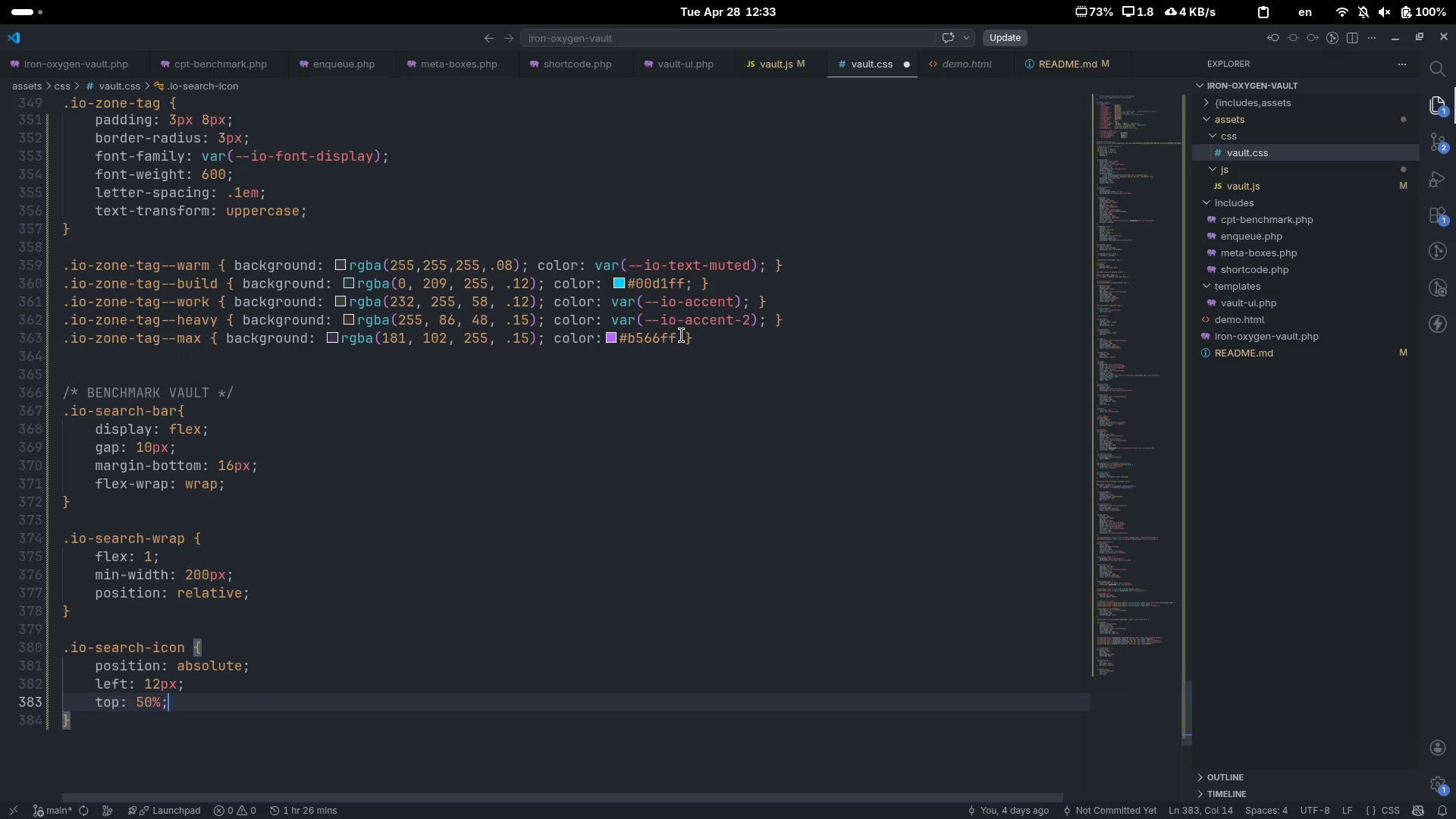 
key(Enter)
 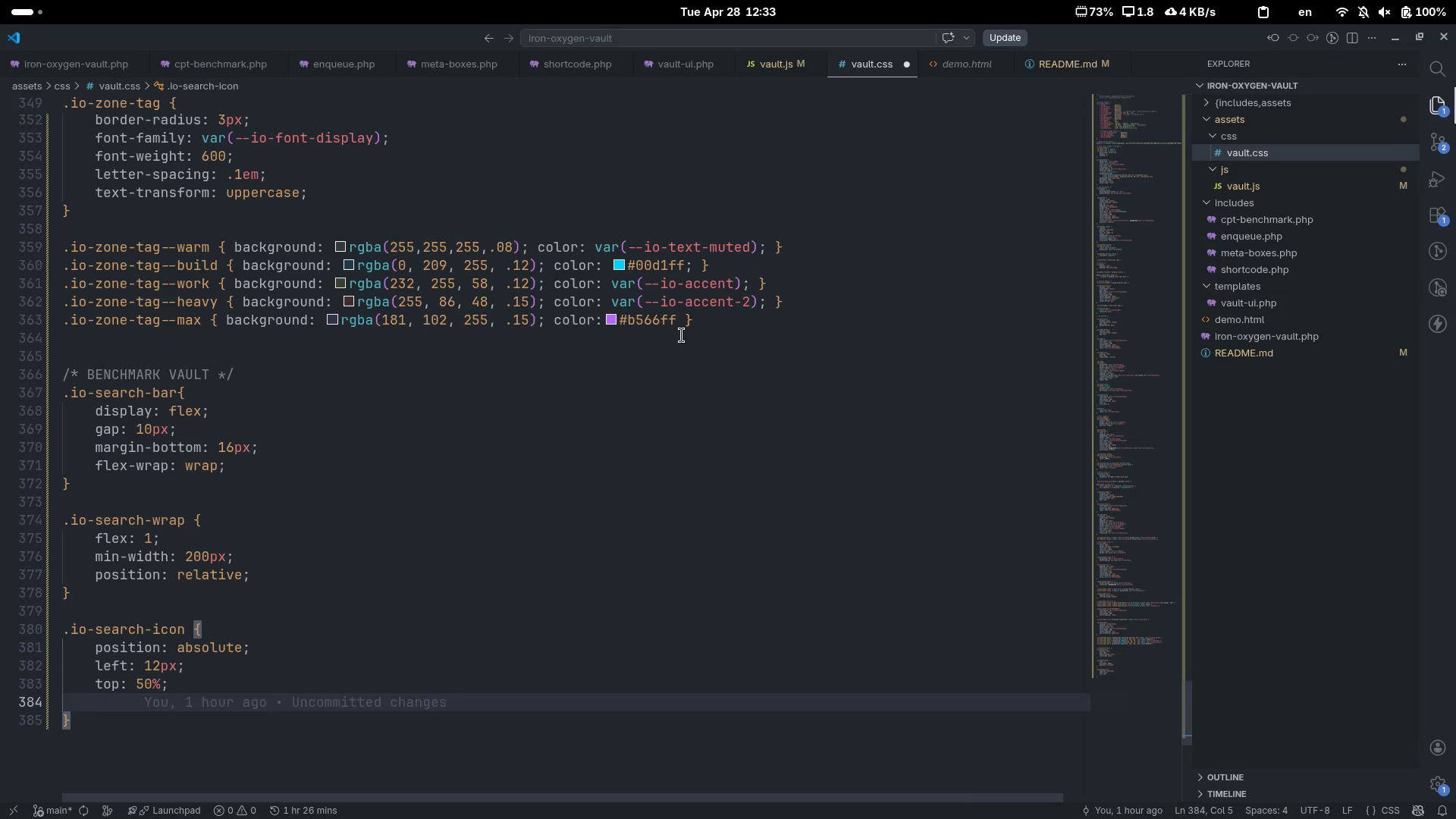 
type(trans)
key(Tab)
type(transla)
 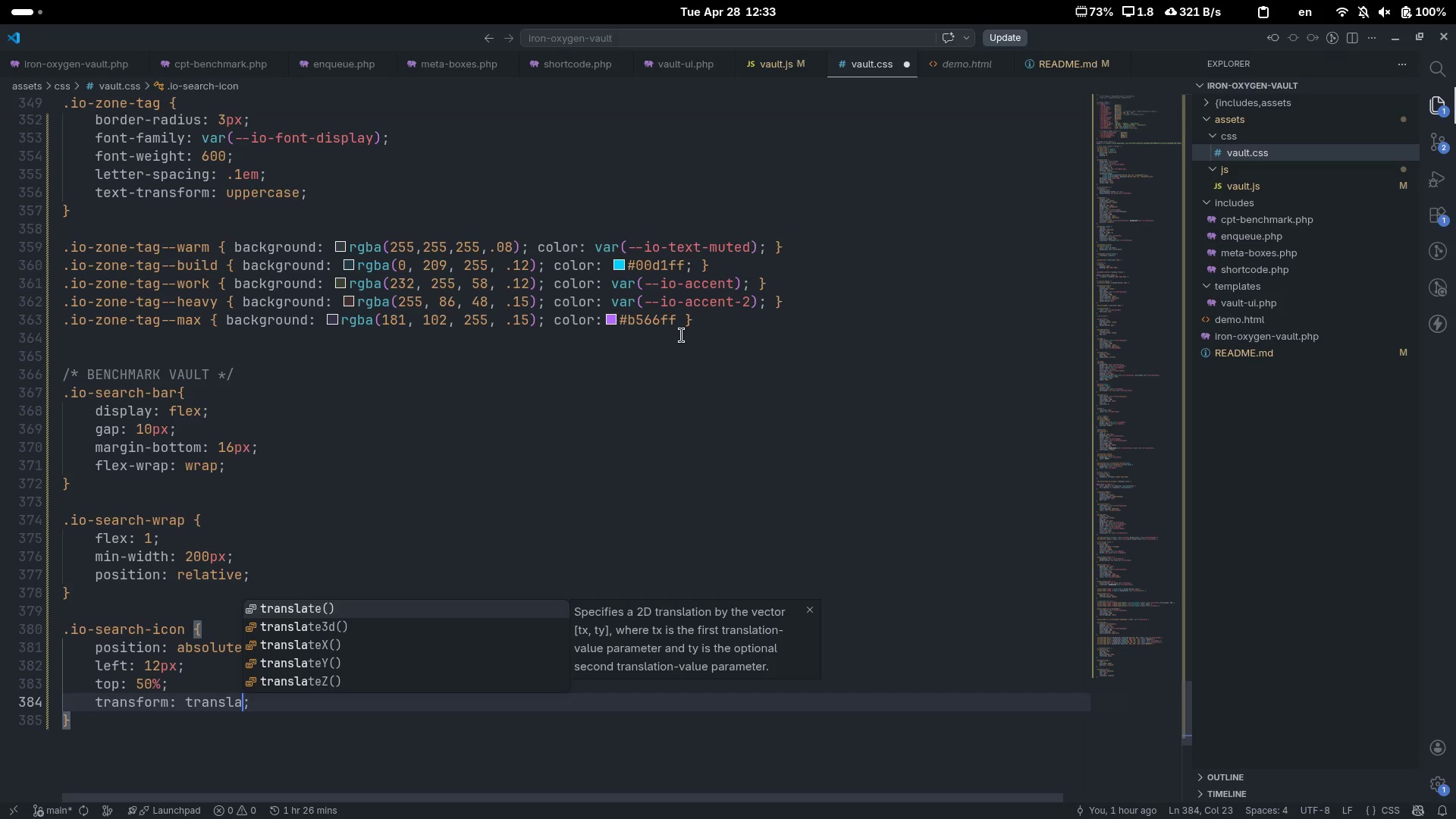 
key(ArrowDown)
 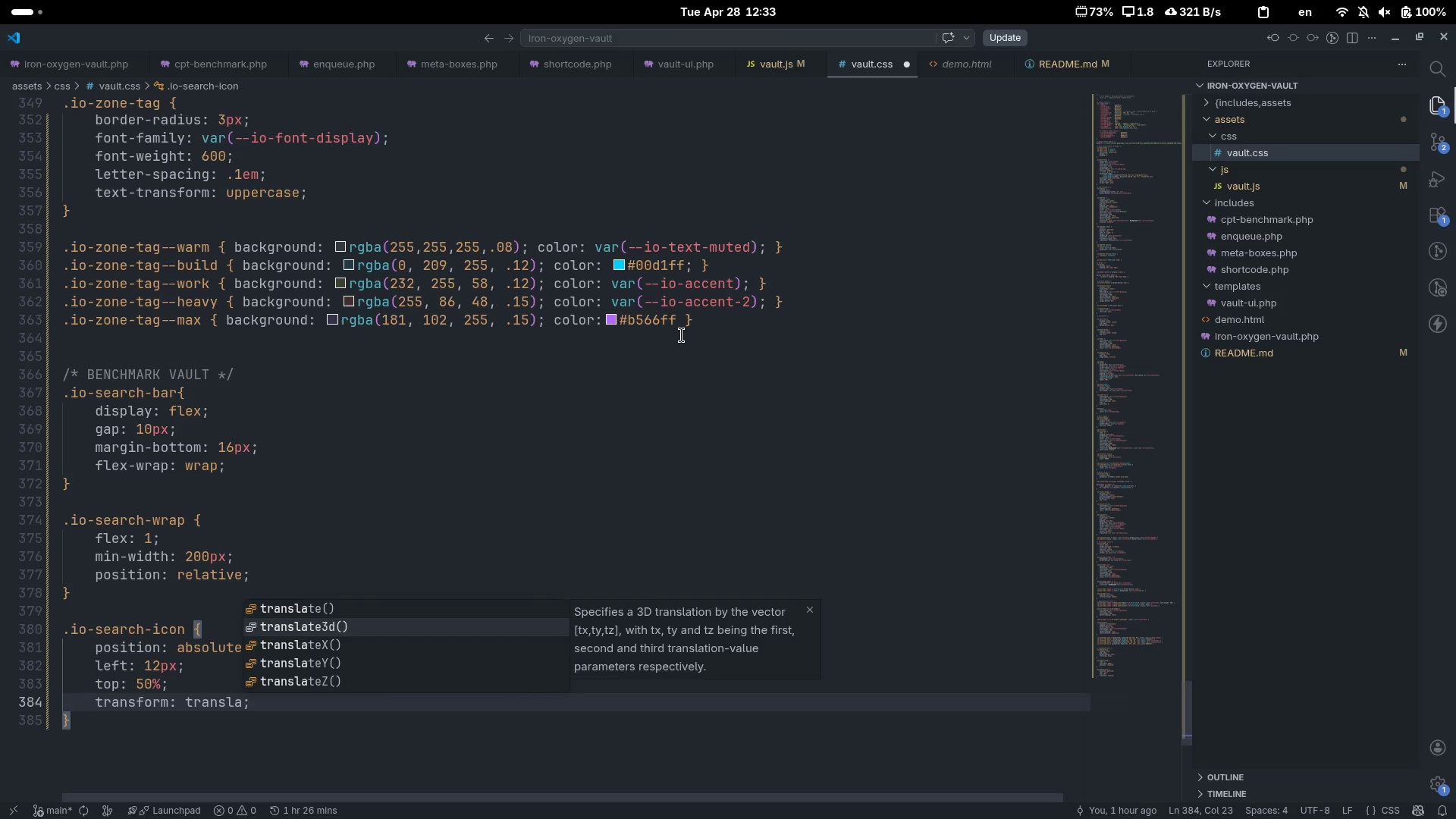 
key(ArrowDown)
 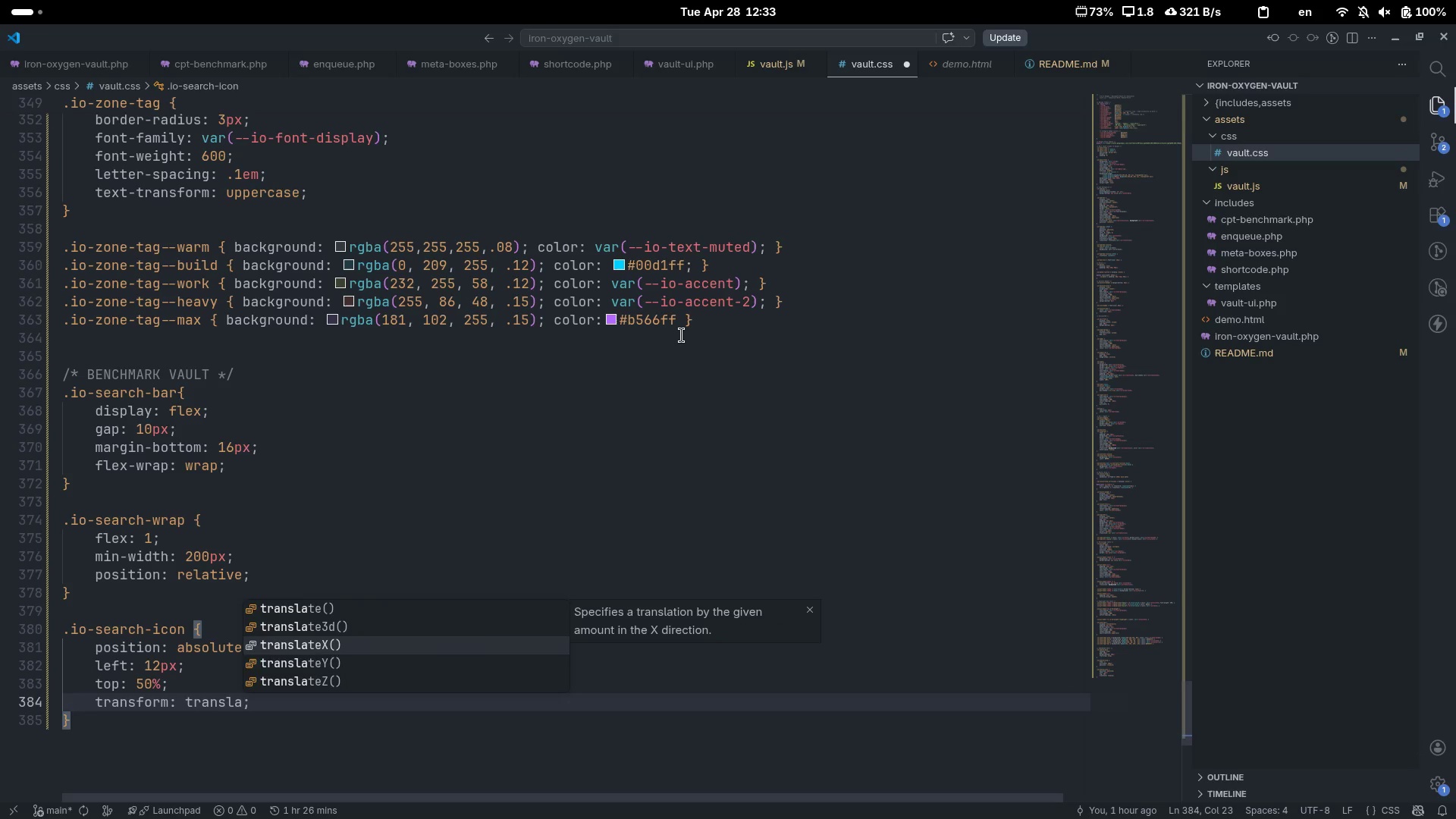 
key(ArrowDown)
 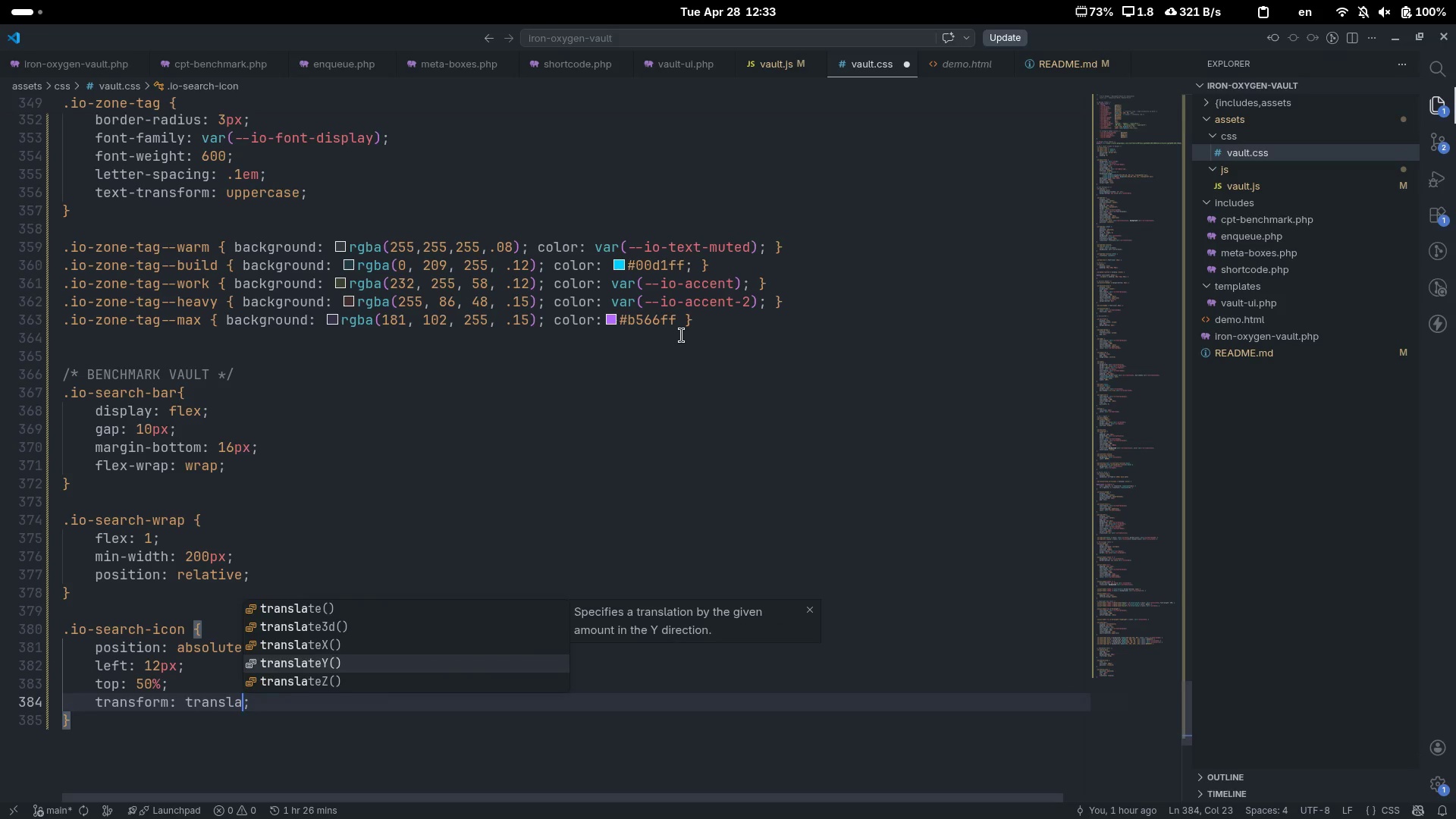 
key(Enter)
 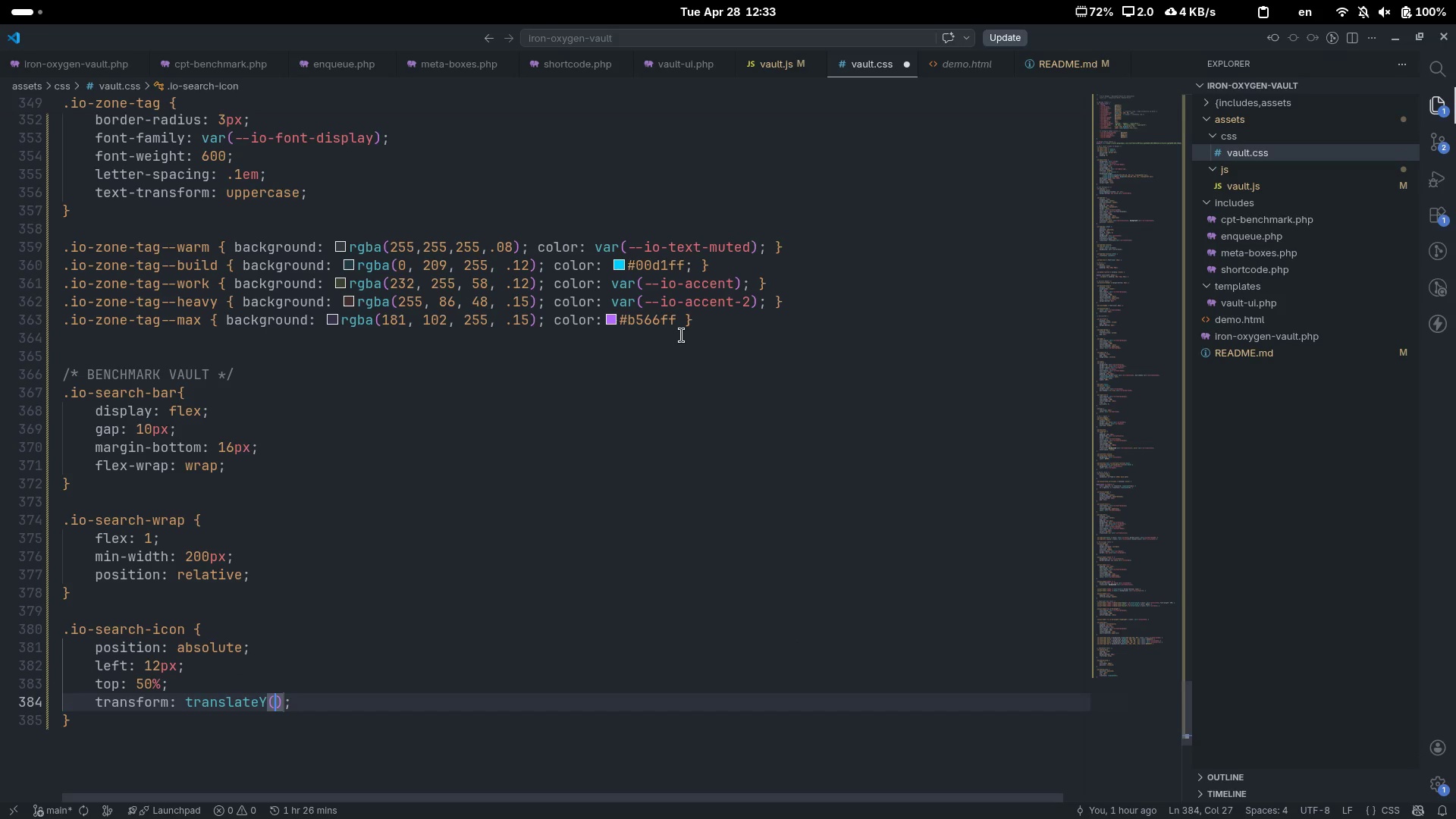 
type(-50%)
 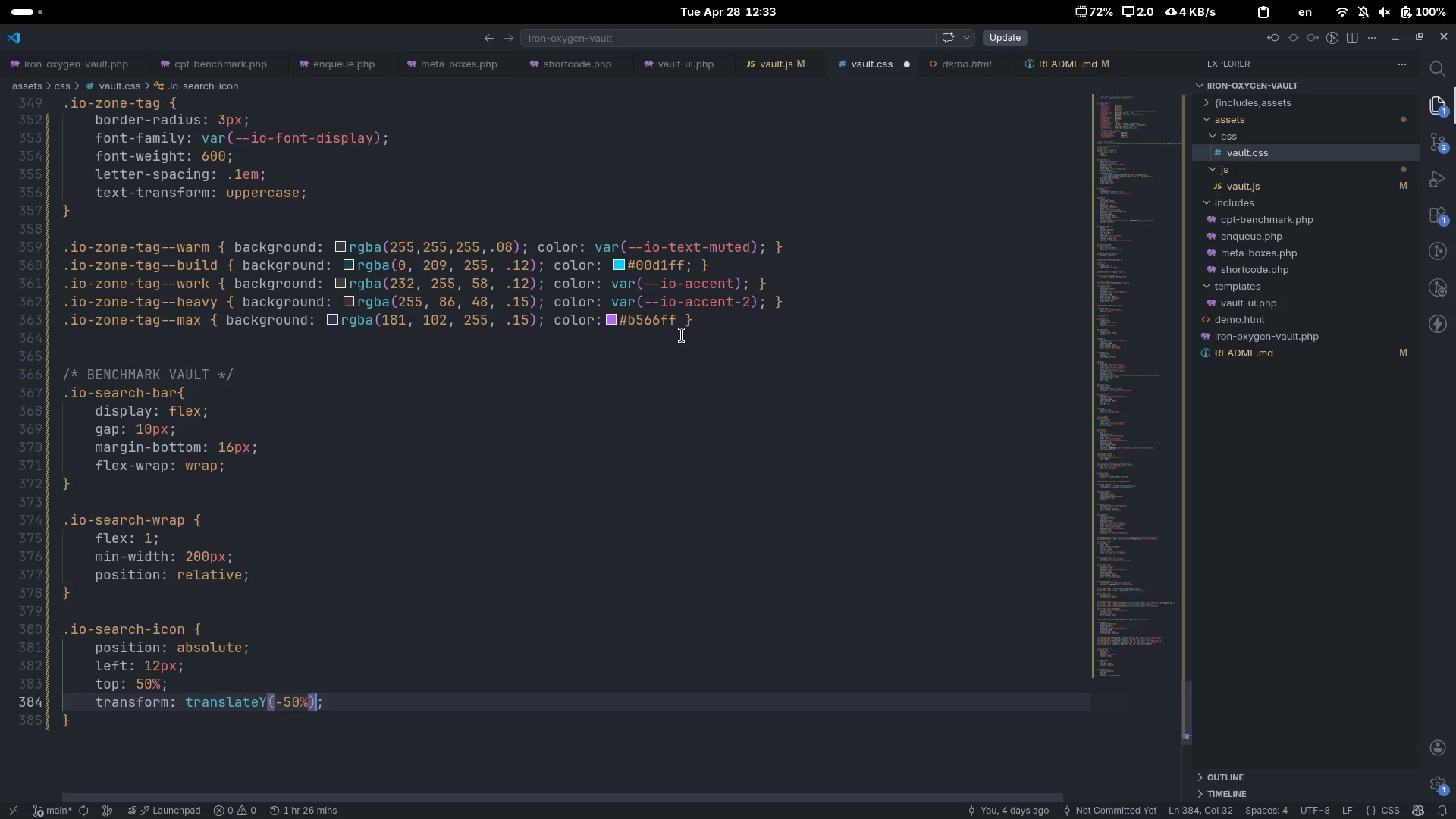 
 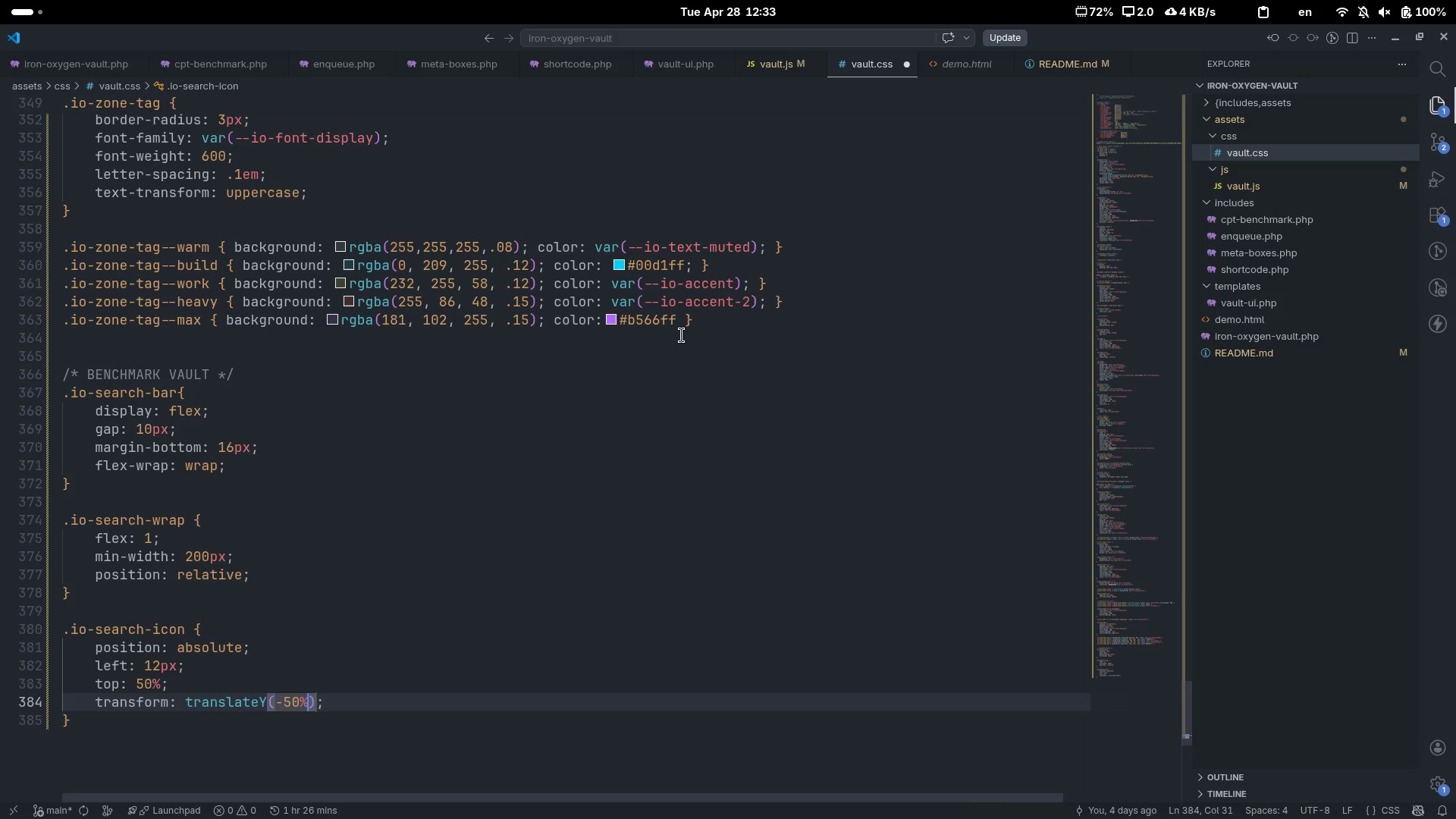 
key(ArrowRight)
 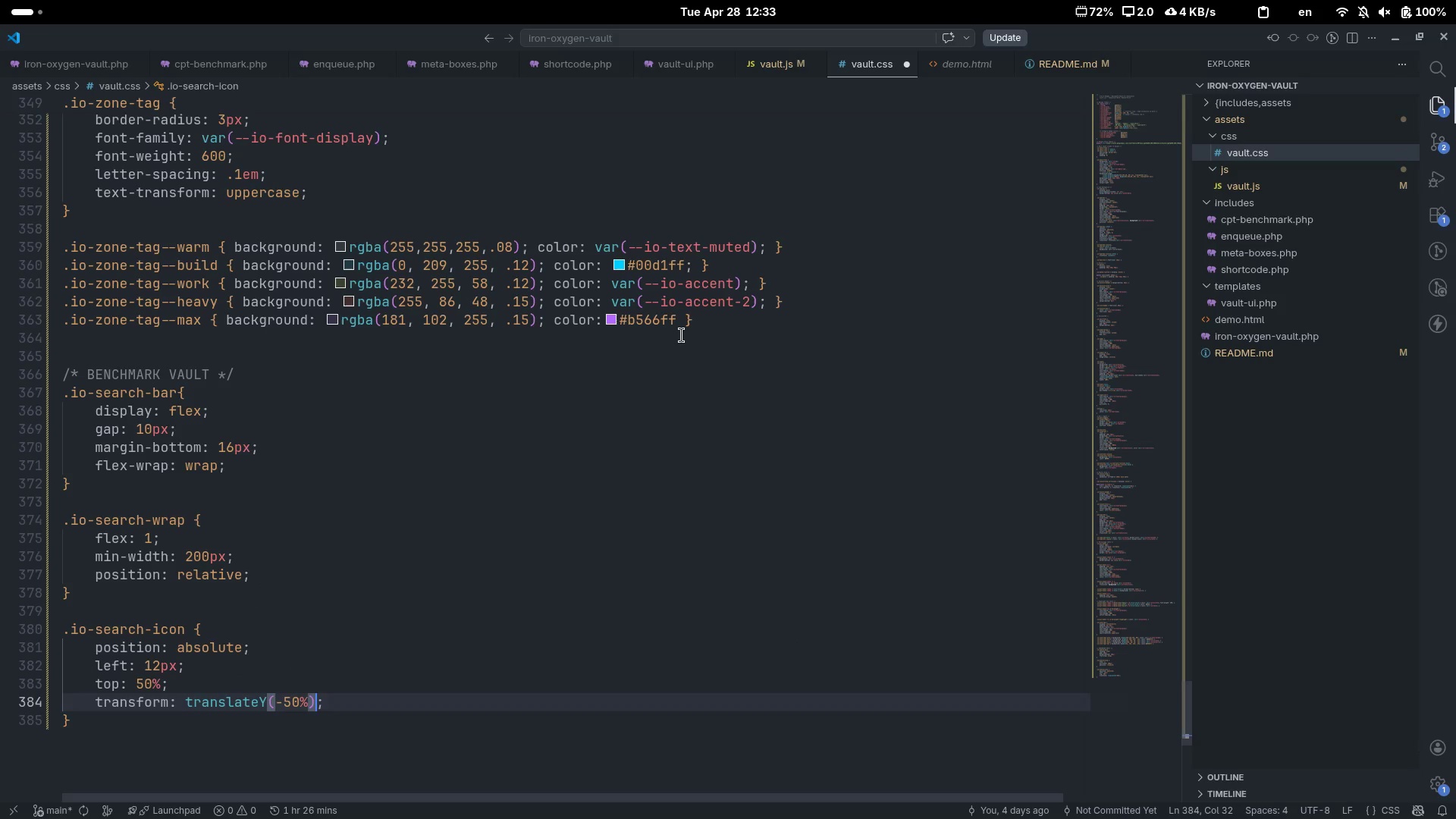 
key(ArrowRight)
 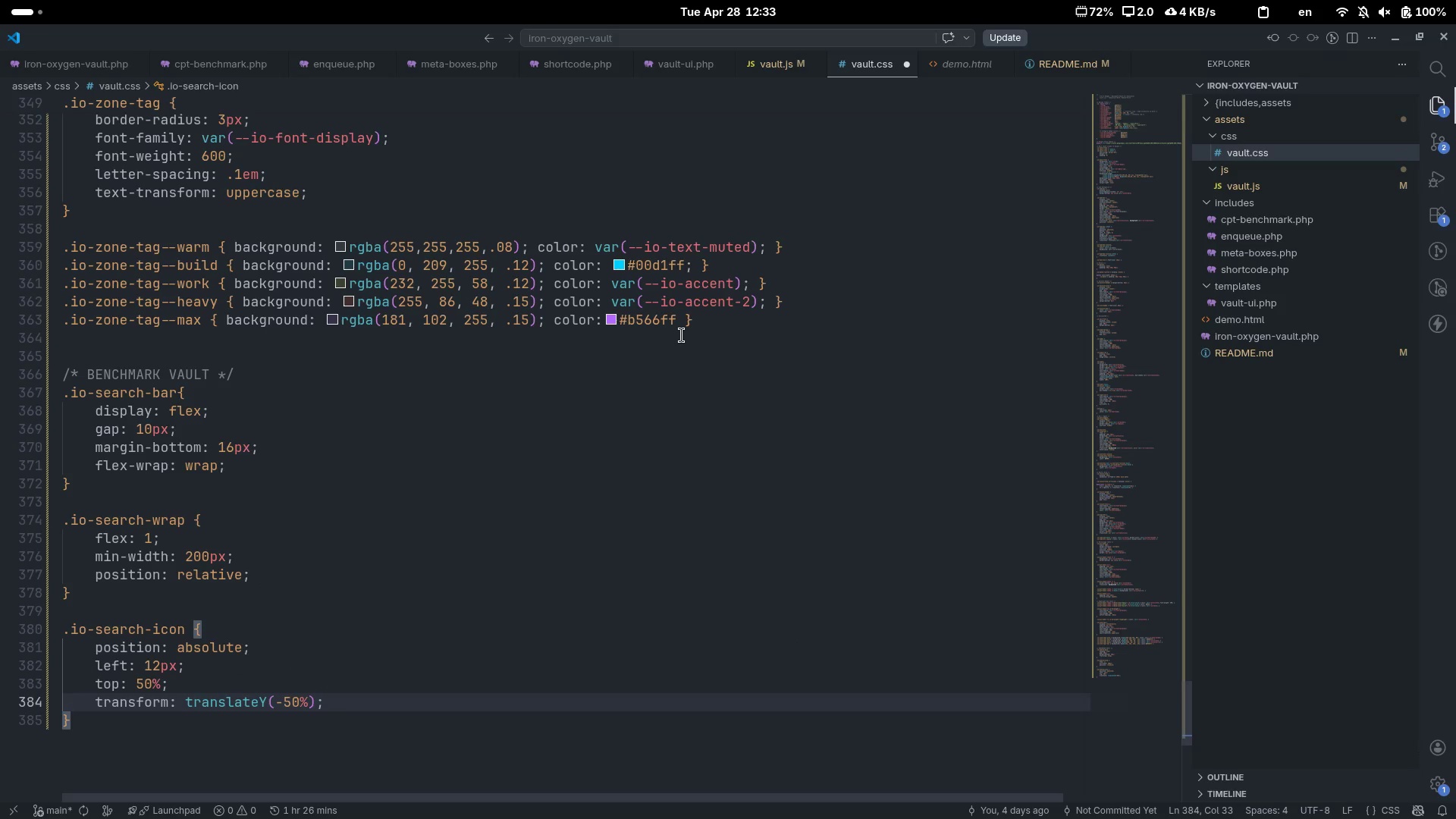 
key(Enter)
 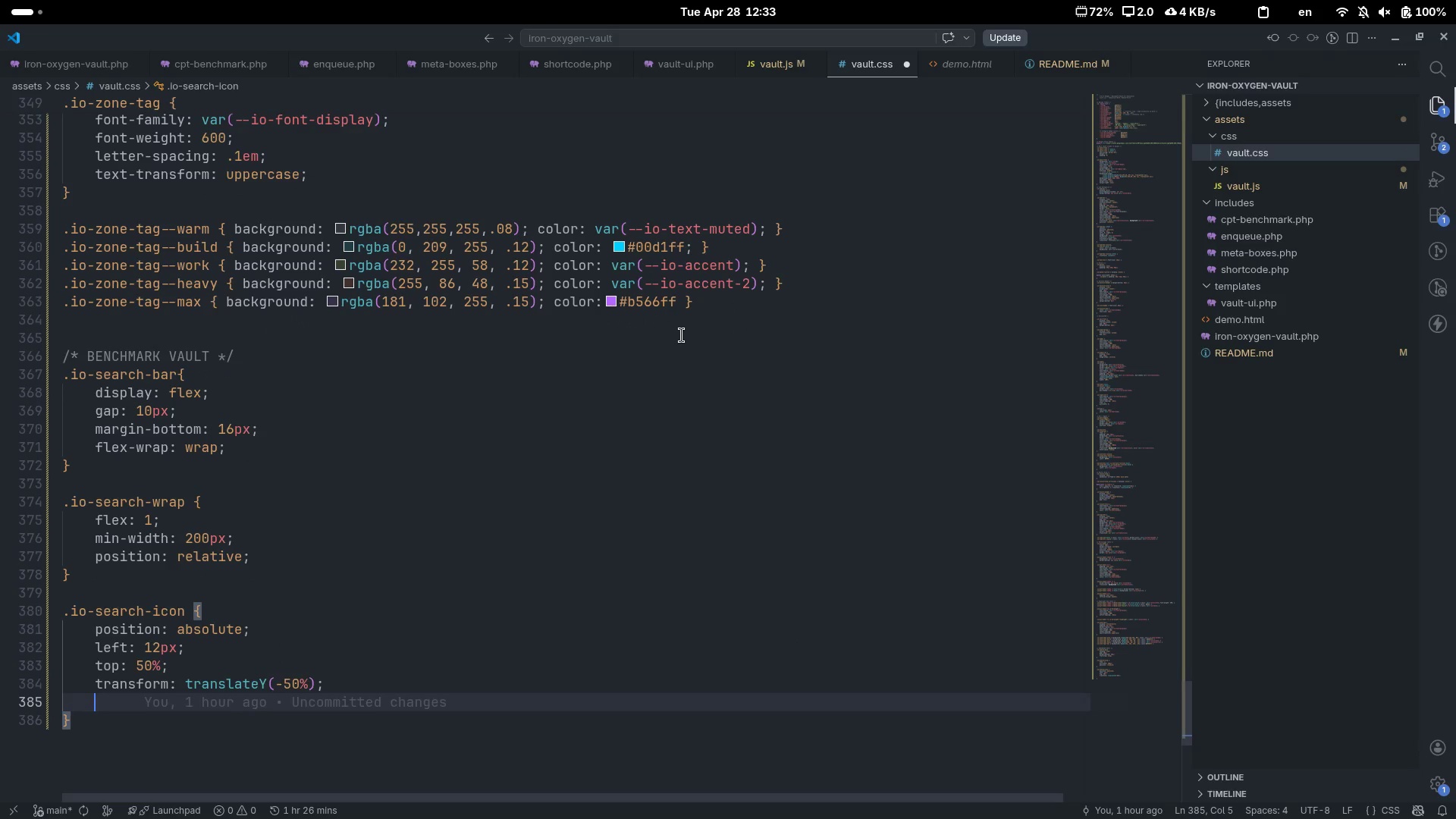 
type(colo)
key(Tab)
type(var(--io-text-d)
key(Tab)
 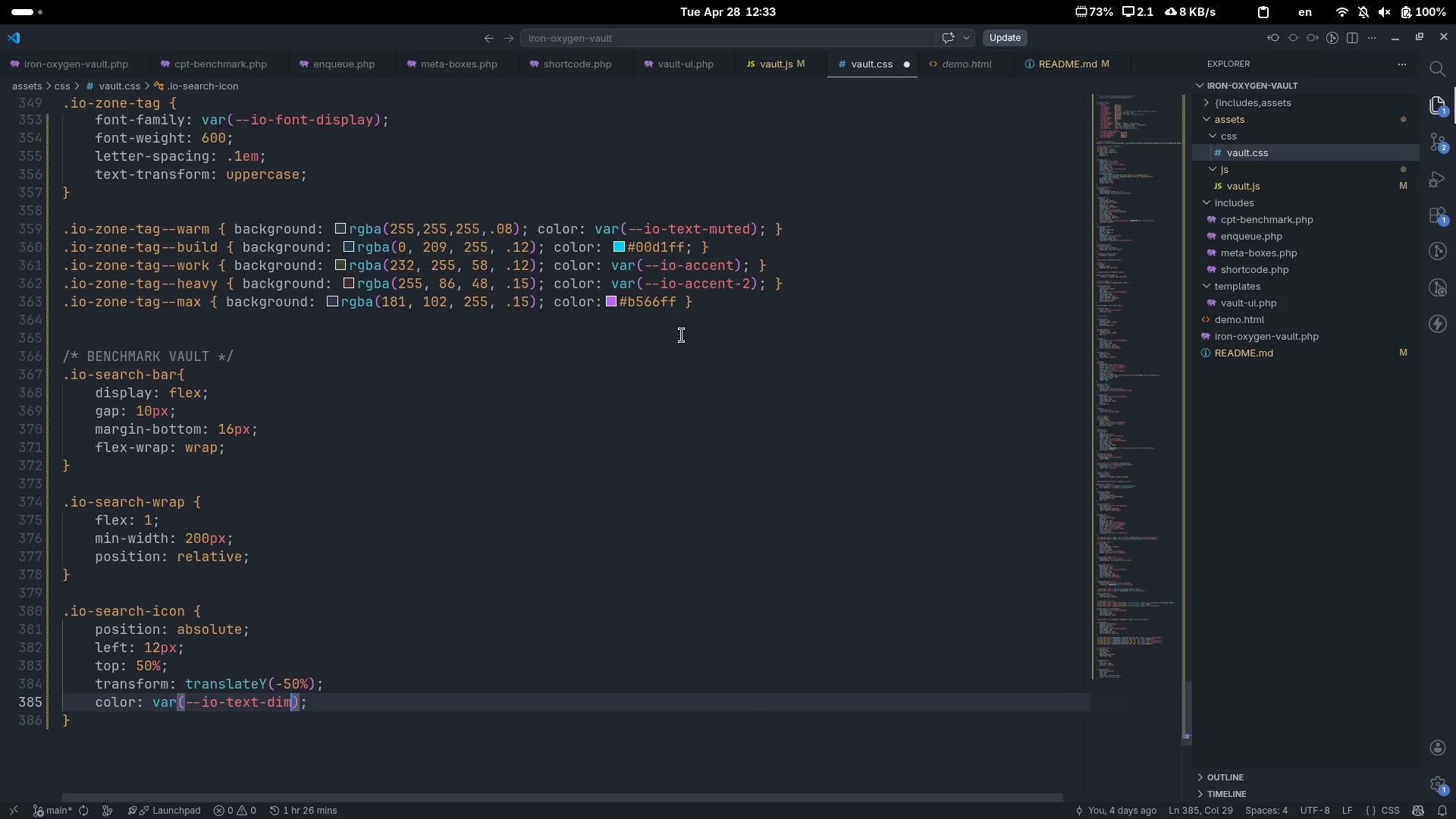 
key(ArrowRight)
 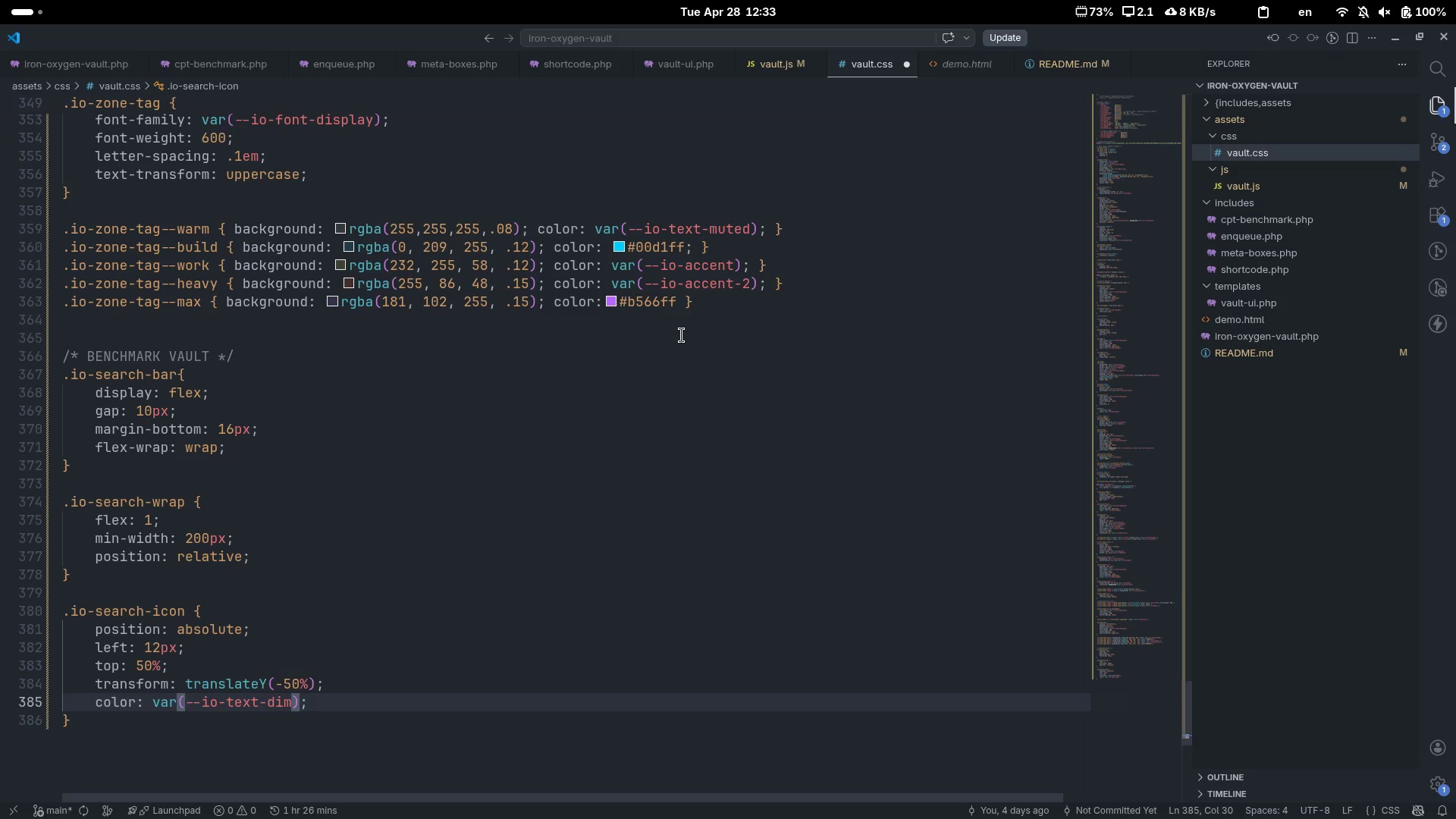 
key(ArrowRight)
 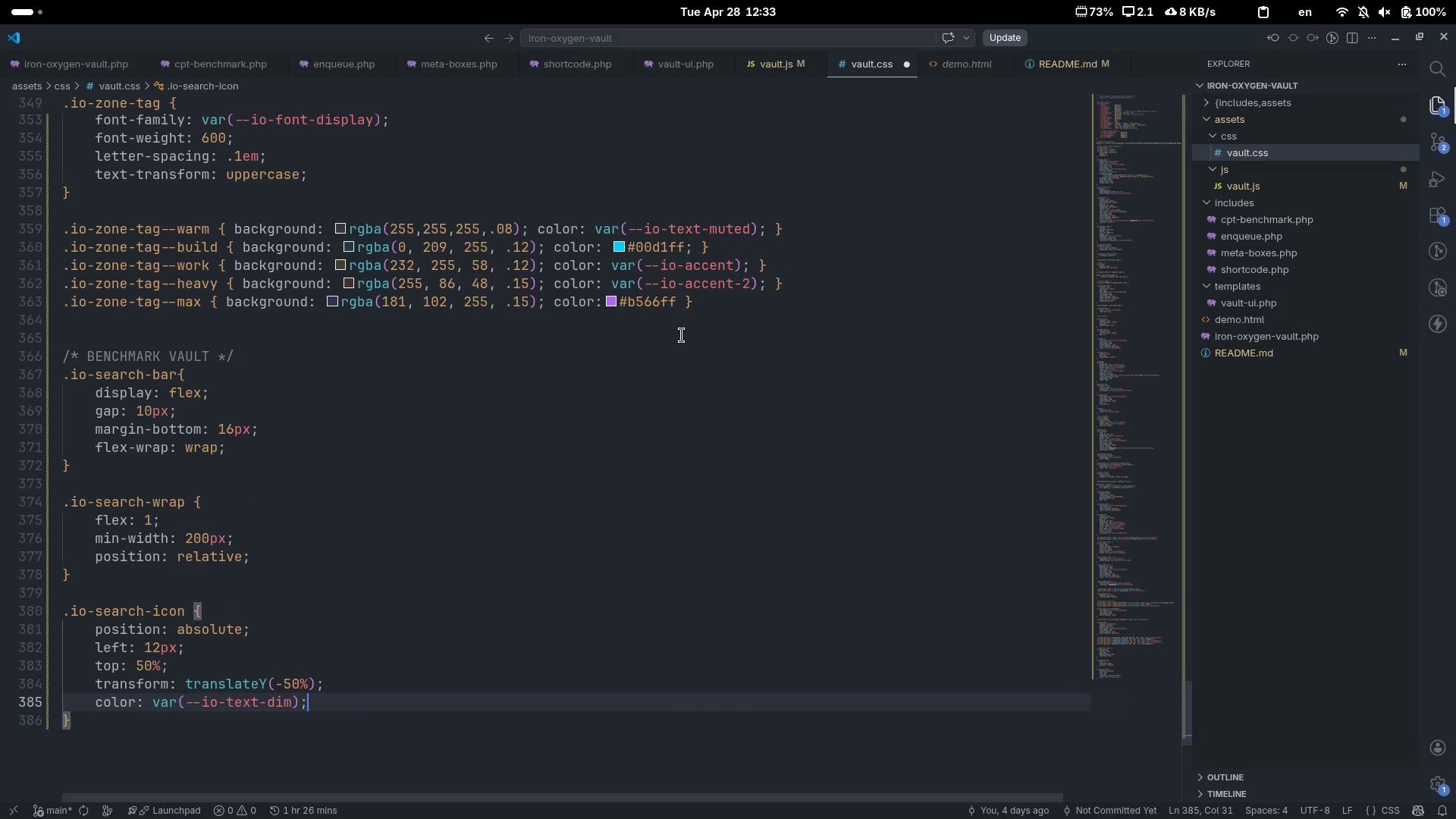 
key(Enter)
 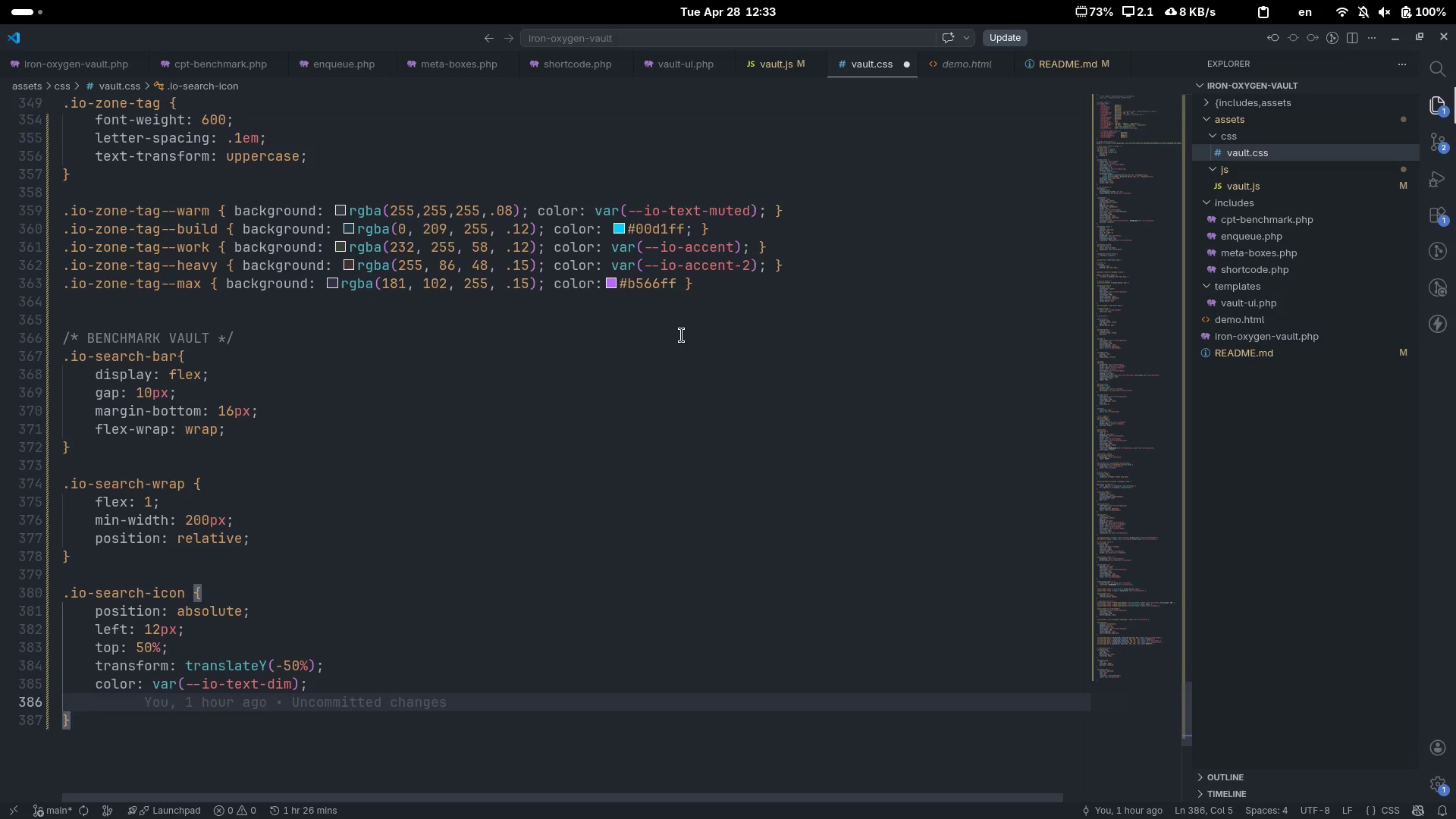 
type(pointer-ev)
key(Tab)
type(none)
key(Escape)
 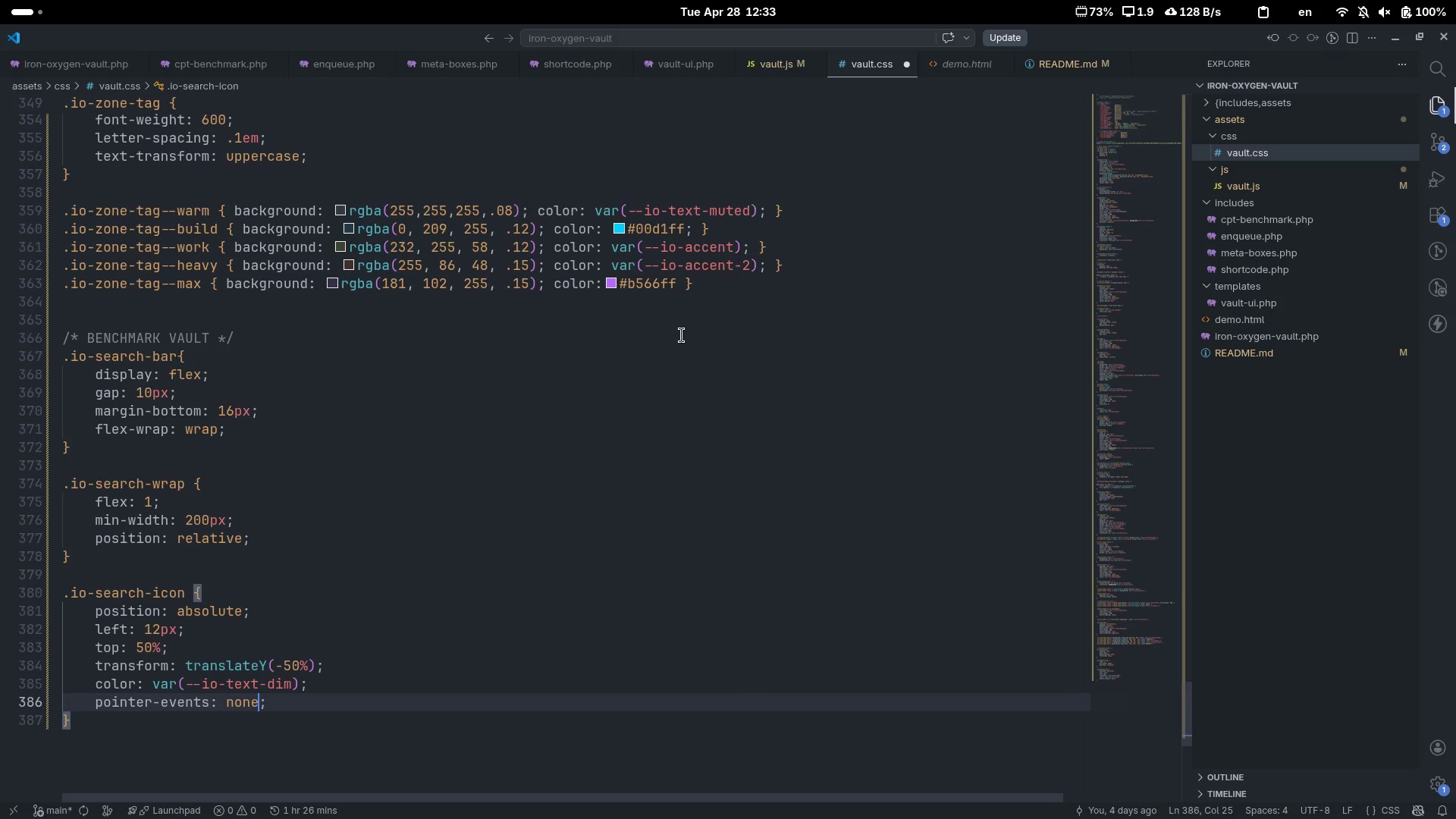 
key(ArrowDown)
 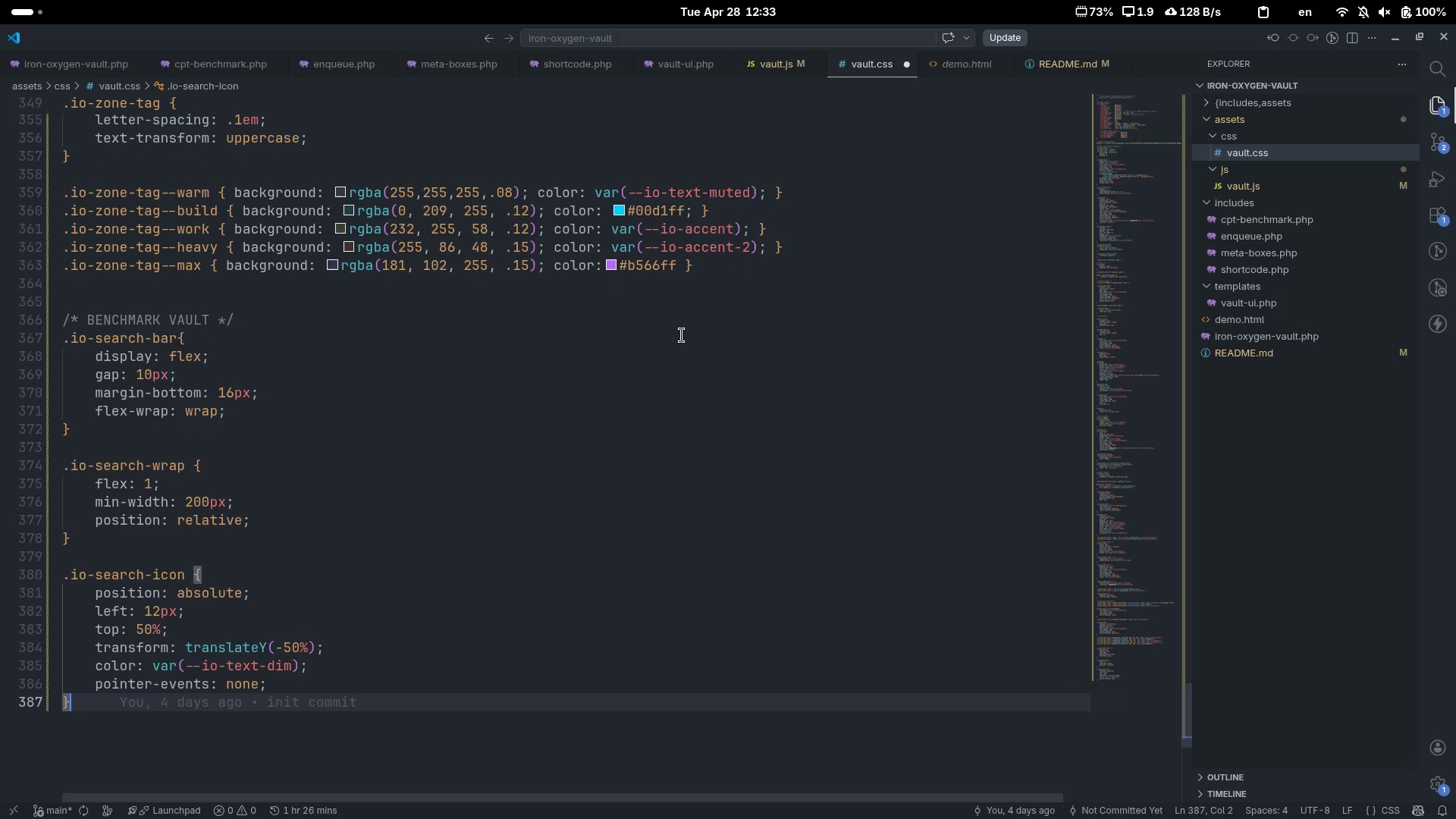 
key(Control+ControlLeft)
 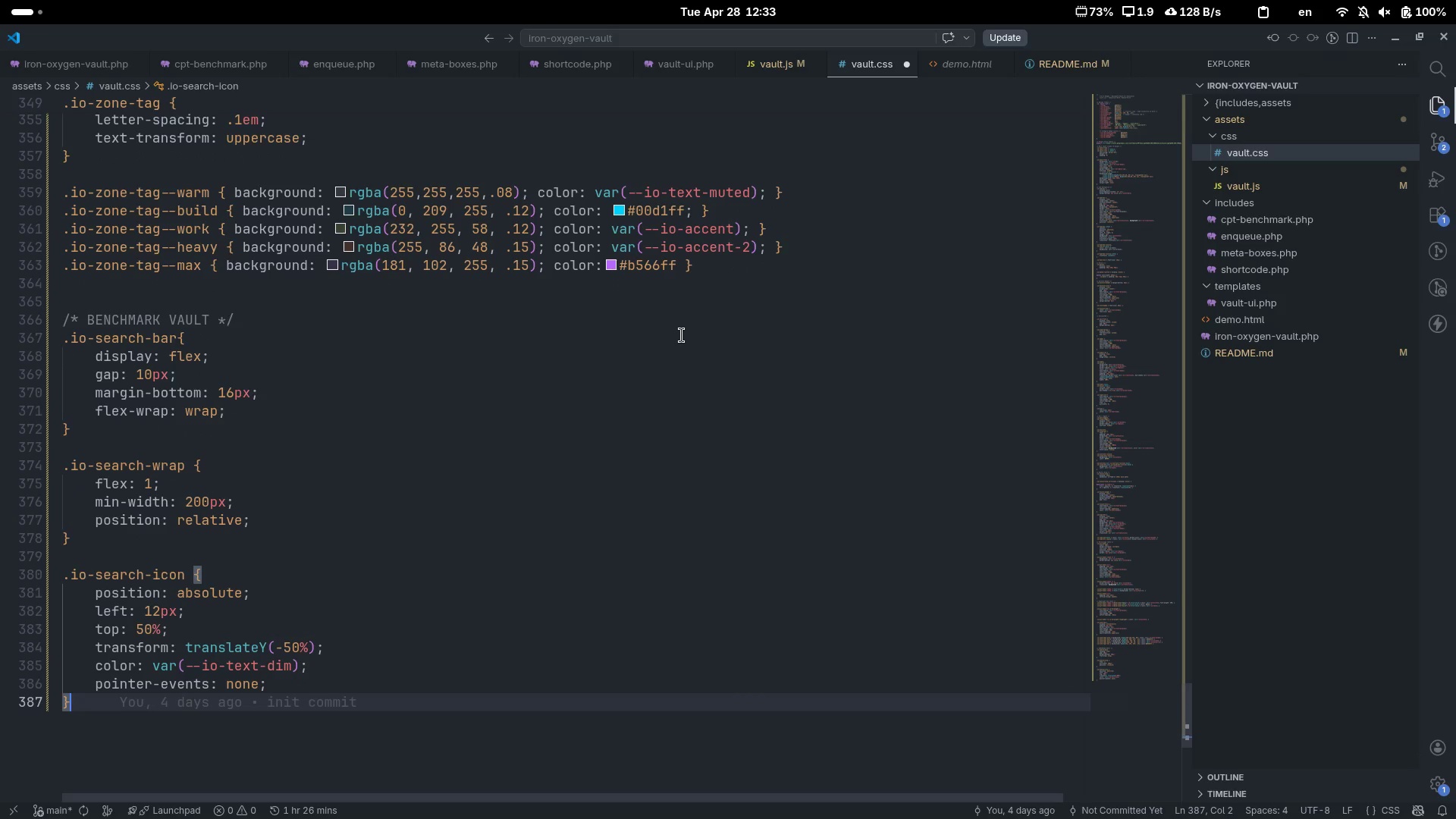 
key(Control+S)
 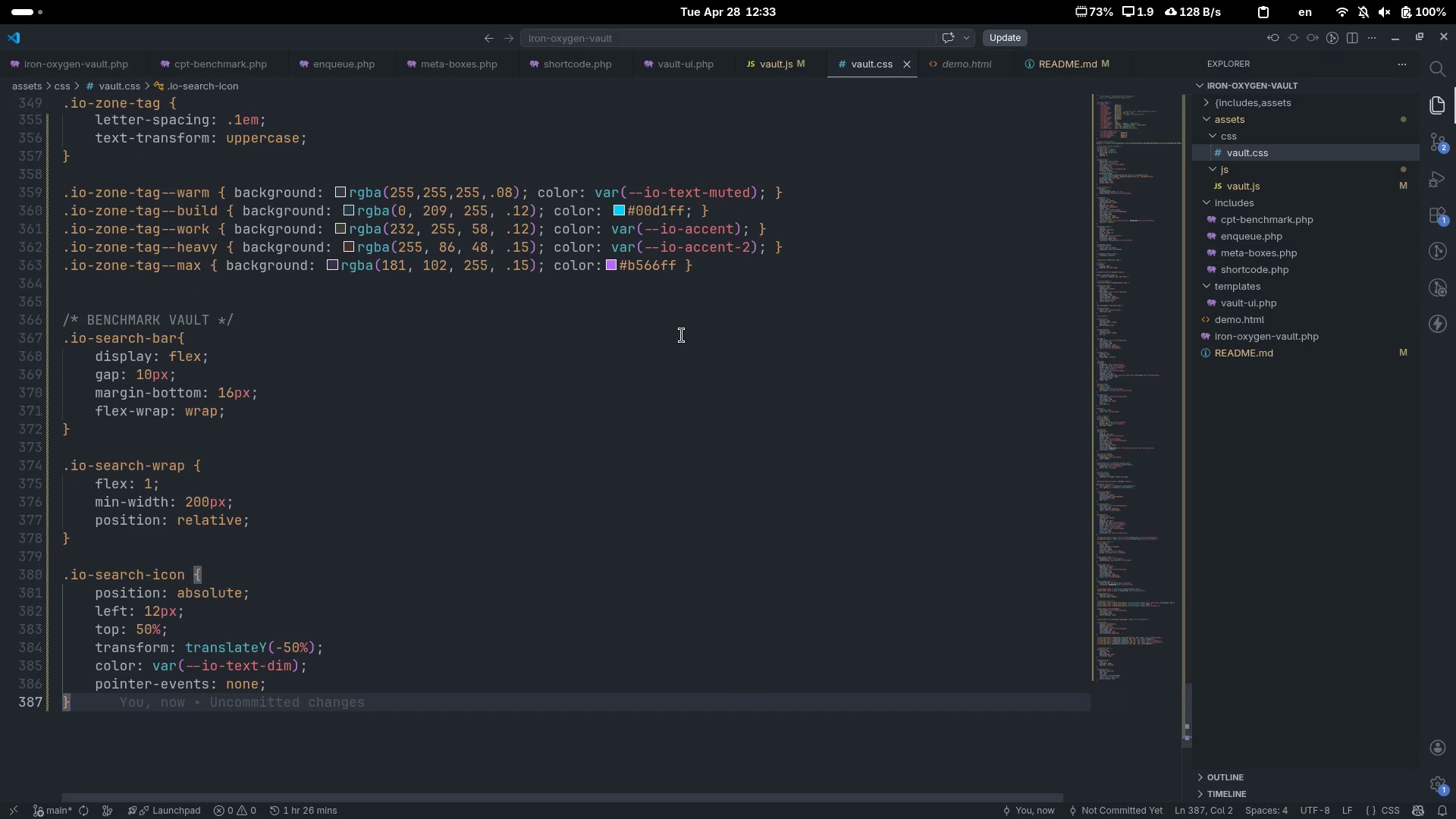 
key(Enter)
 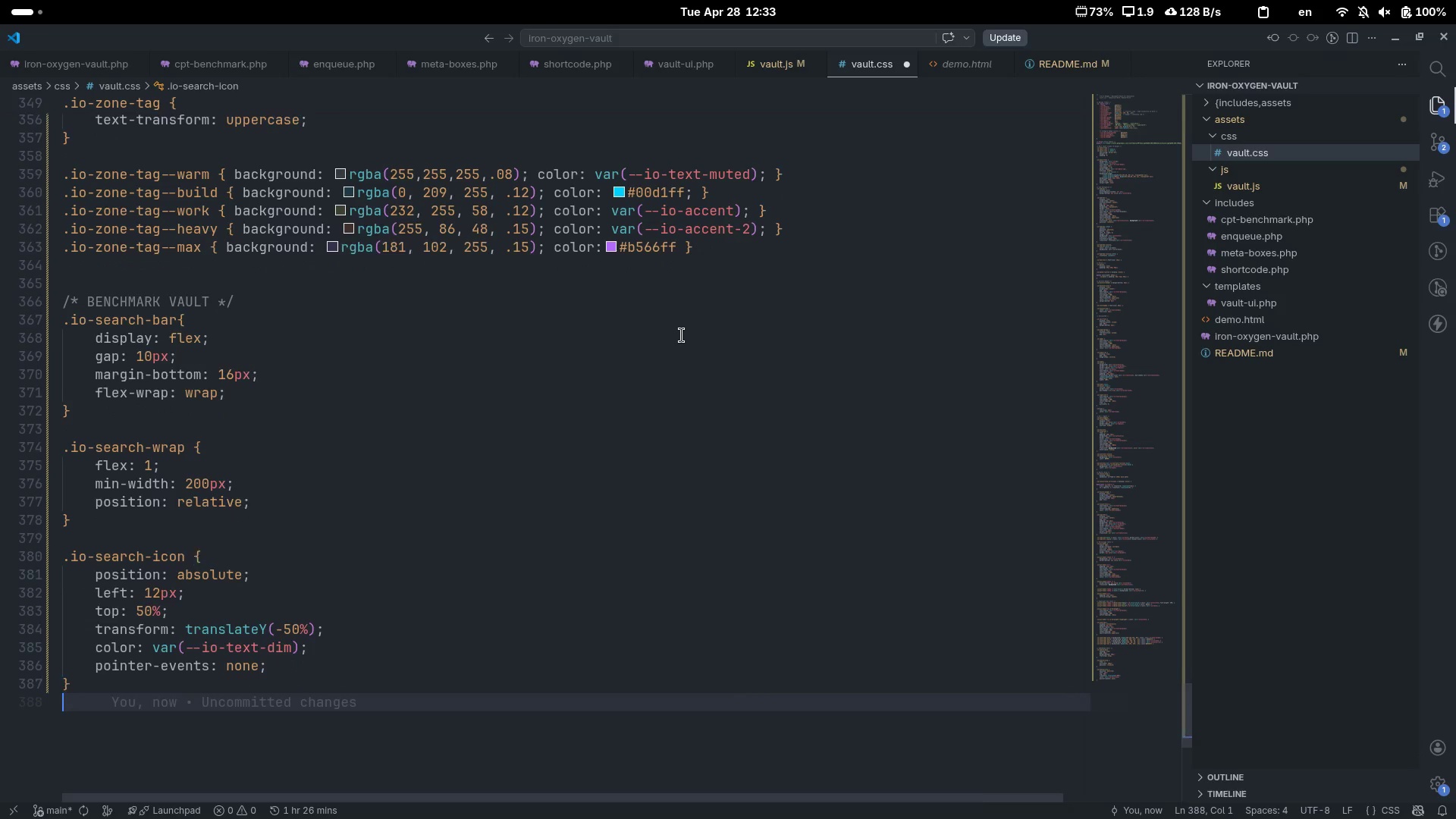 
key(Enter)
 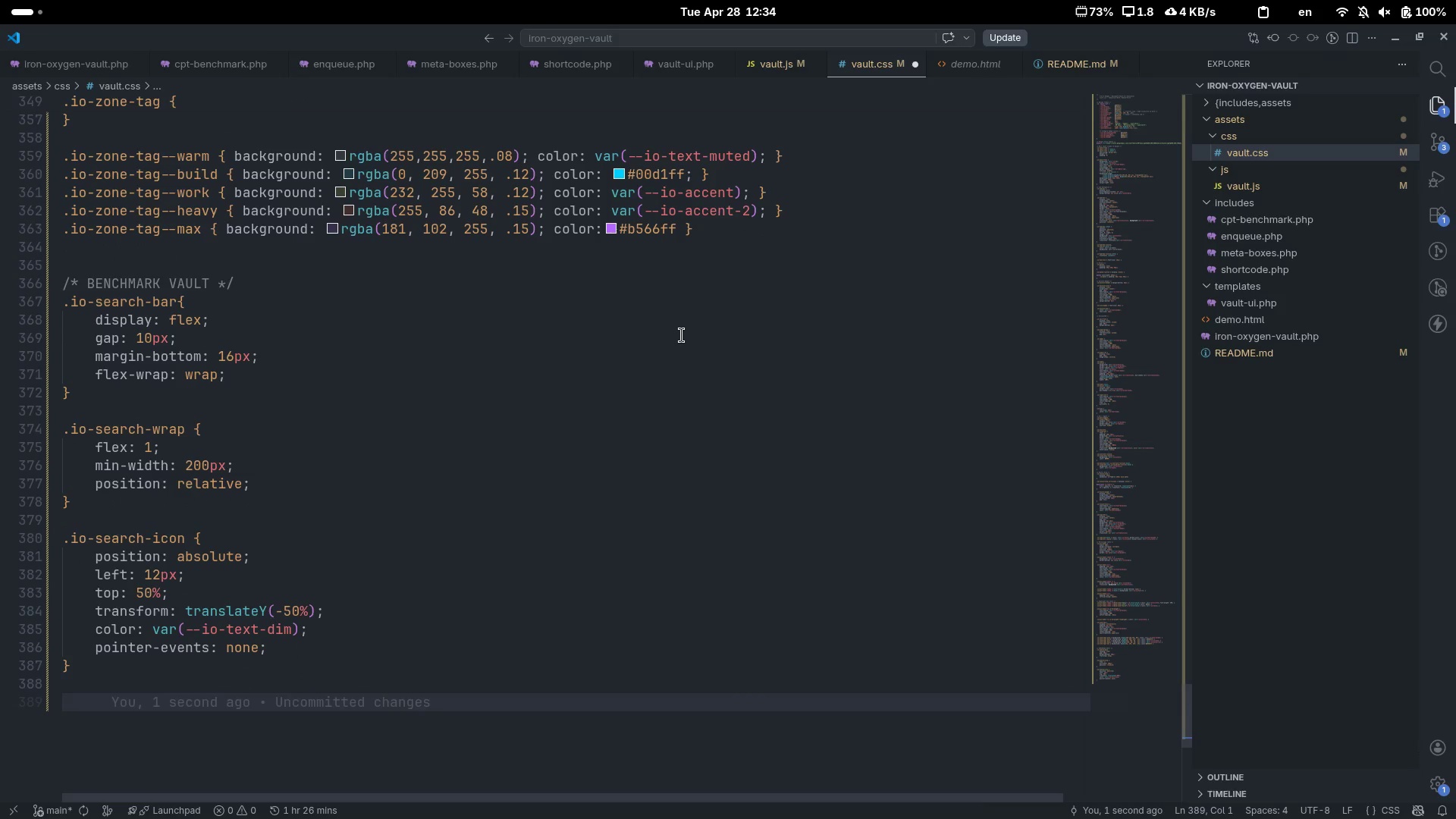 
type(.io-inputpp)
key(Backspace)
key(Backspace)
type(--search { )
 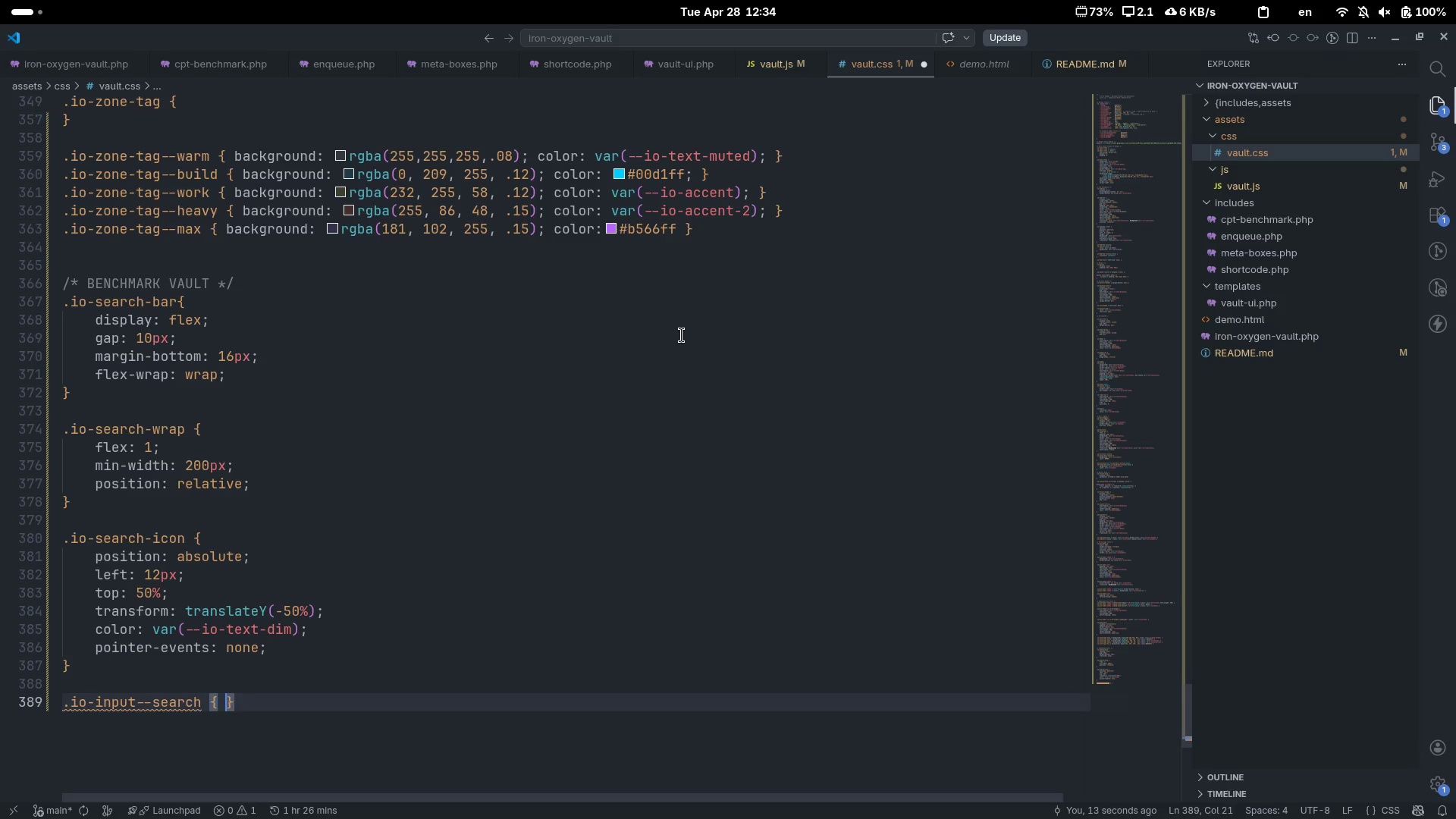 
key(ArrowLeft)
 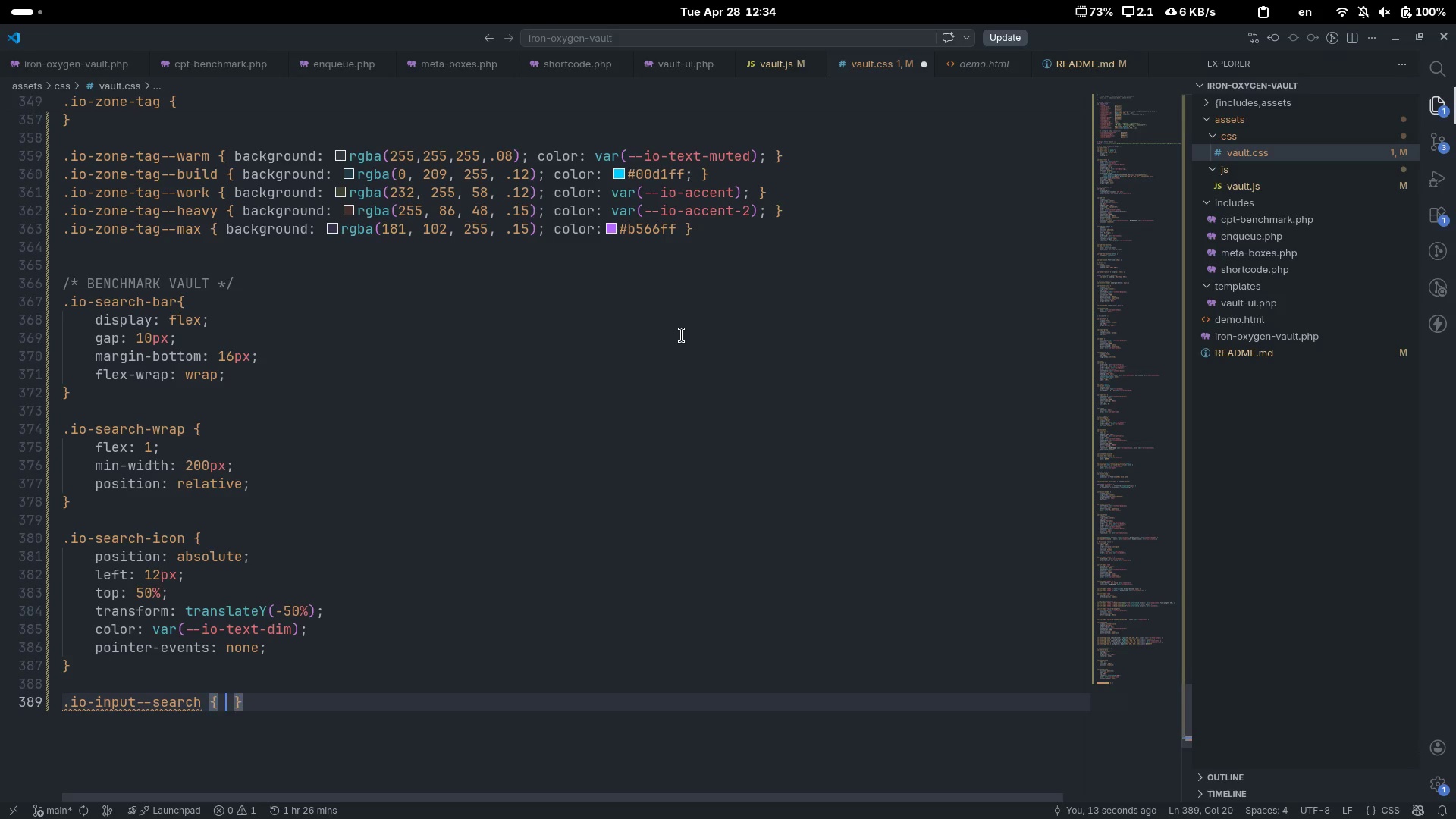 
type( passing-left: 38px, )
 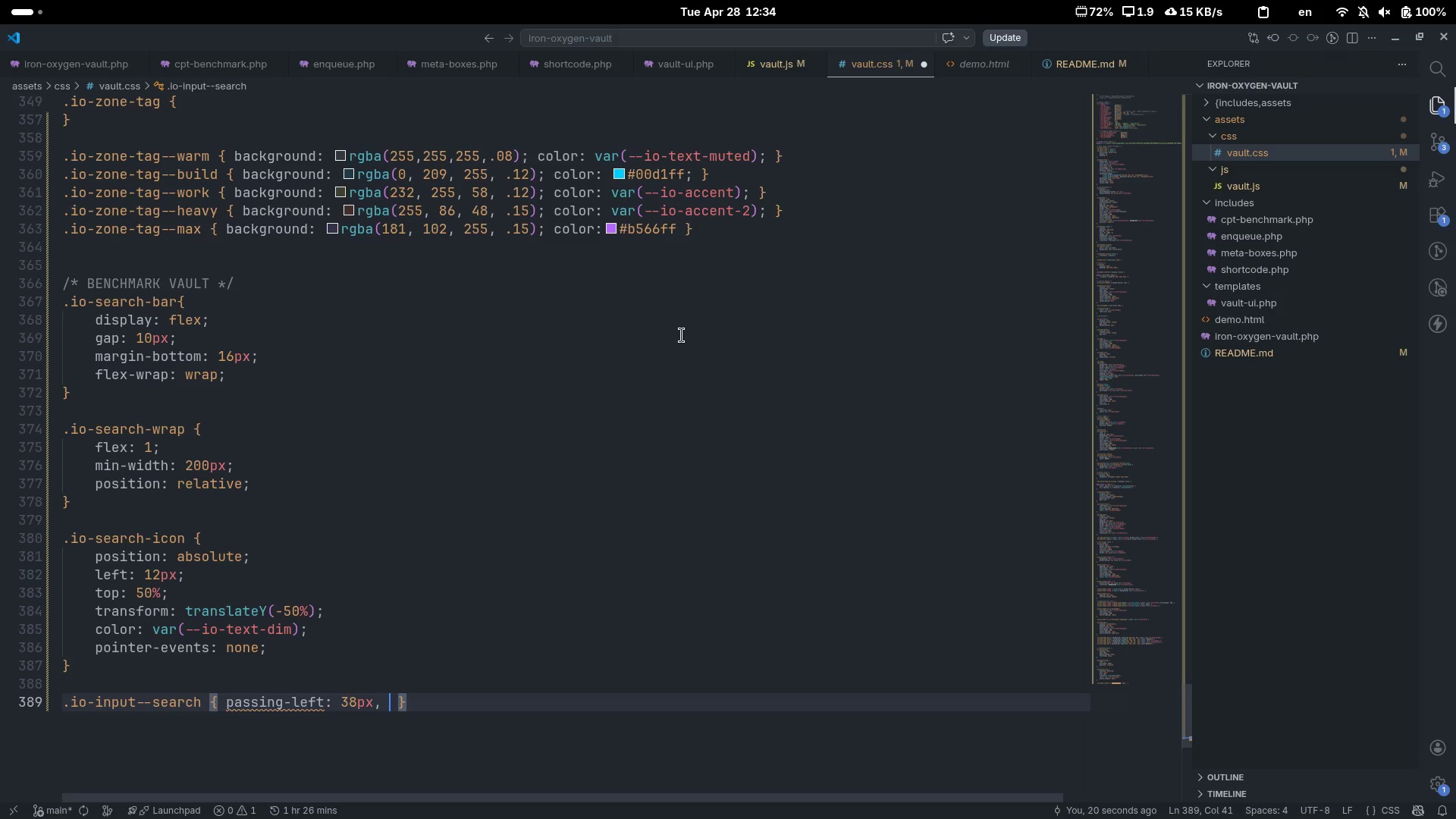 
wait(5.8)
 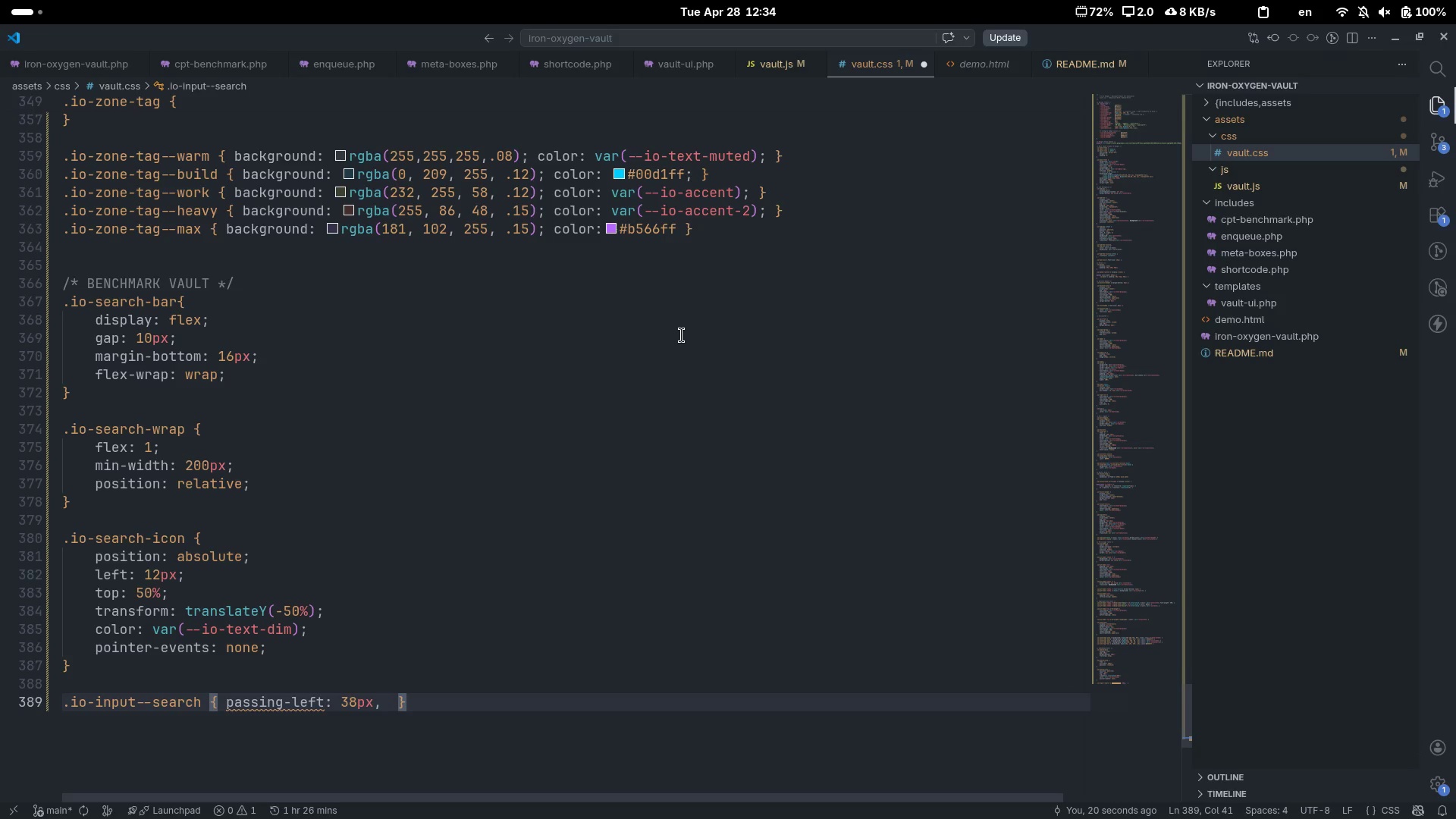 
key(Control+ControlLeft)
 